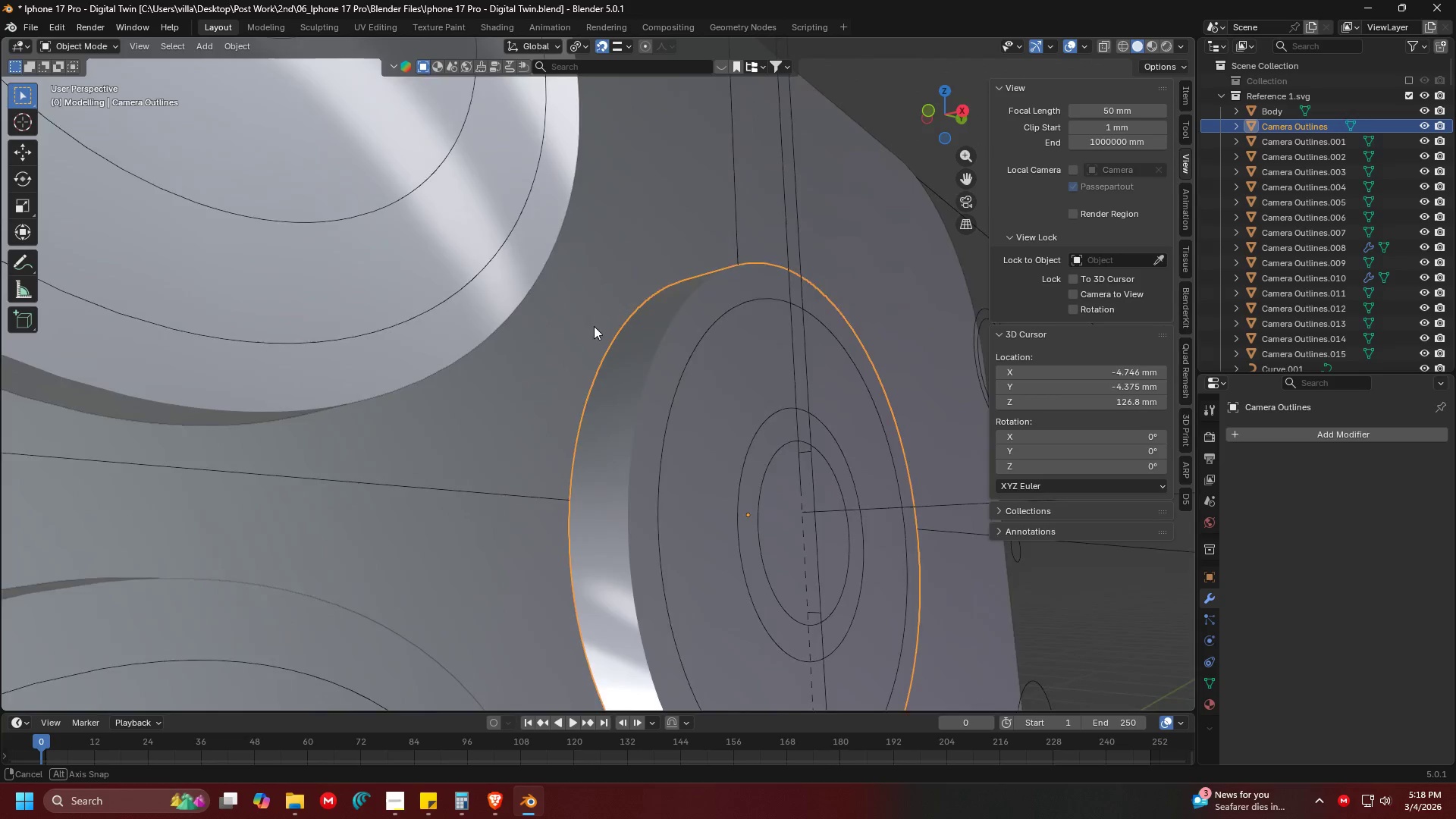 
scroll: coordinate [648, 386], scroll_direction: up, amount: 4.0
 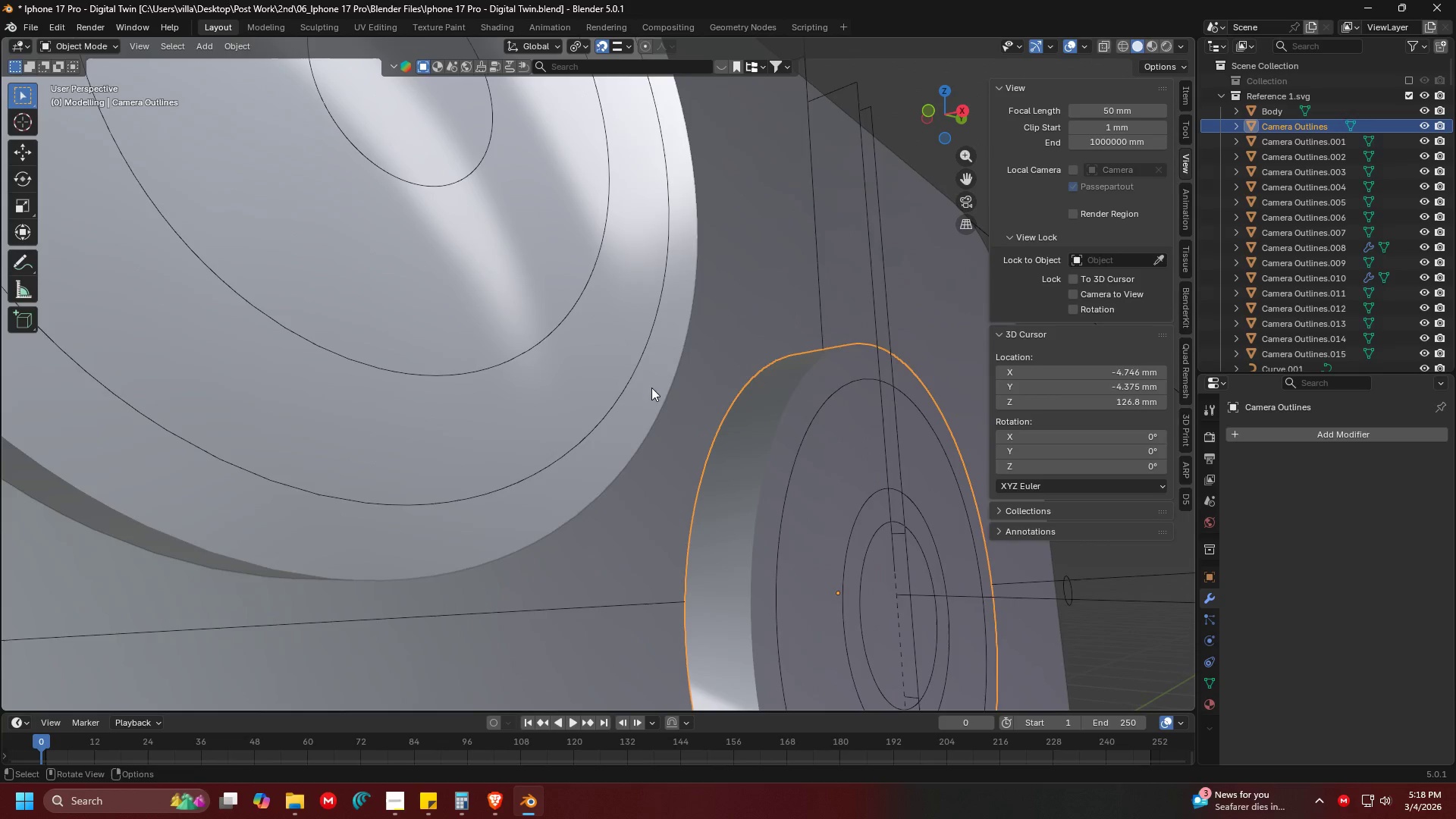 
key(Tab)
 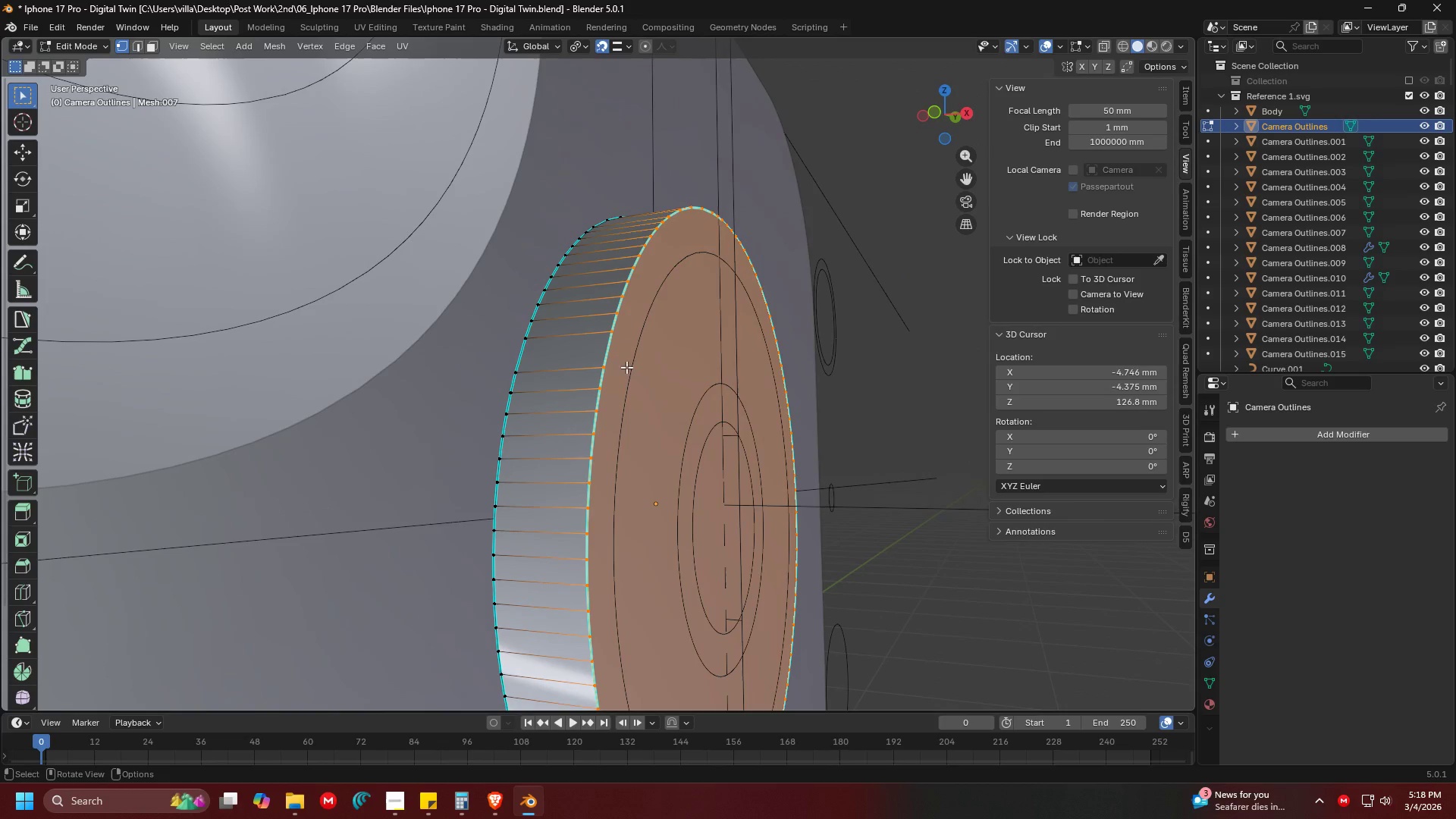 
scroll: coordinate [608, 386], scroll_direction: up, amount: 6.0
 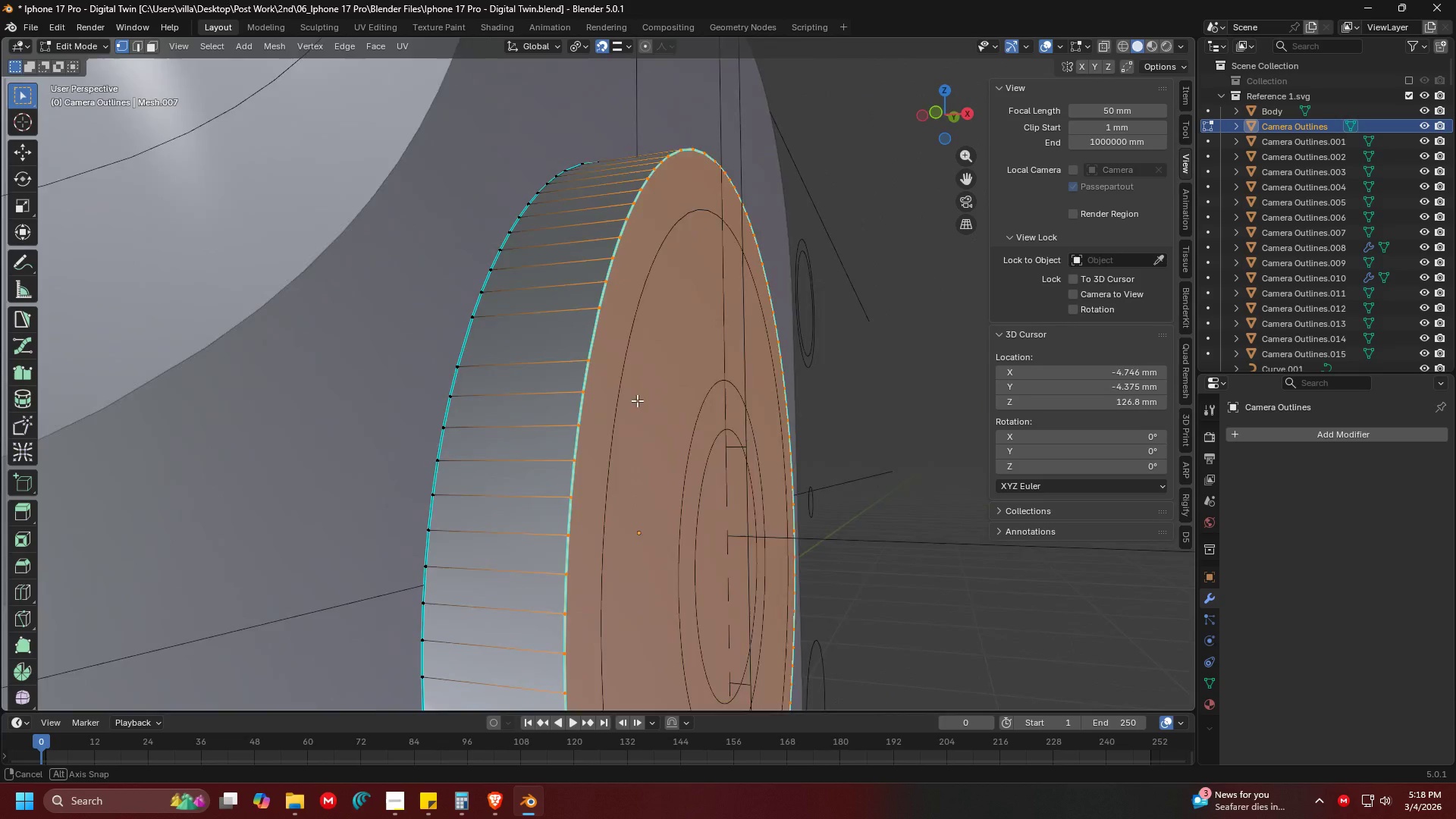 
key(Control+Z)
 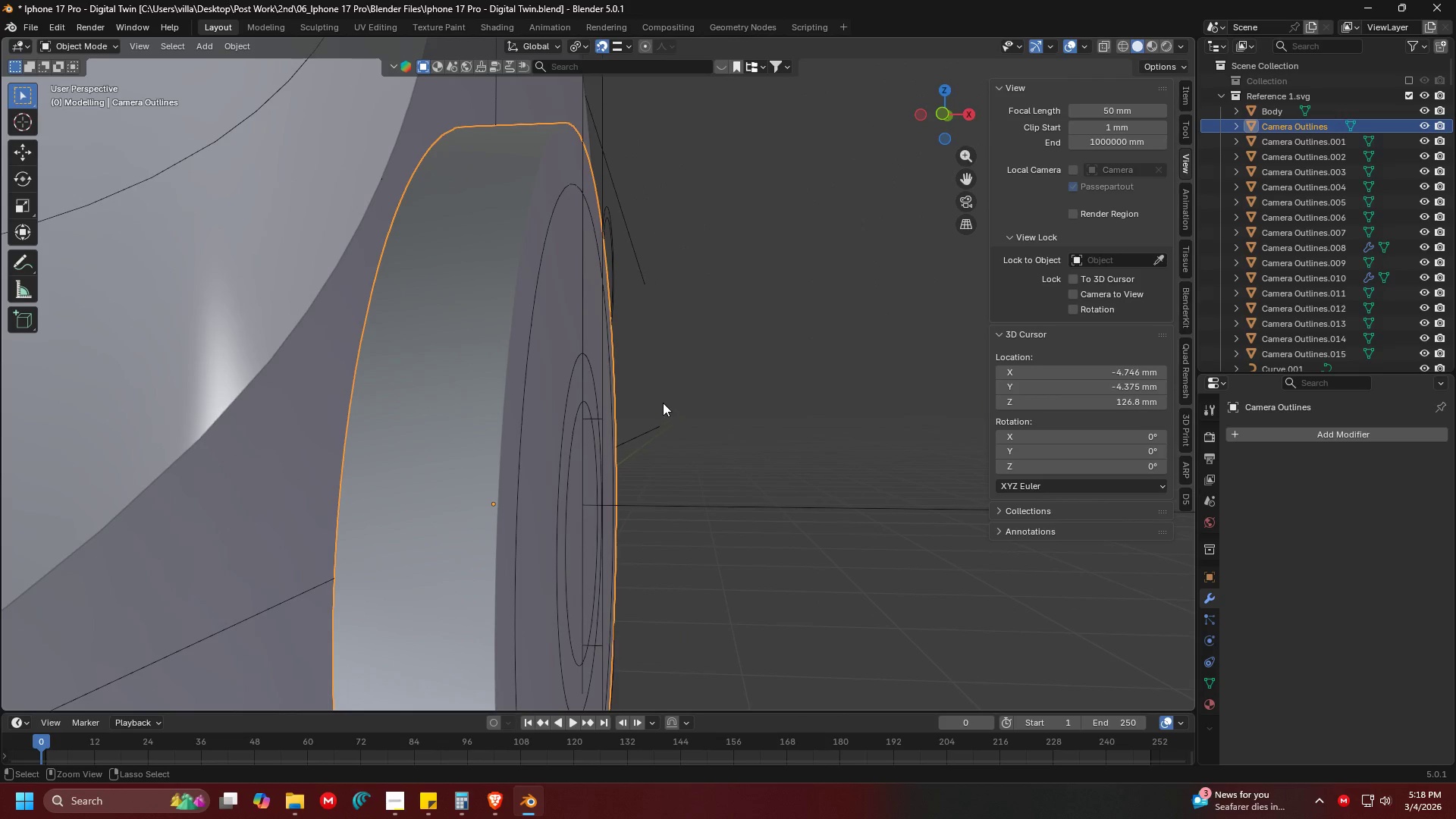 
key(Control+Z)
 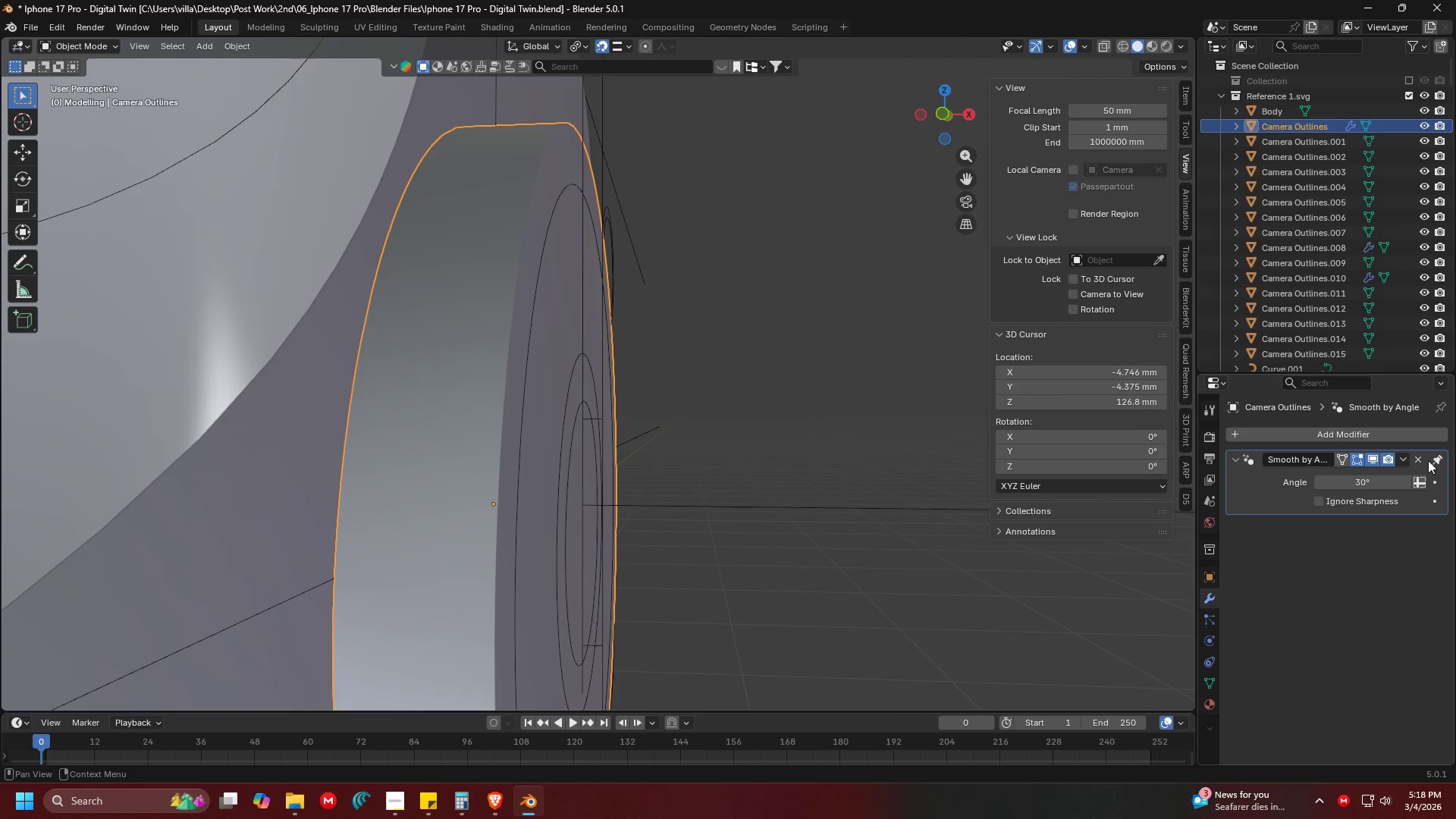 
key(Shift+ShiftLeft)
 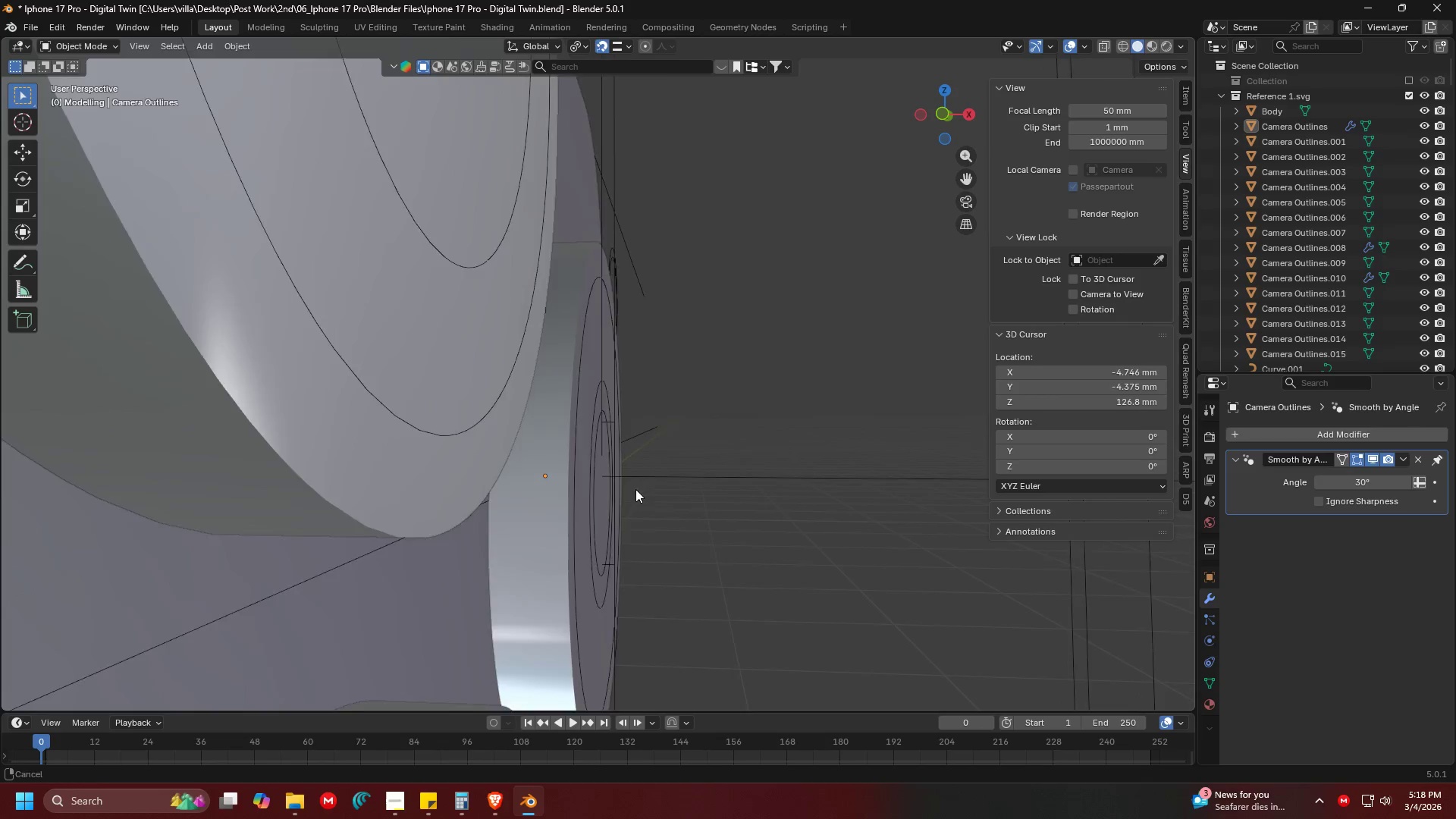 
scroll: coordinate [727, 569], scroll_direction: down, amount: 9.0
 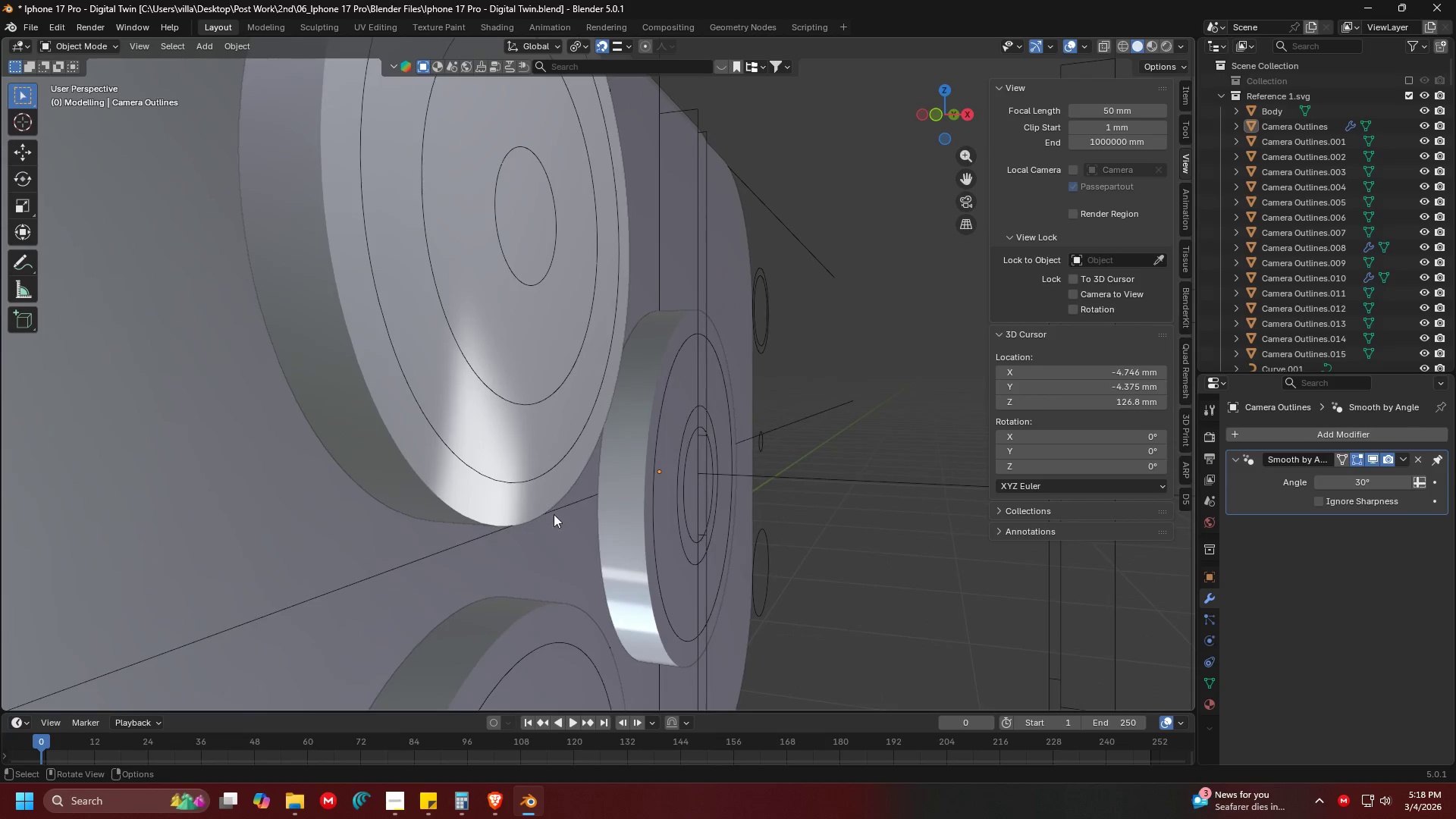 
left_click([522, 498])
 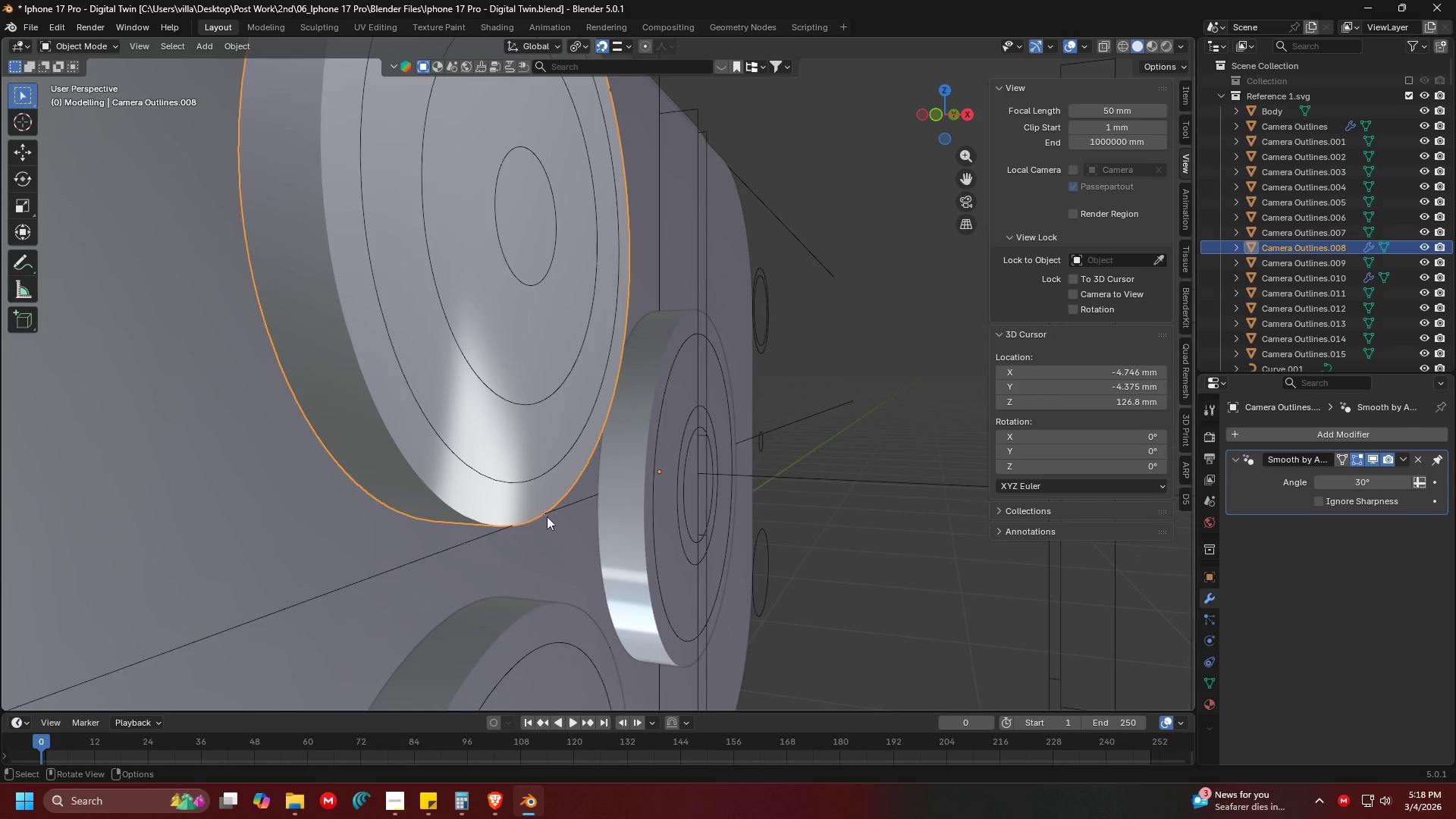 
hold_key(key=ShiftLeft, duration=1.5)
left_click([574, 463])
 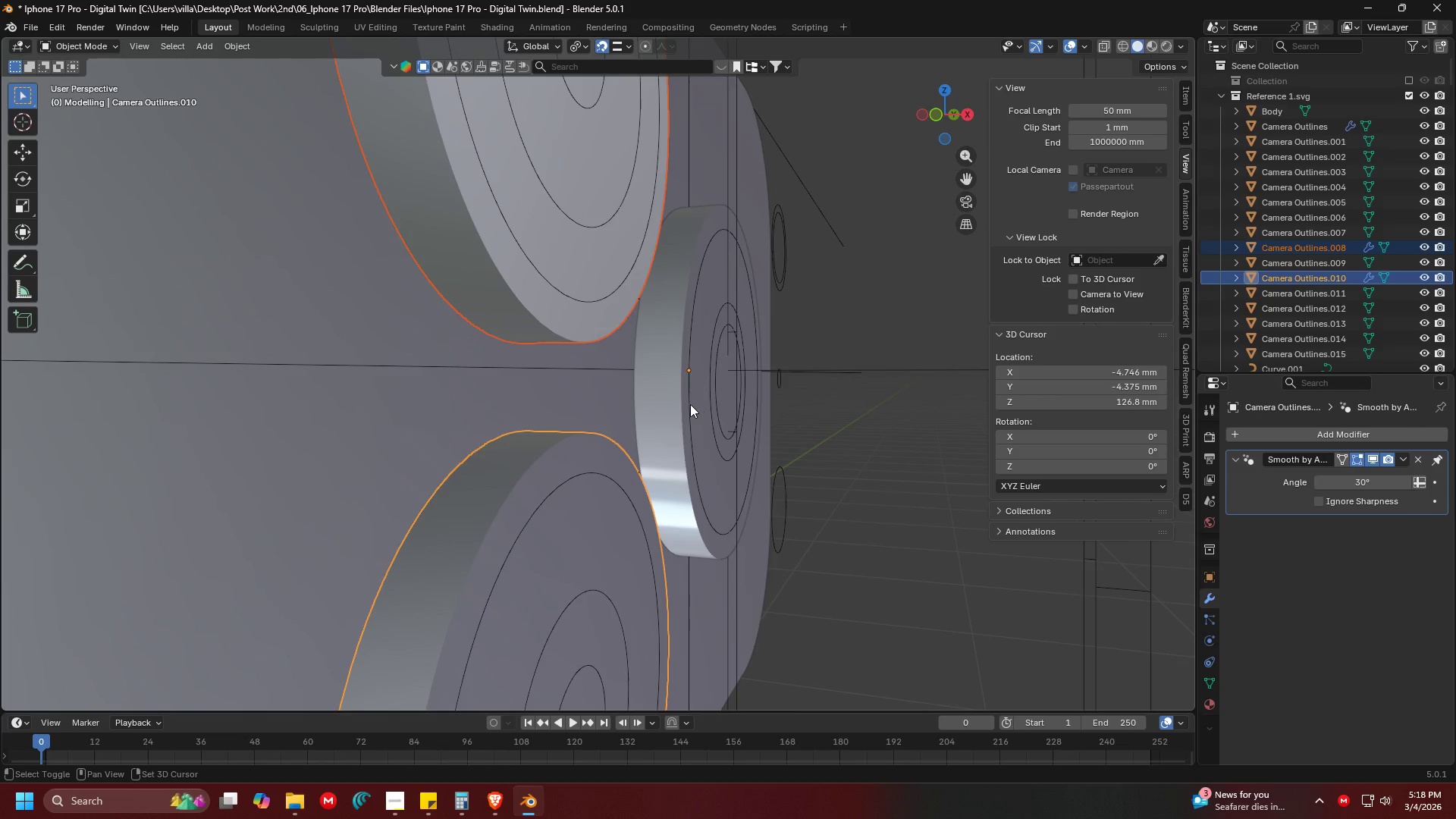 
left_click([665, 403])
 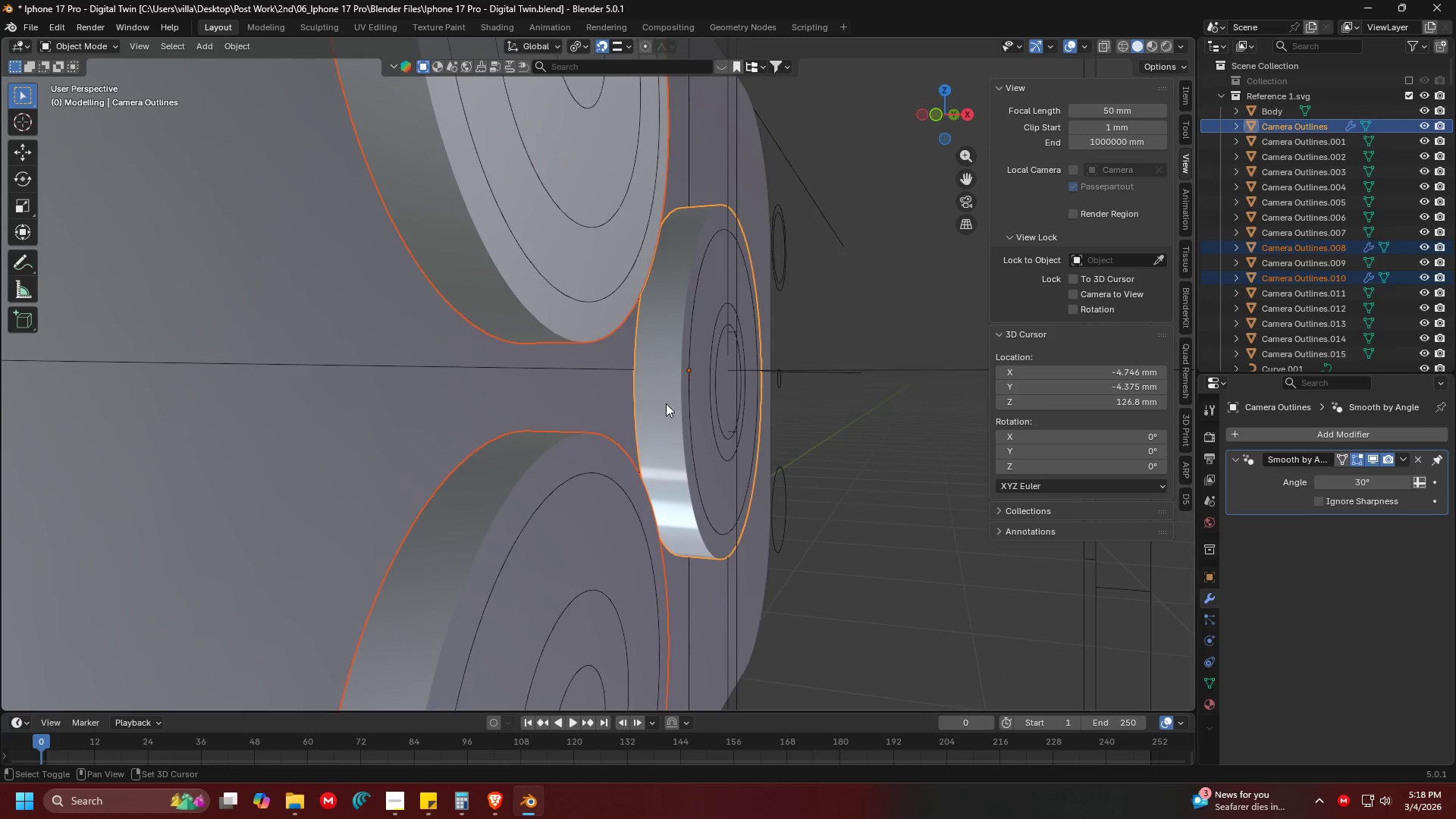 
key(Shift+ShiftLeft)
 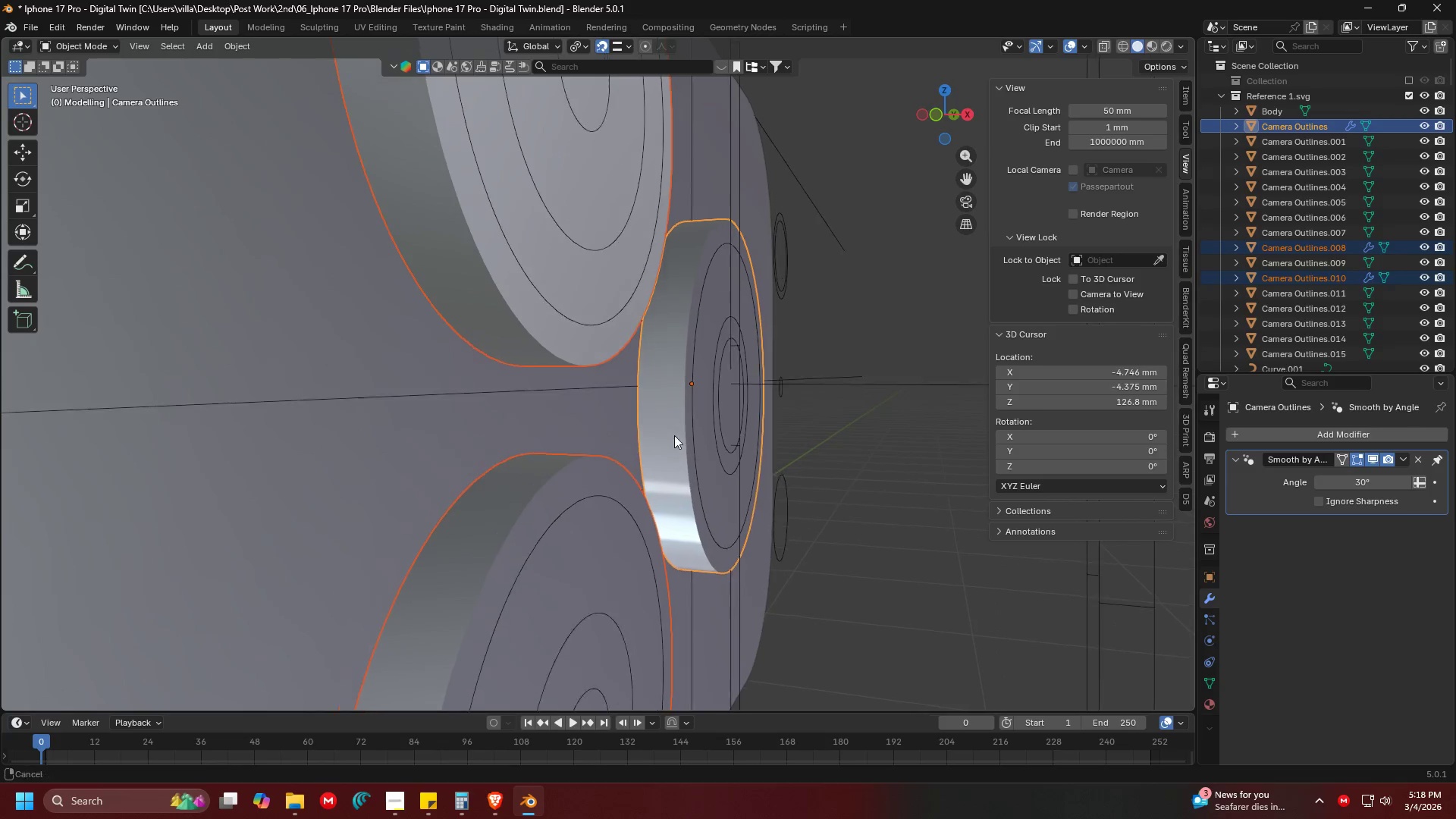 
key(Shift+ShiftLeft)
 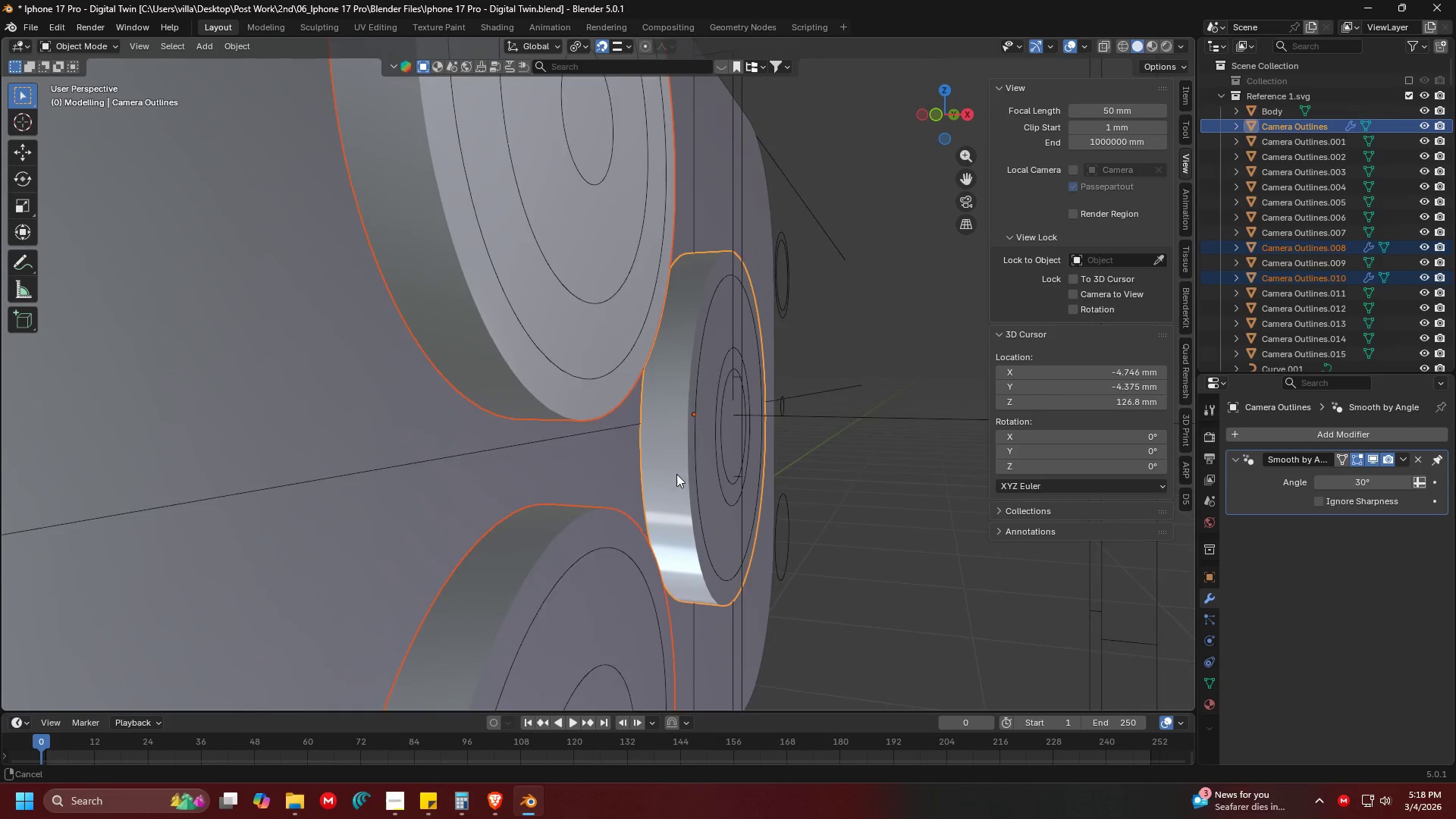 
key(Shift+ShiftLeft)
 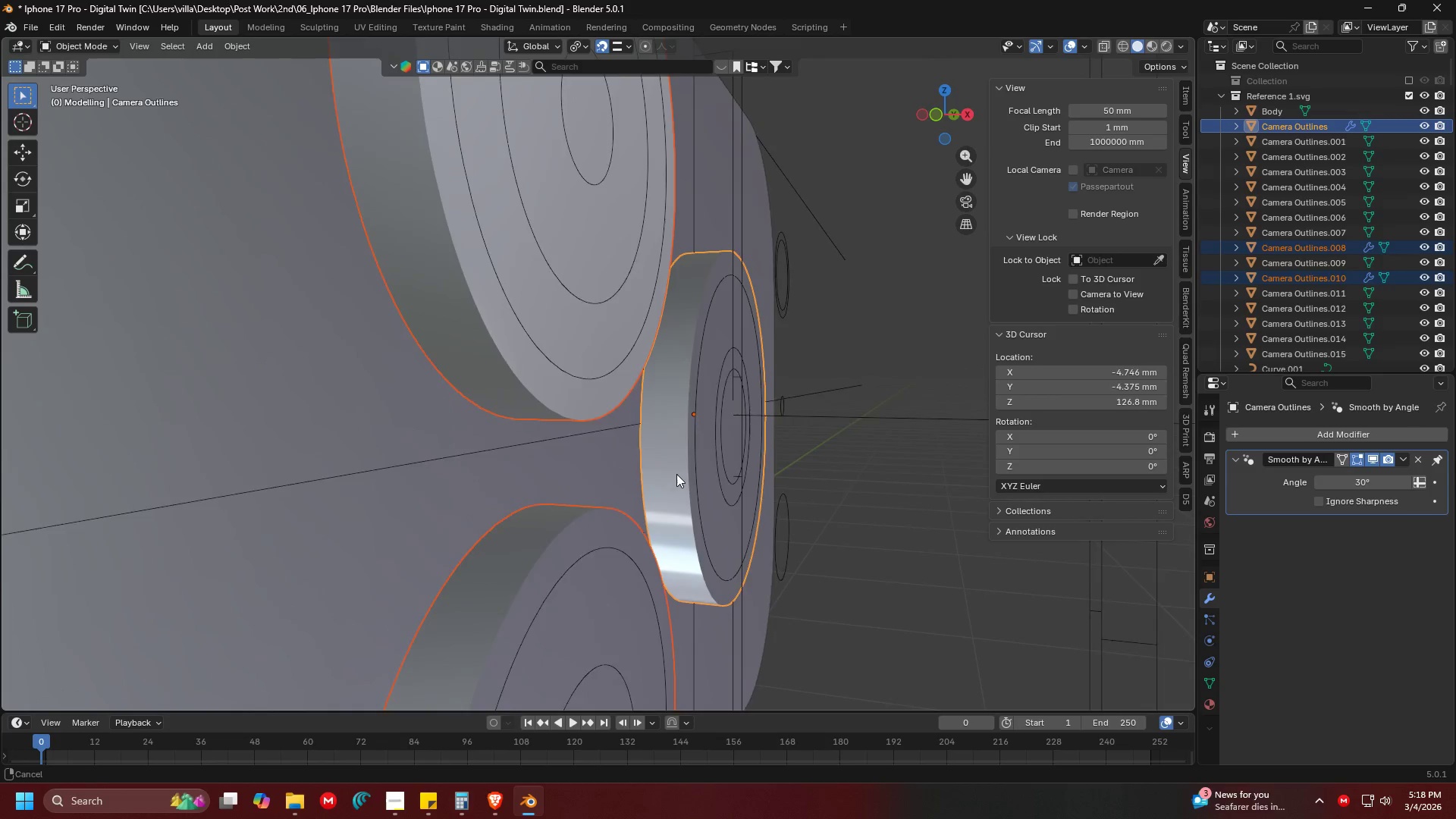 
key(Shift+ShiftLeft)
 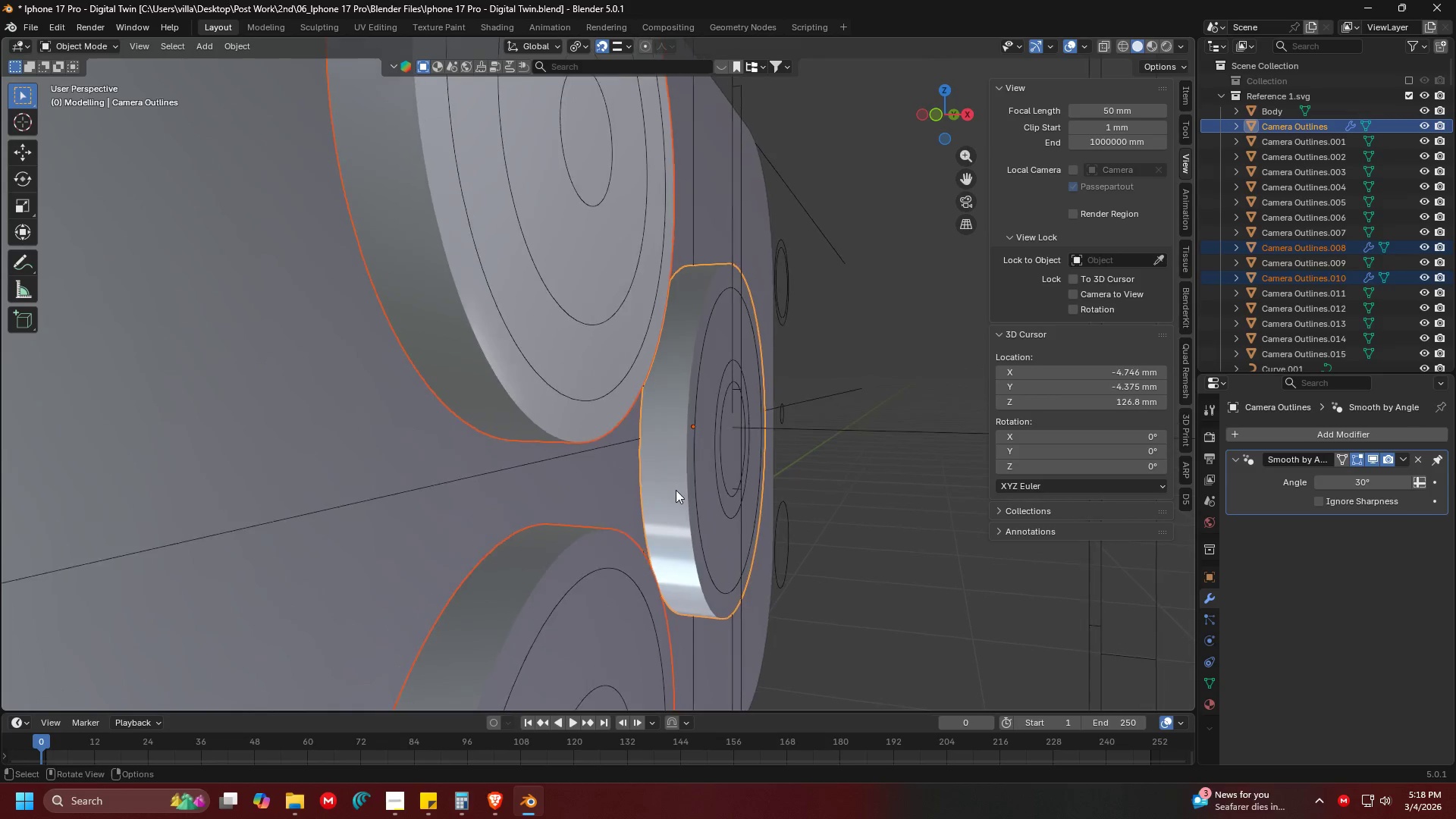 
hold_key(key=ShiftLeft, duration=1.8)
scroll: coordinate [676, 491], scroll_direction: down, amount: 2.0
 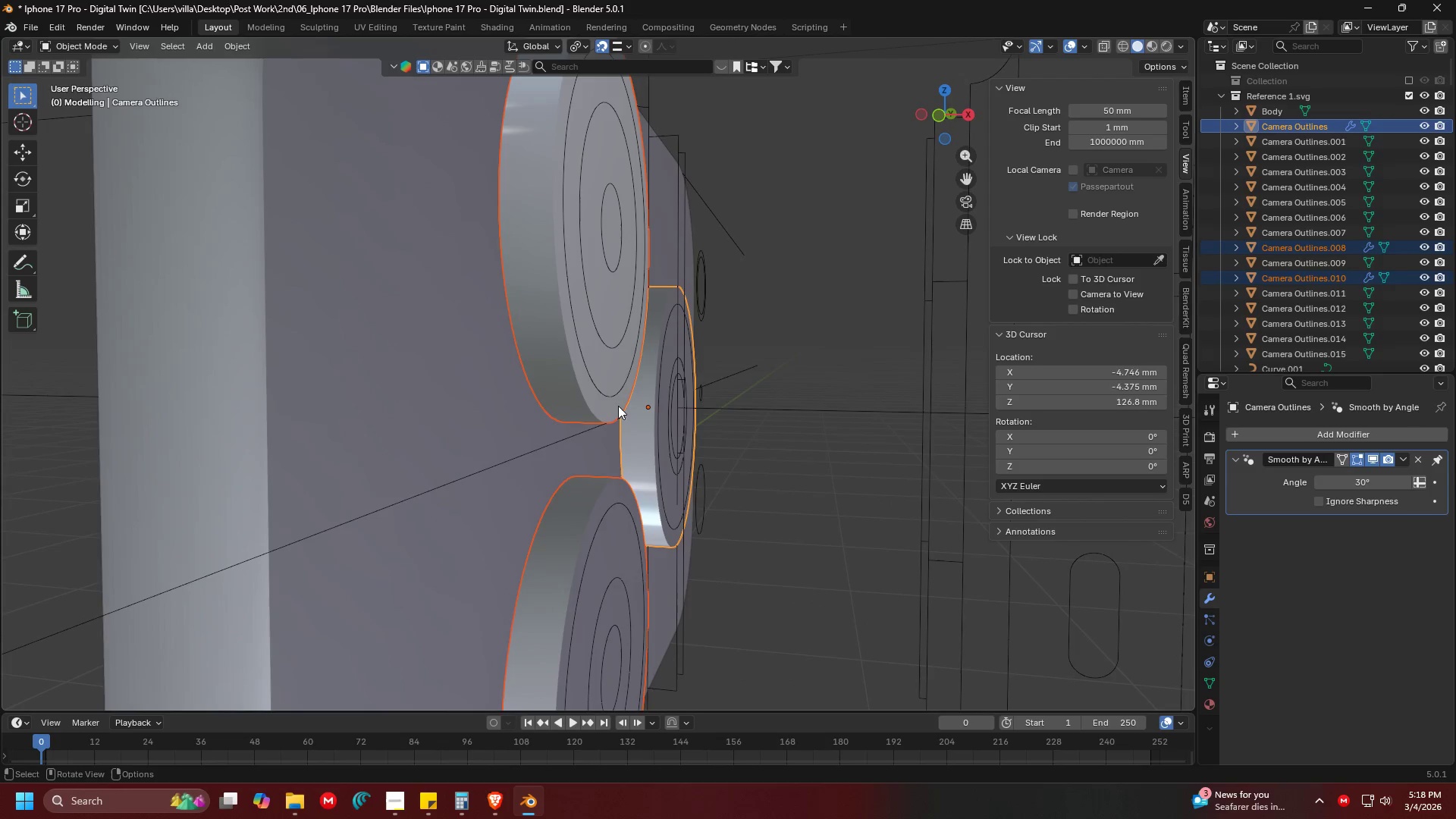 
left_click([607, 397])
 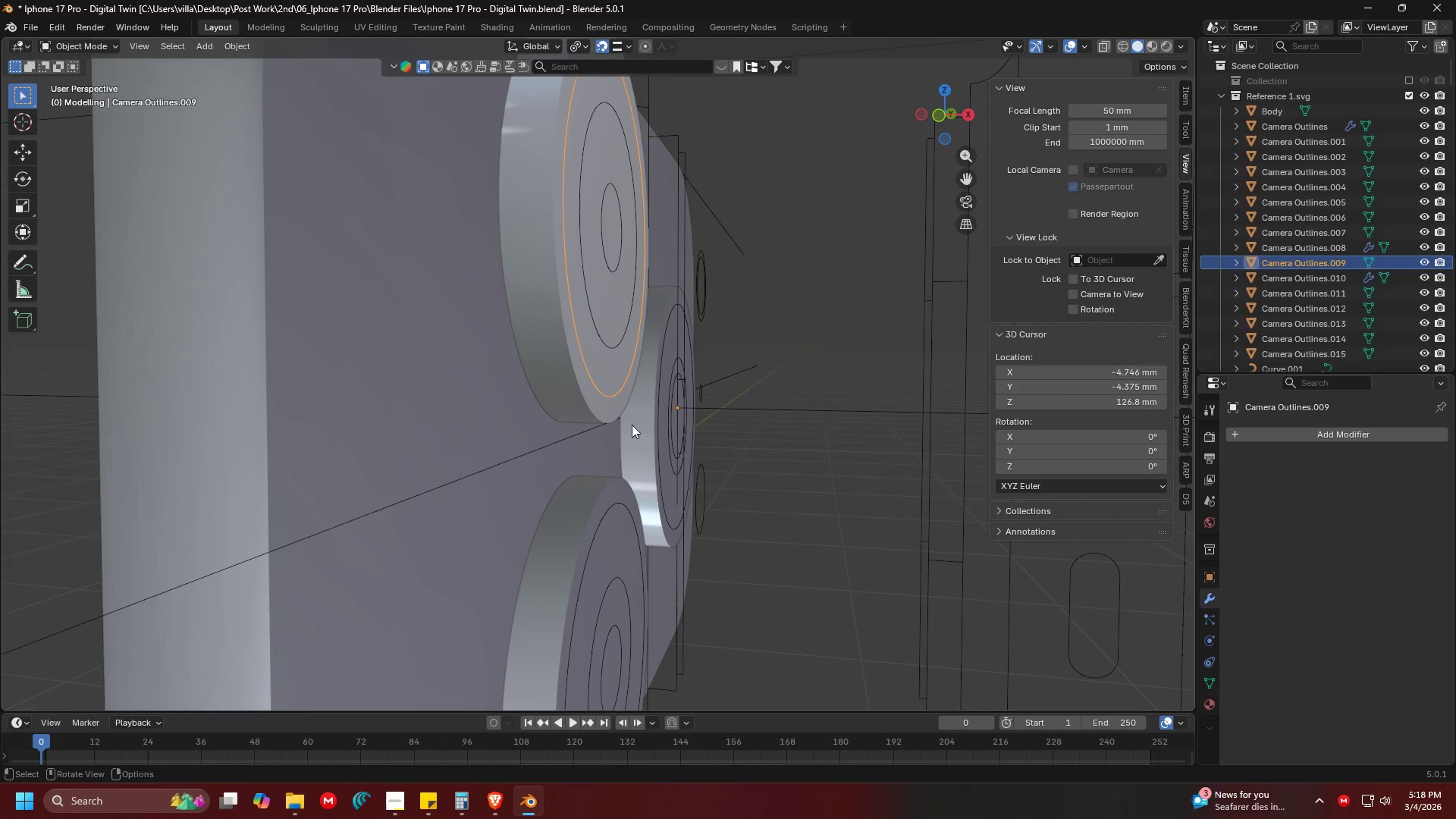 
scroll: coordinate [633, 438], scroll_direction: down, amount: 1.0
 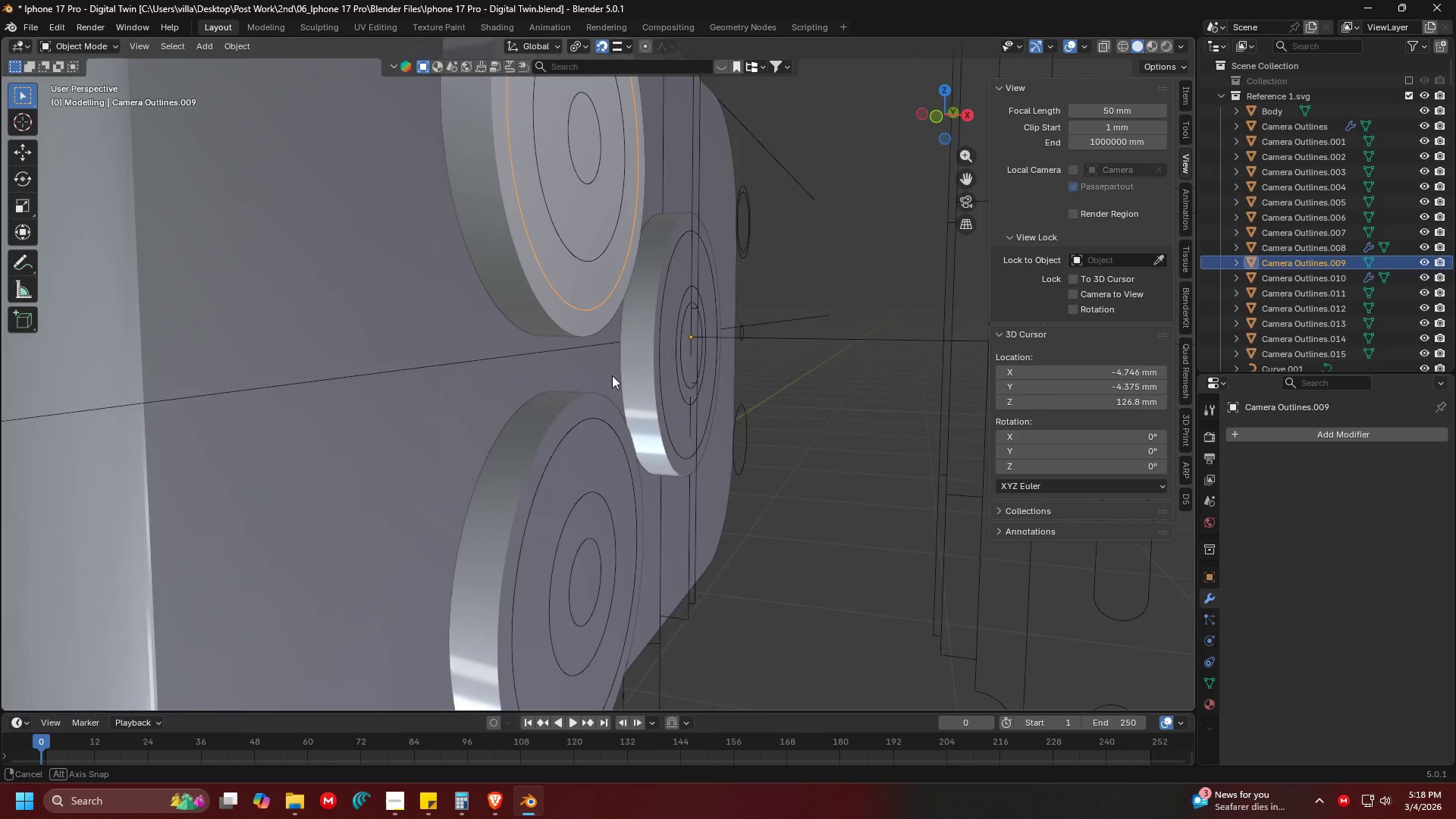 
key(1)
 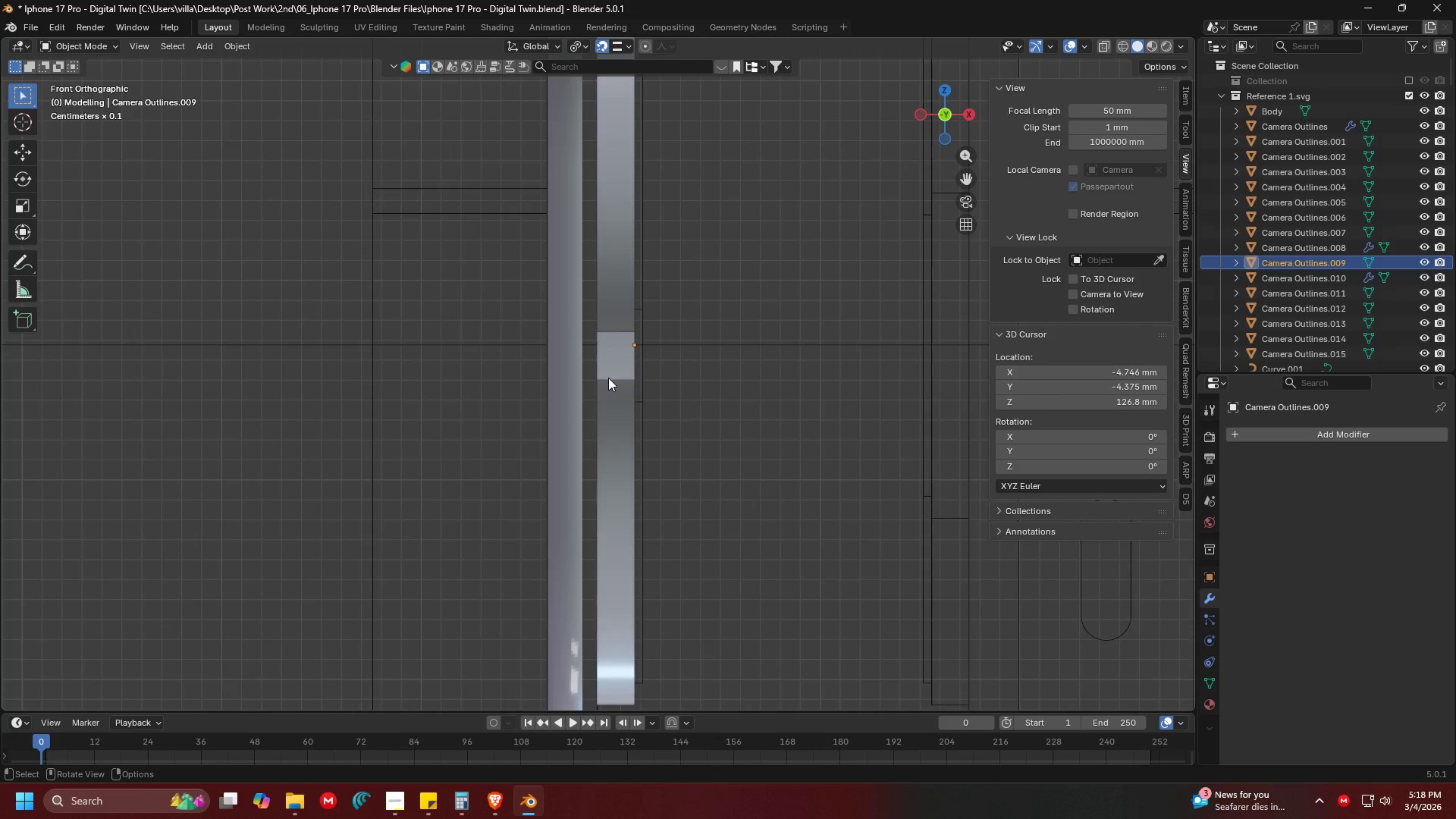 
scroll: coordinate [608, 378], scroll_direction: down, amount: 1.0
 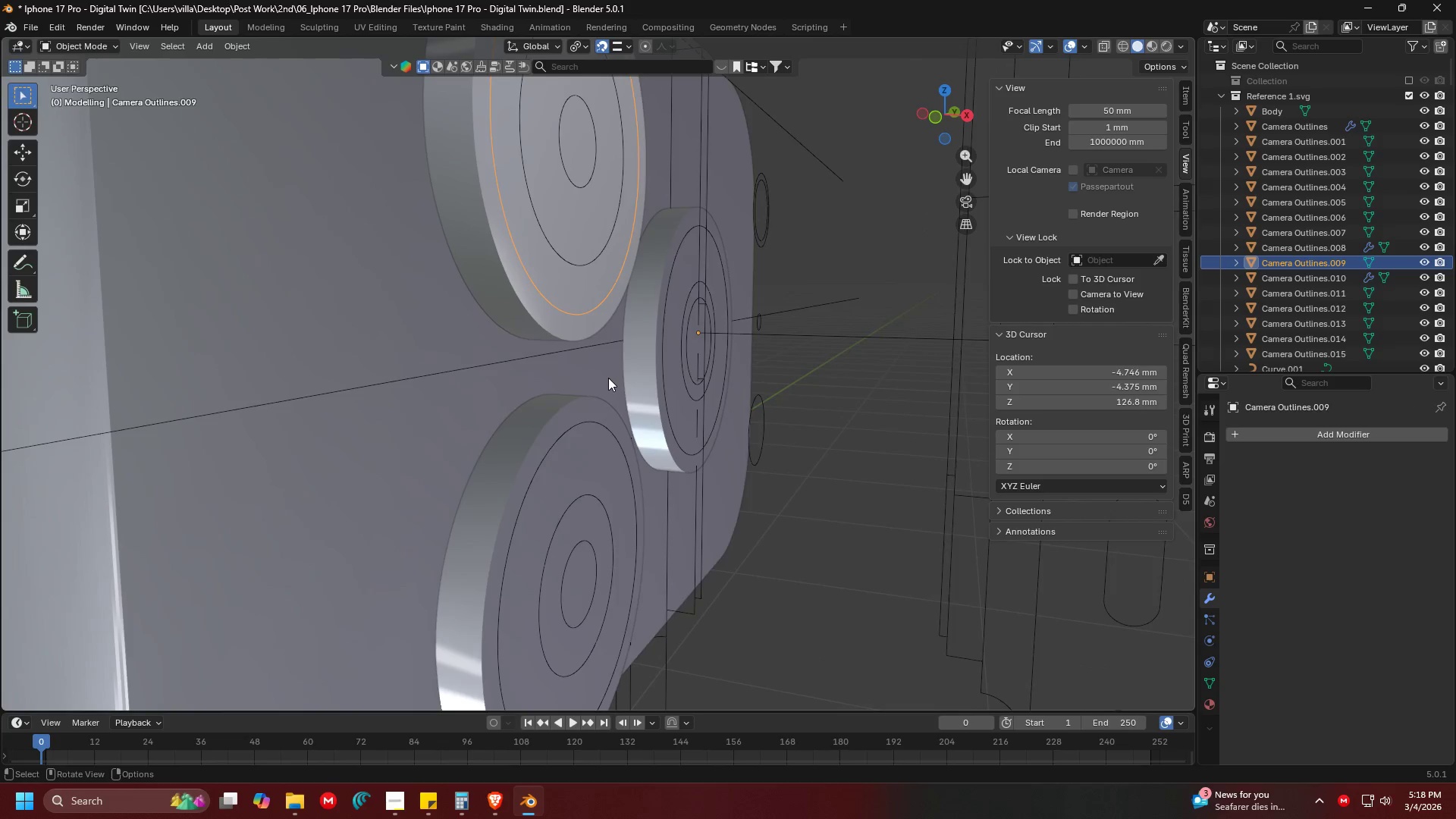 
hold_key(key=ShiftLeft, duration=0.36)
 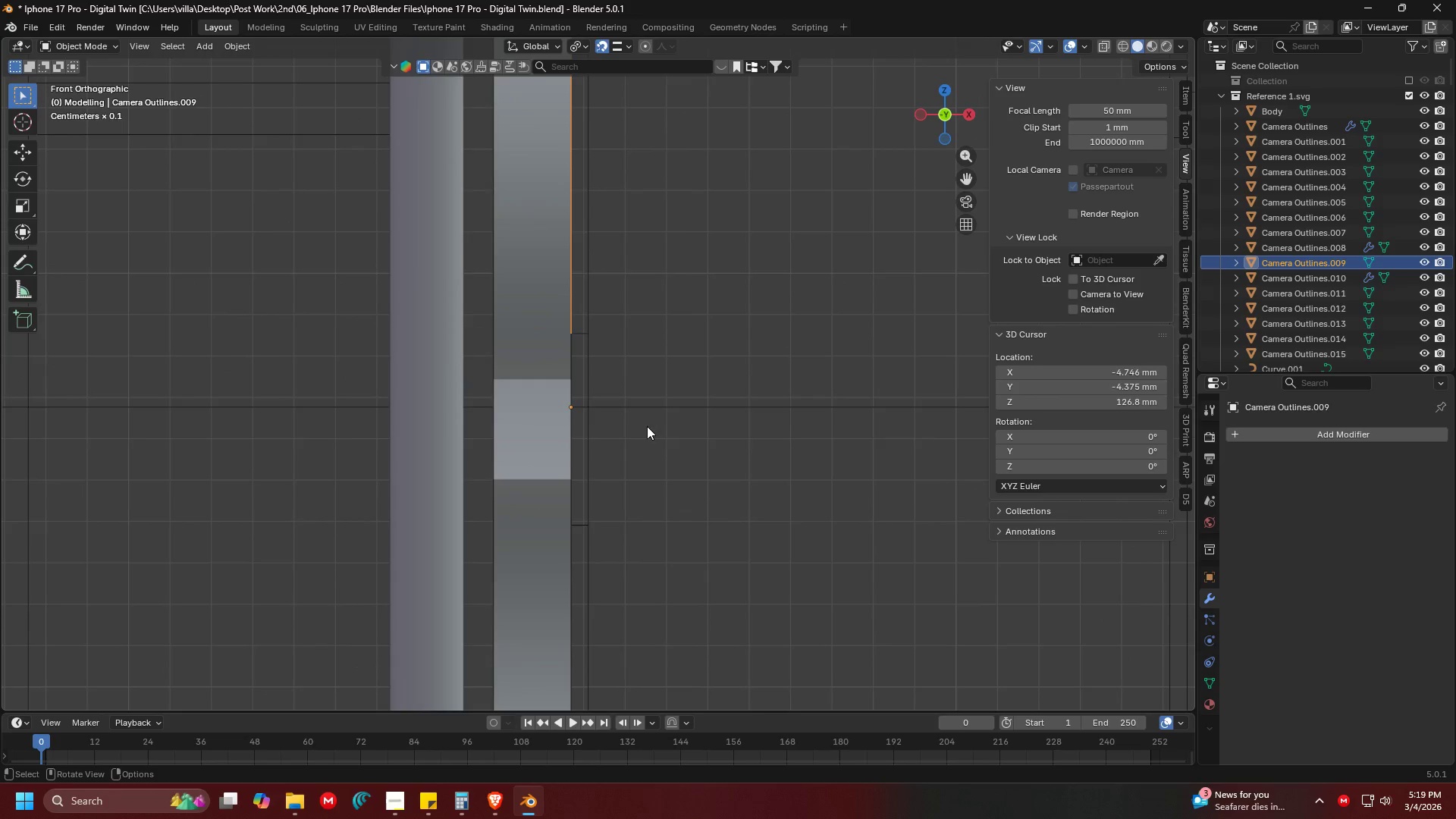 
scroll: coordinate [610, 378], scroll_direction: up, amount: 4.0
 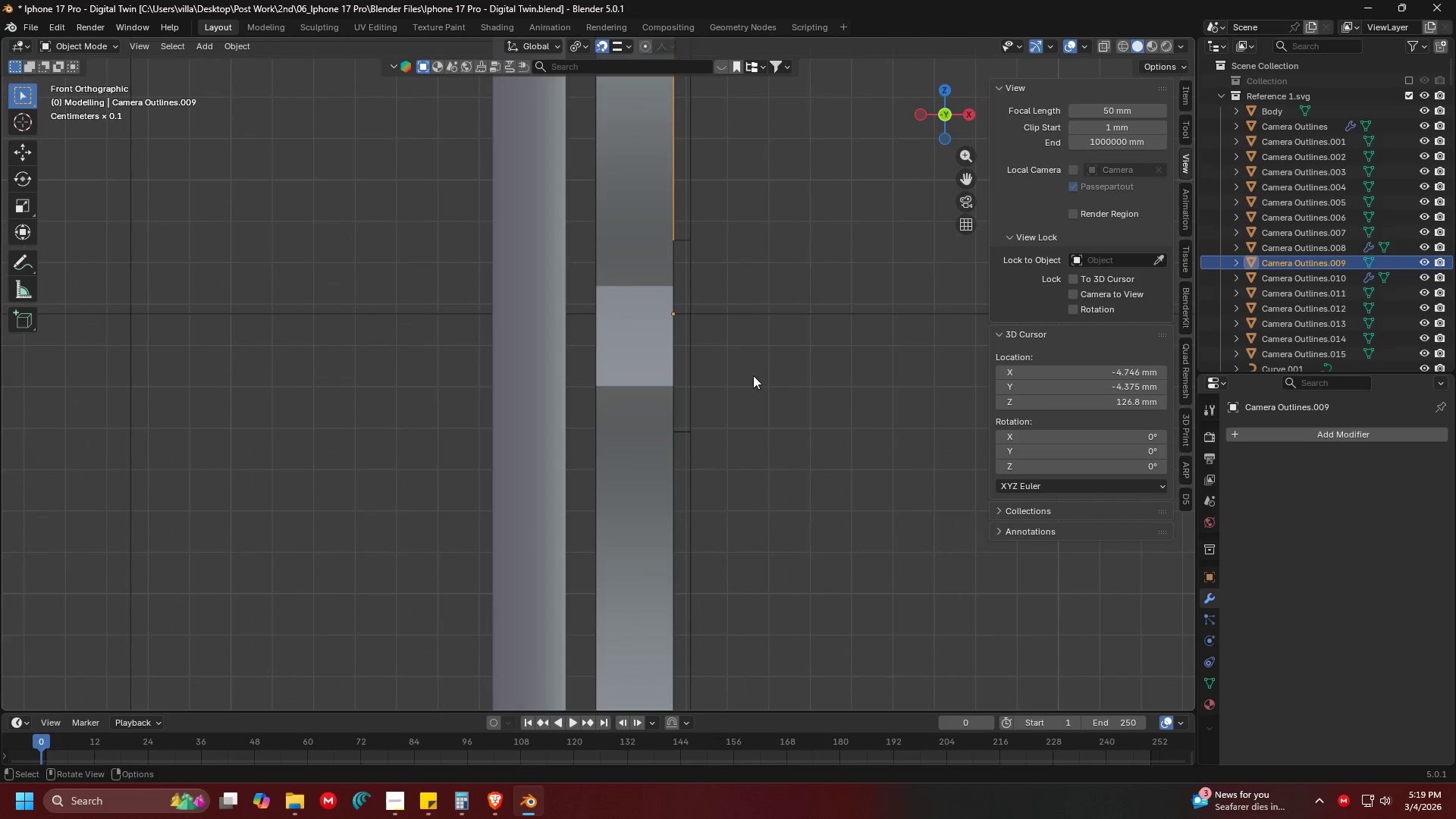 
hold_key(key=ShiftLeft, duration=0.89)
 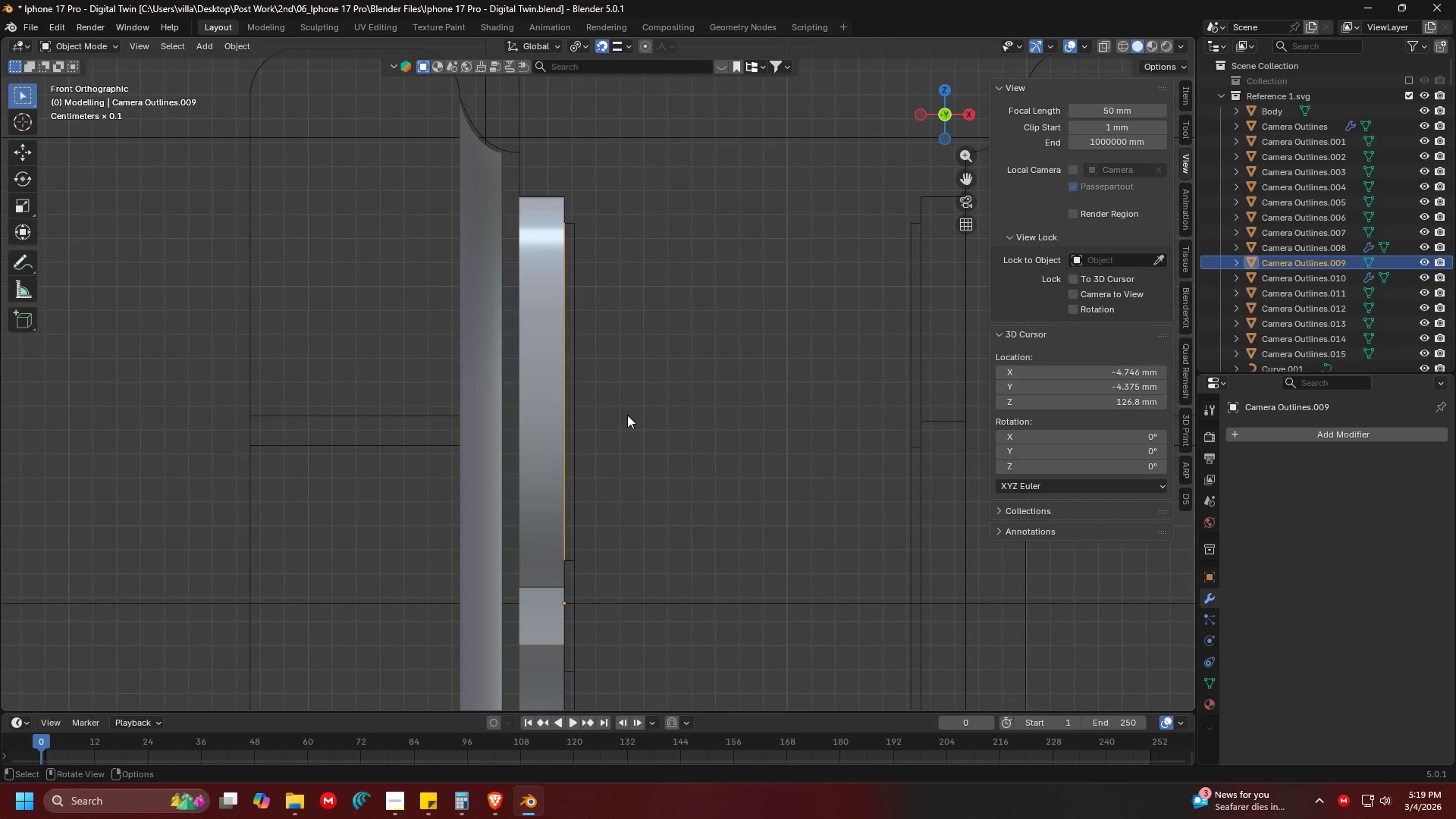 
scroll: coordinate [632, 386], scroll_direction: down, amount: 4.0
 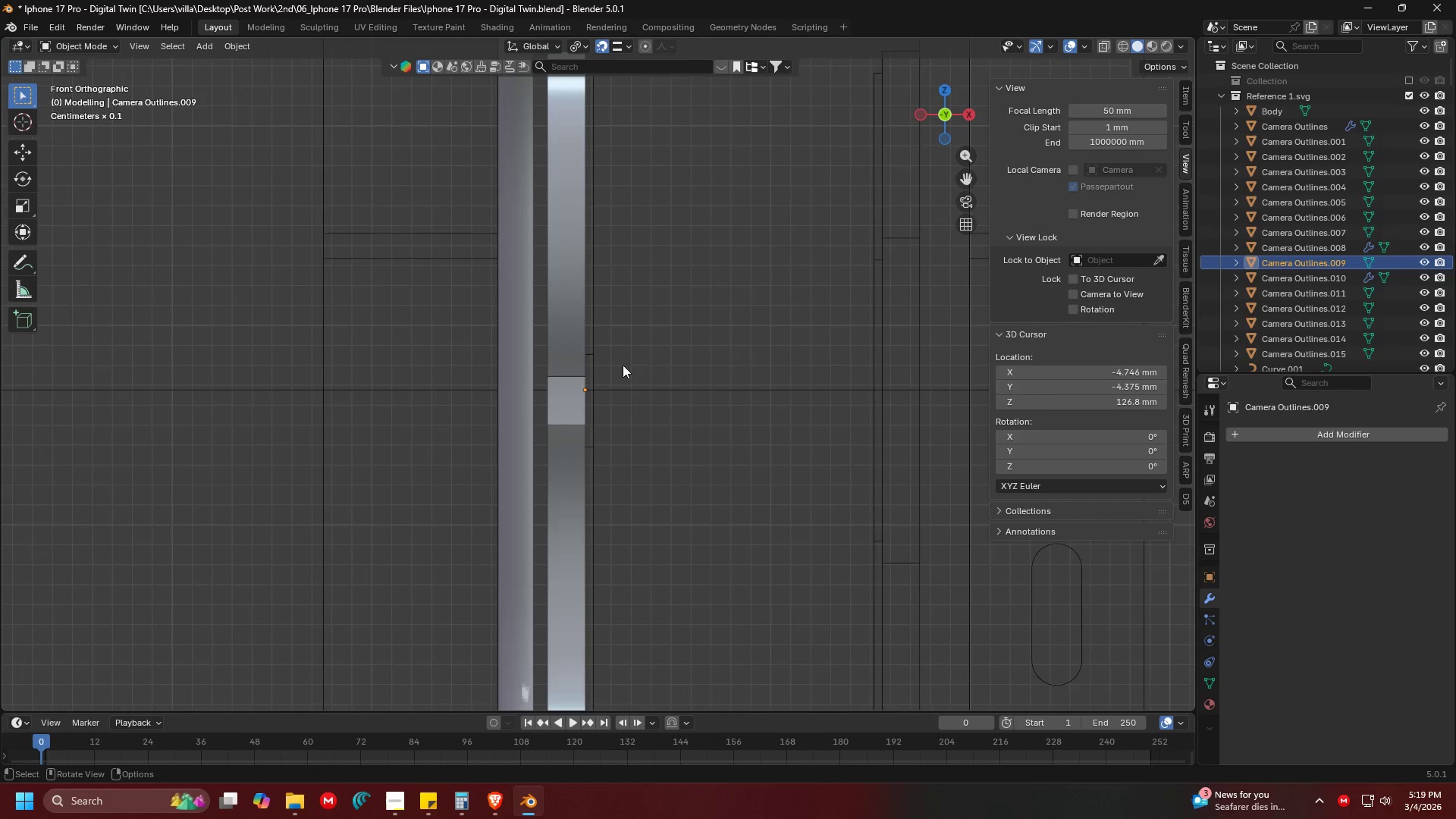 
scroll: coordinate [610, 375], scroll_direction: up, amount: 2.0
 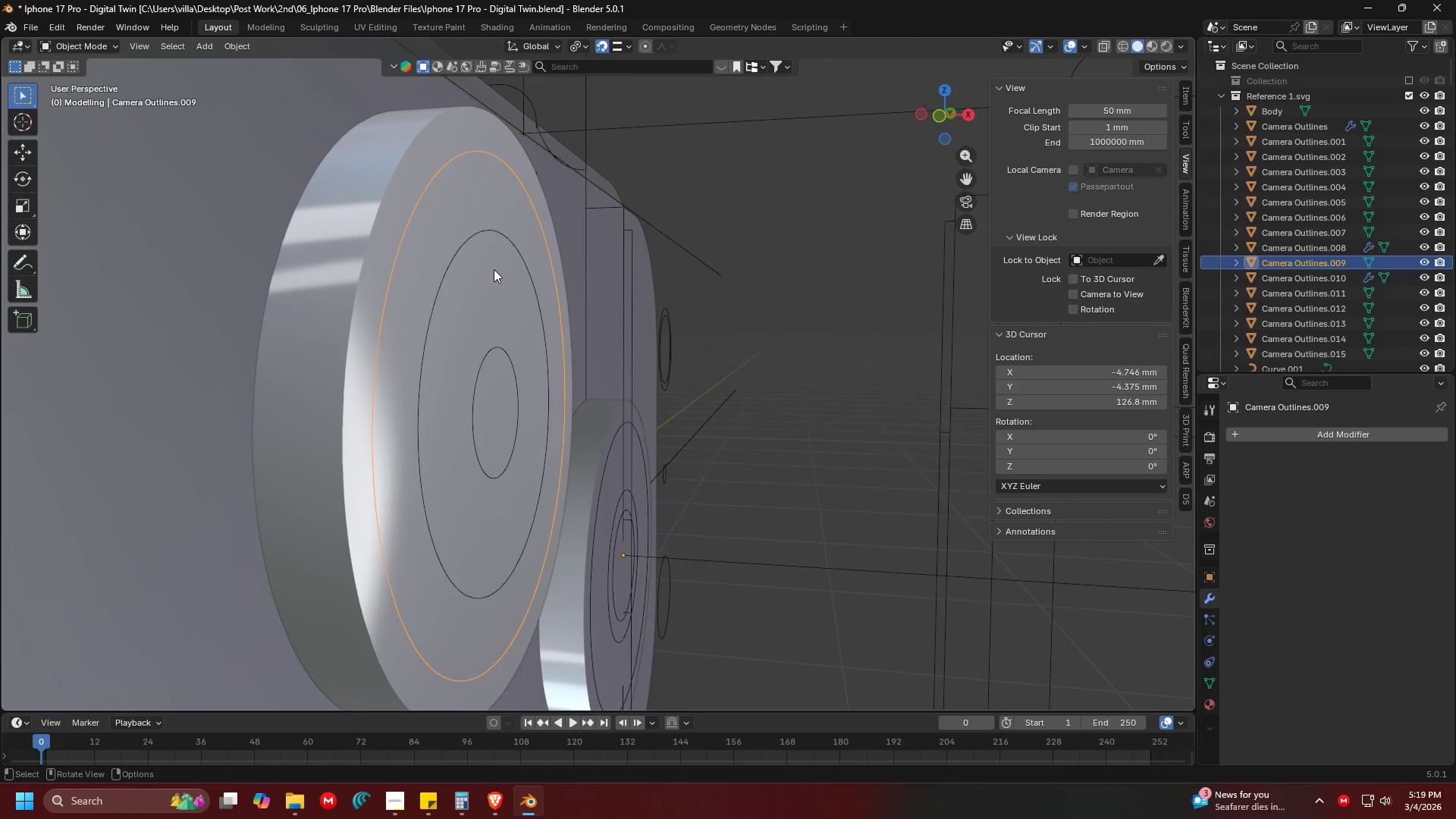 
left_click([480, 233])
 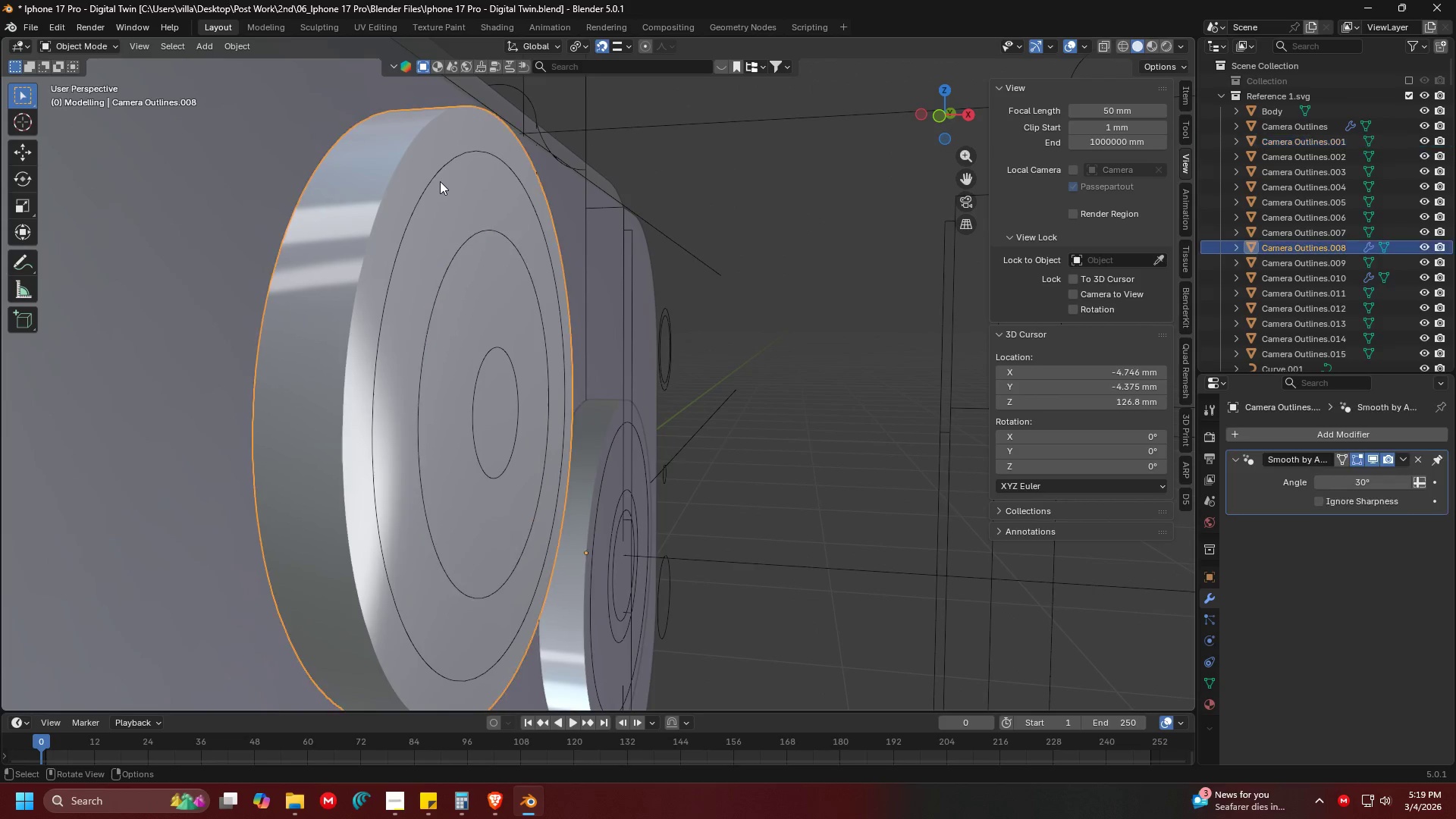 
double_click([437, 176])
 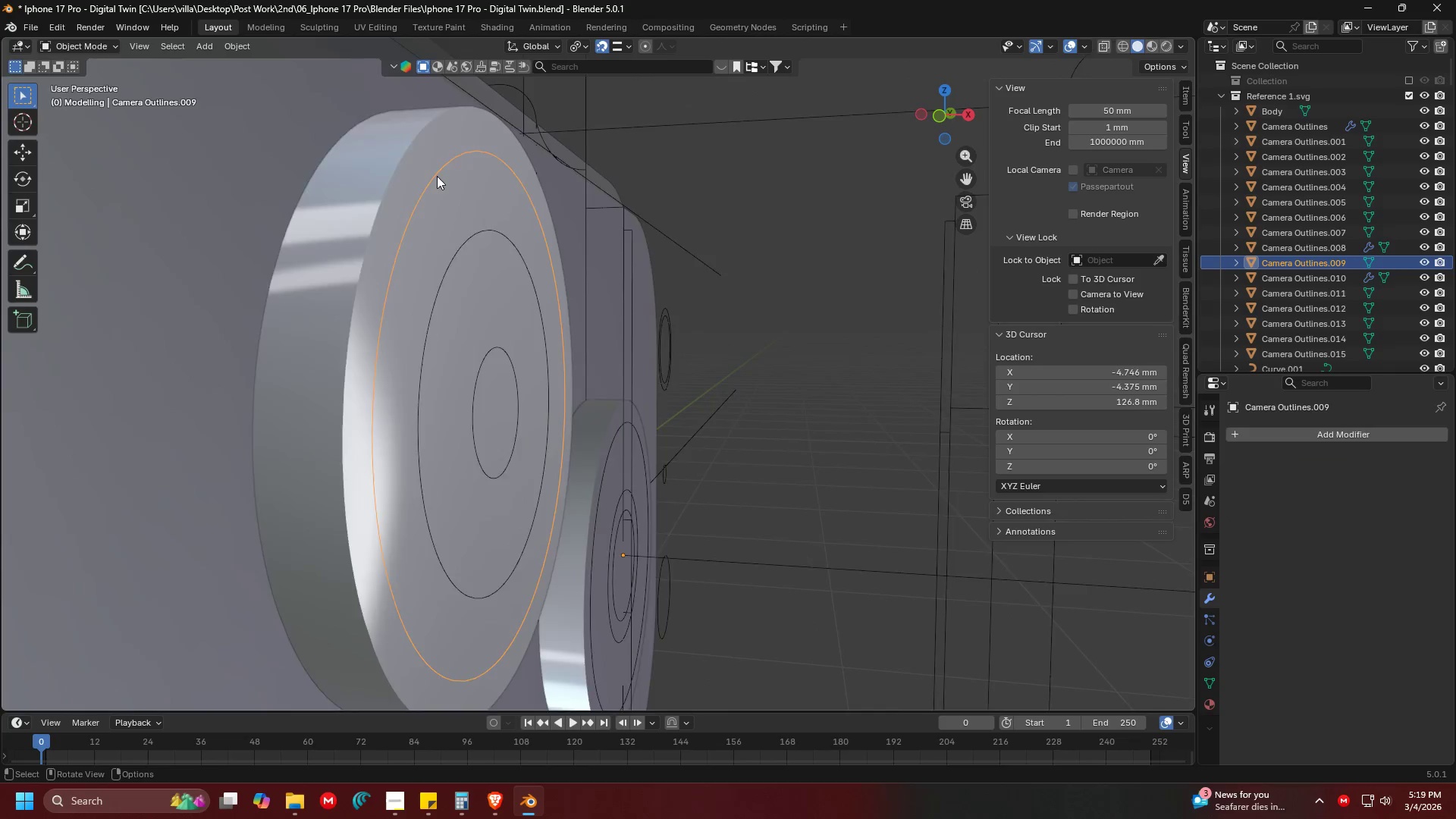 
hold_key(key=ShiftLeft, duration=0.36)
 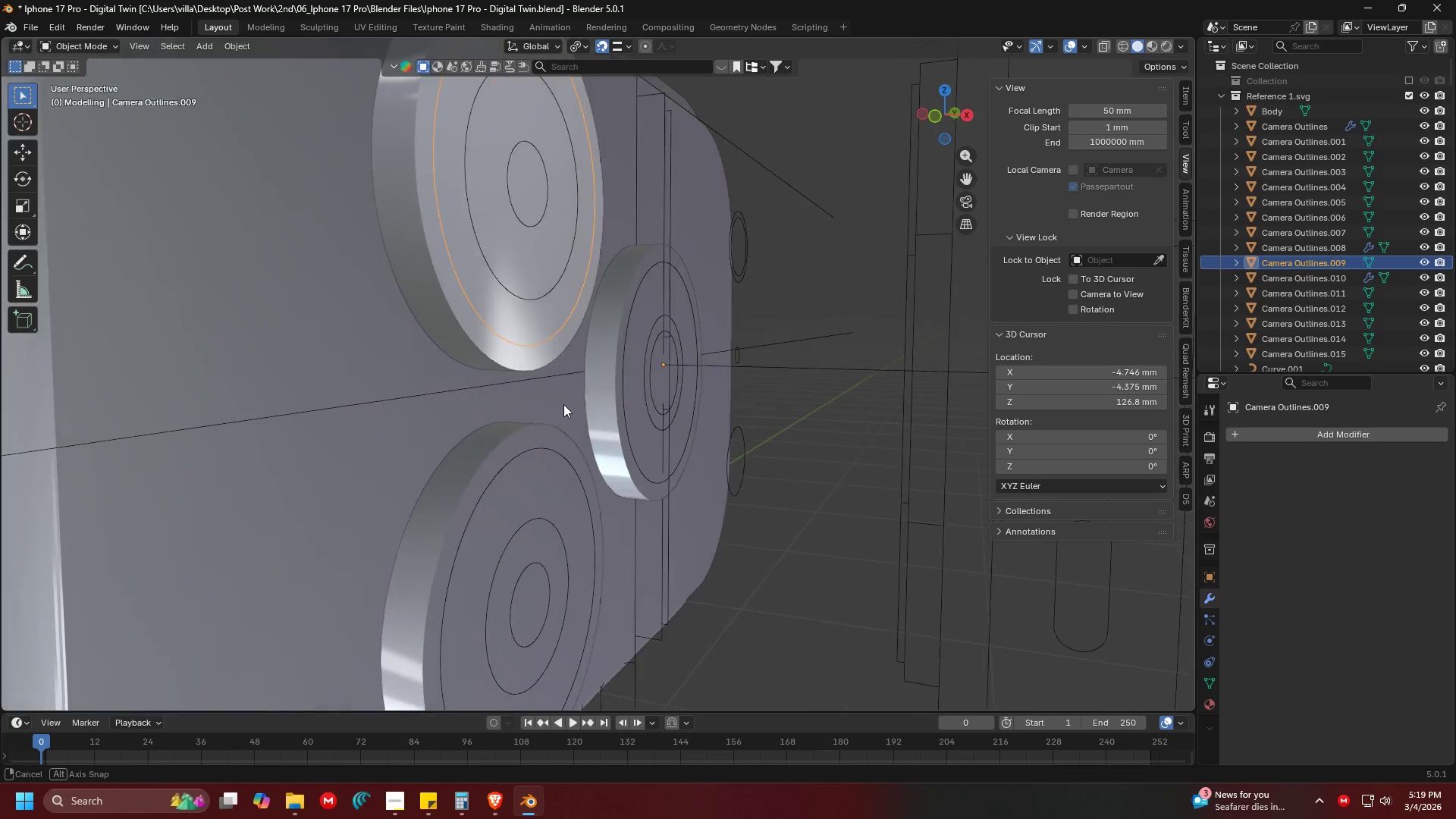 
hold_key(key=ShiftLeft, duration=1.5)
left_click([532, 465])
 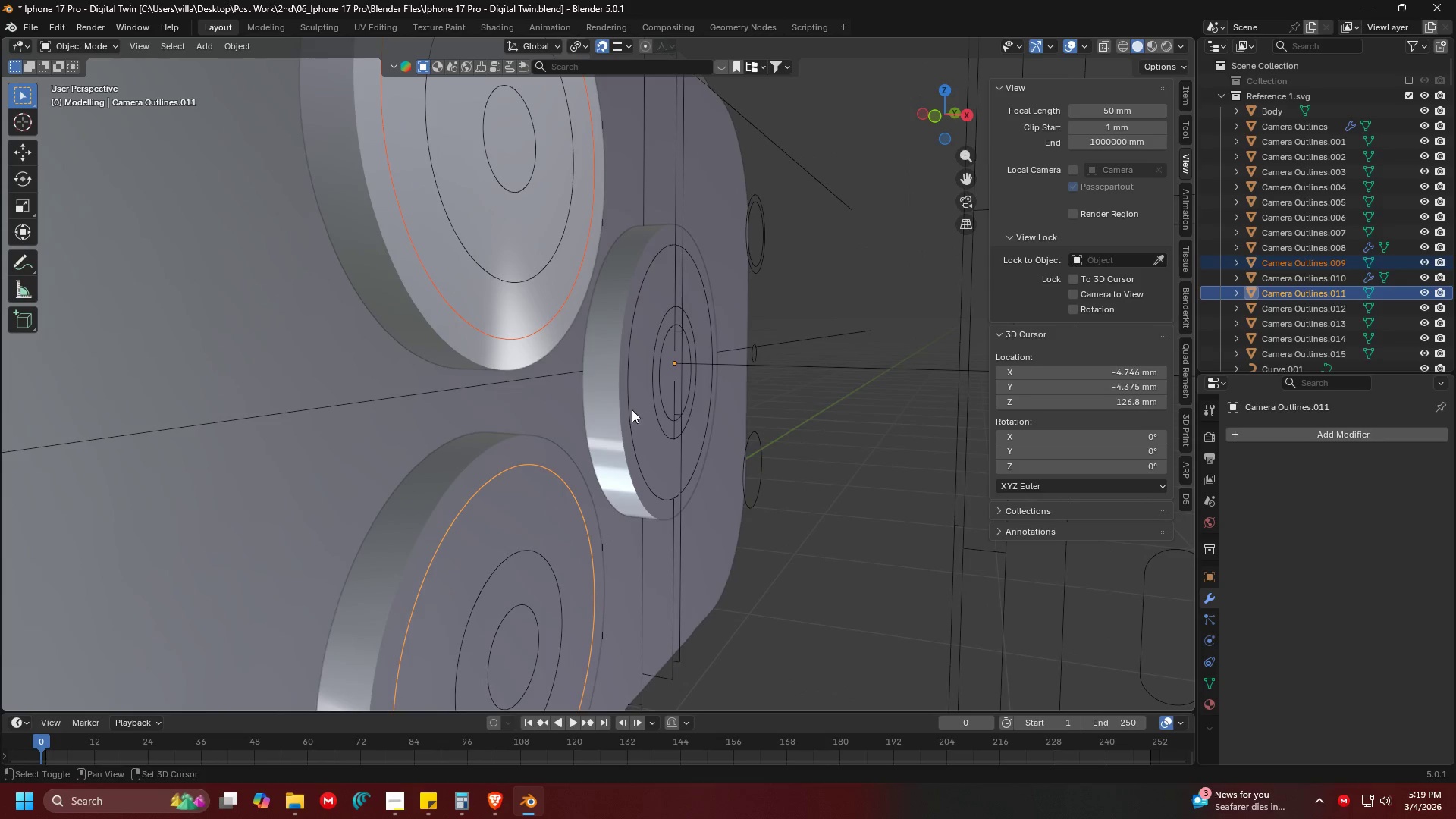 
scroll: coordinate [562, 406], scroll_direction: down, amount: 1.0
 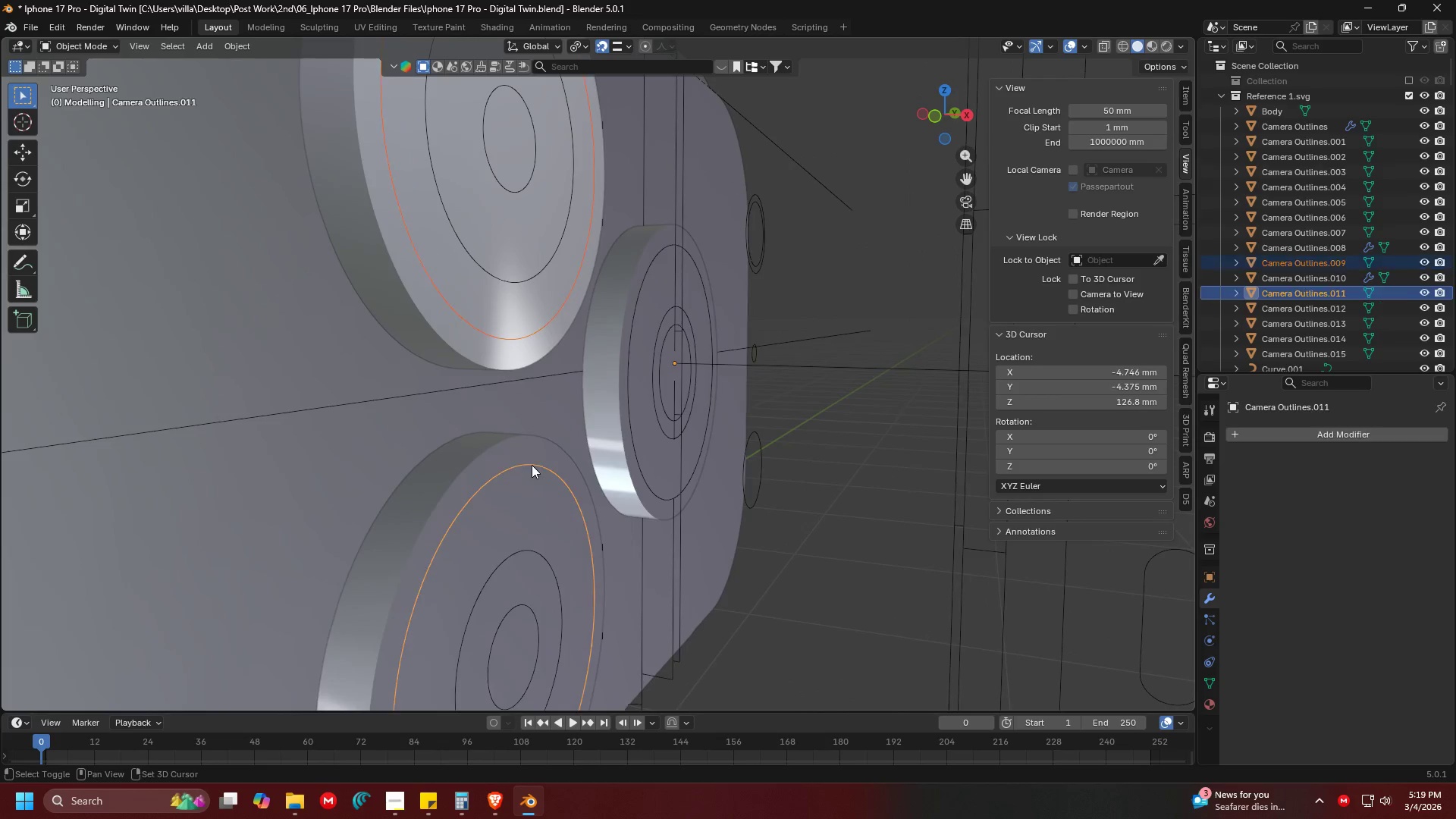 
hold_key(key=ShiftLeft, duration=0.94)
left_click([629, 413])
 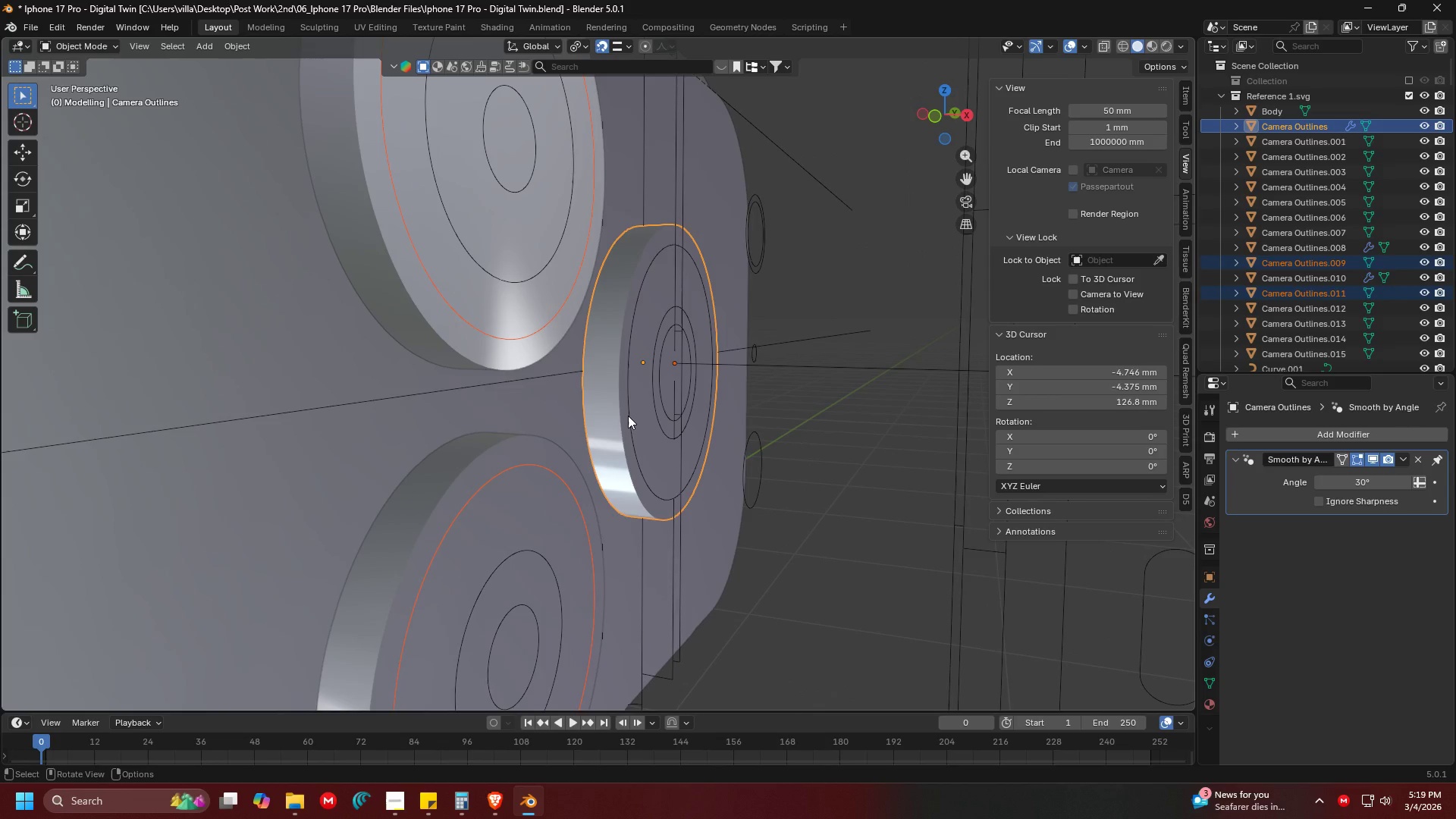 
hold_key(key=ShiftLeft, duration=1.45)
left_click([628, 416])
 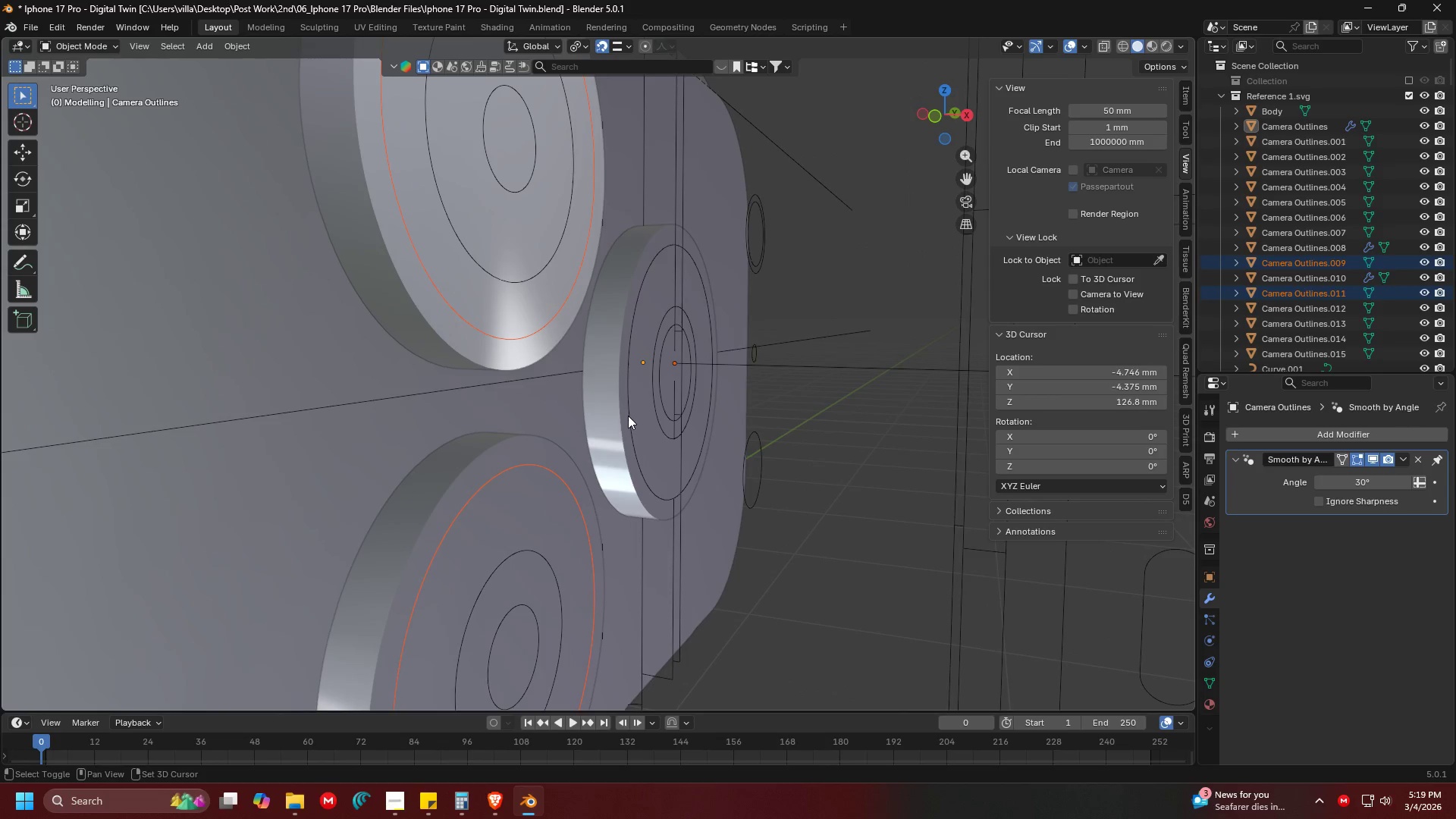 
double_click([629, 416])
 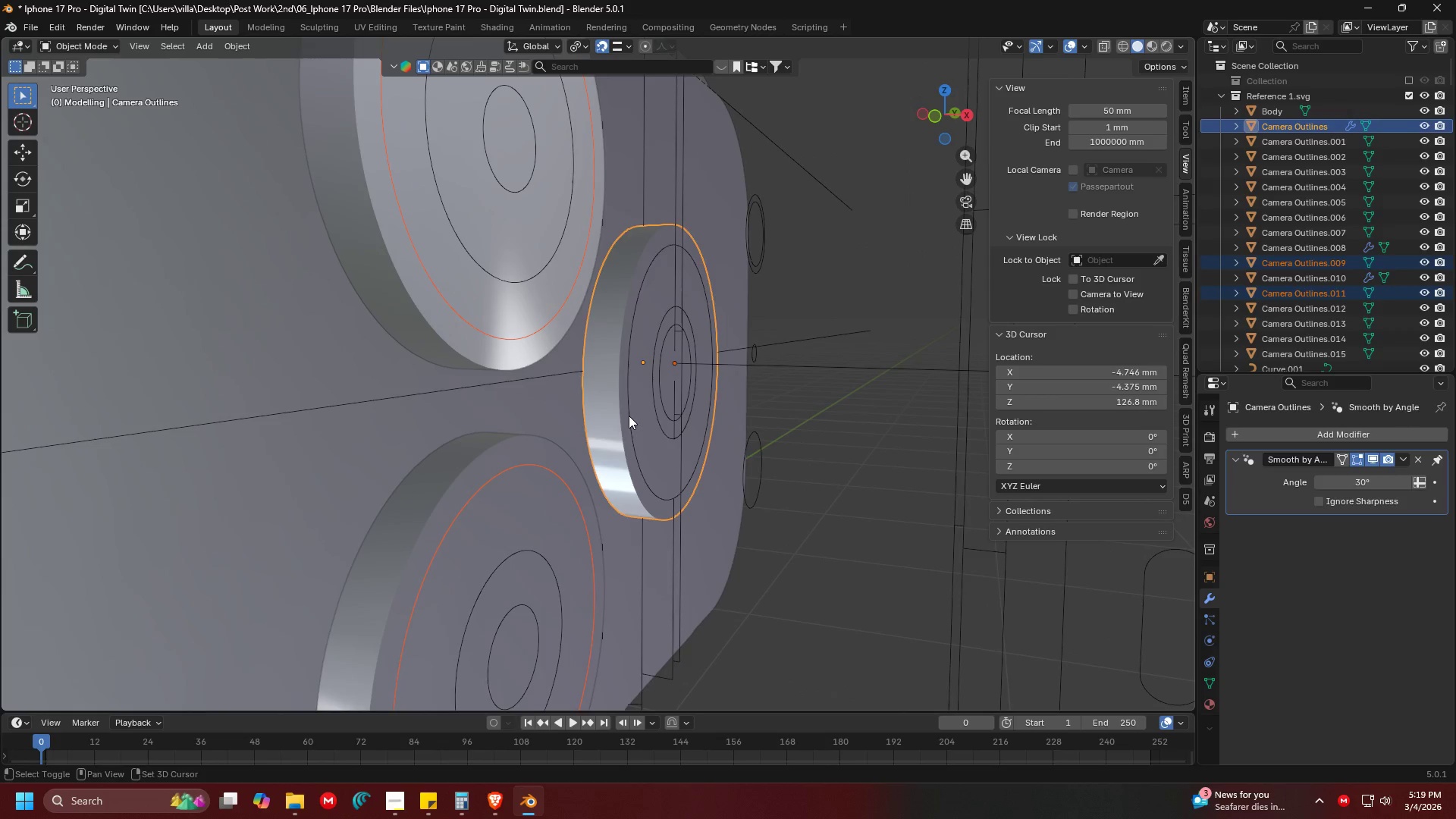 
left_click([629, 416])
 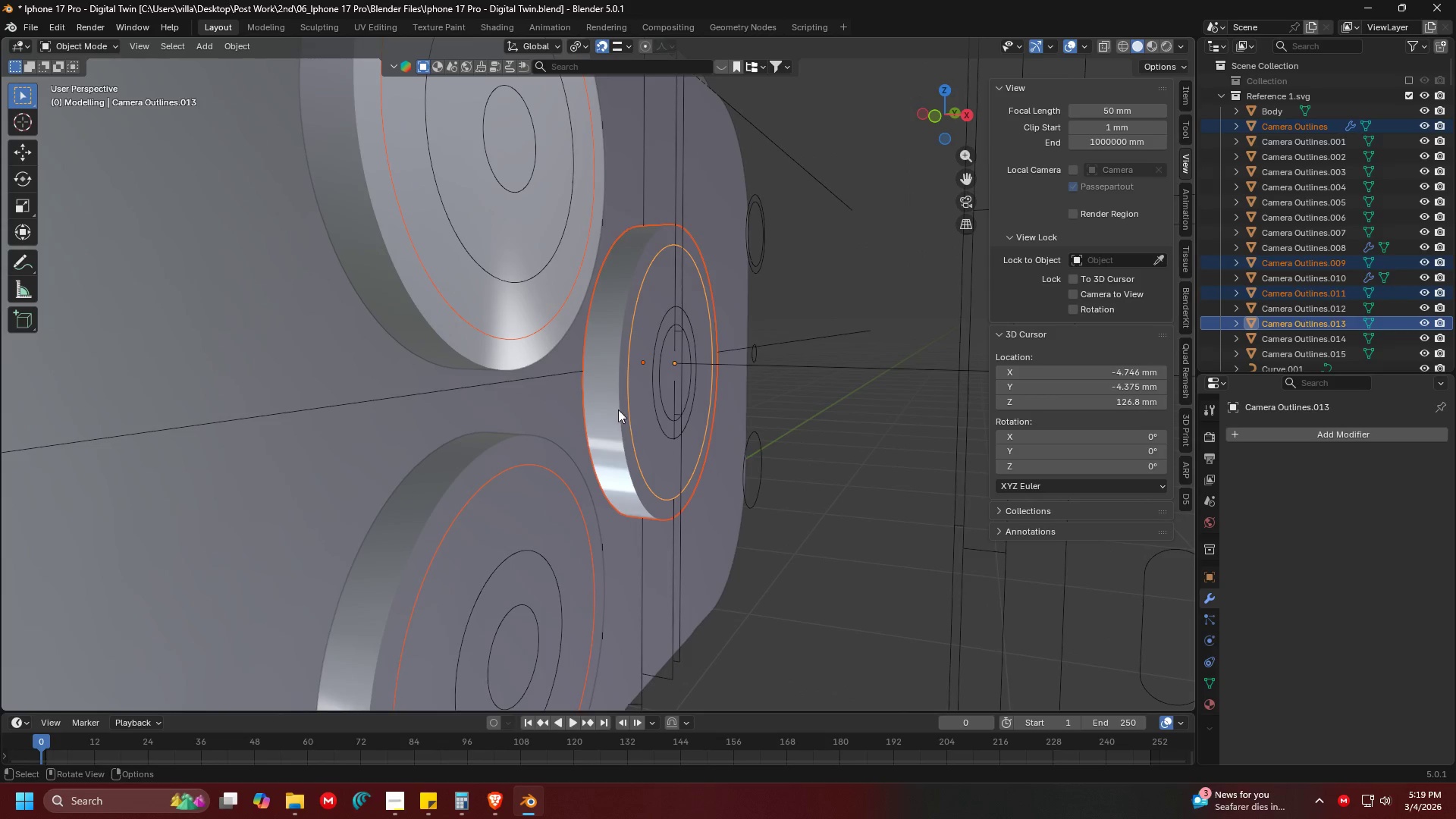 
hold_key(key=ControlLeft, duration=0.36)
left_click_drag(start_coordinate=[617, 409], to_coordinate=[569, 326])
 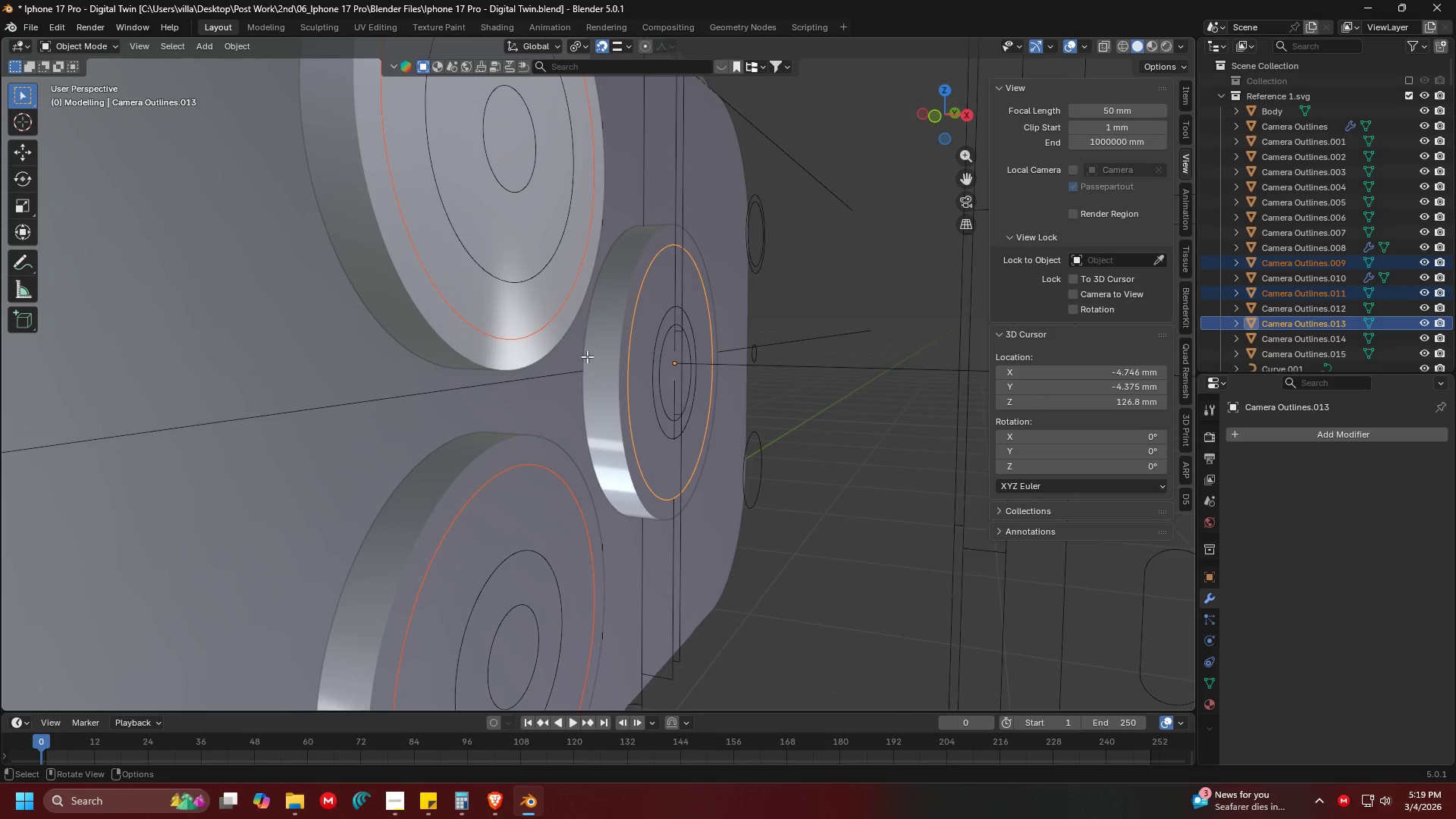 
key(Tab)
type(af)
 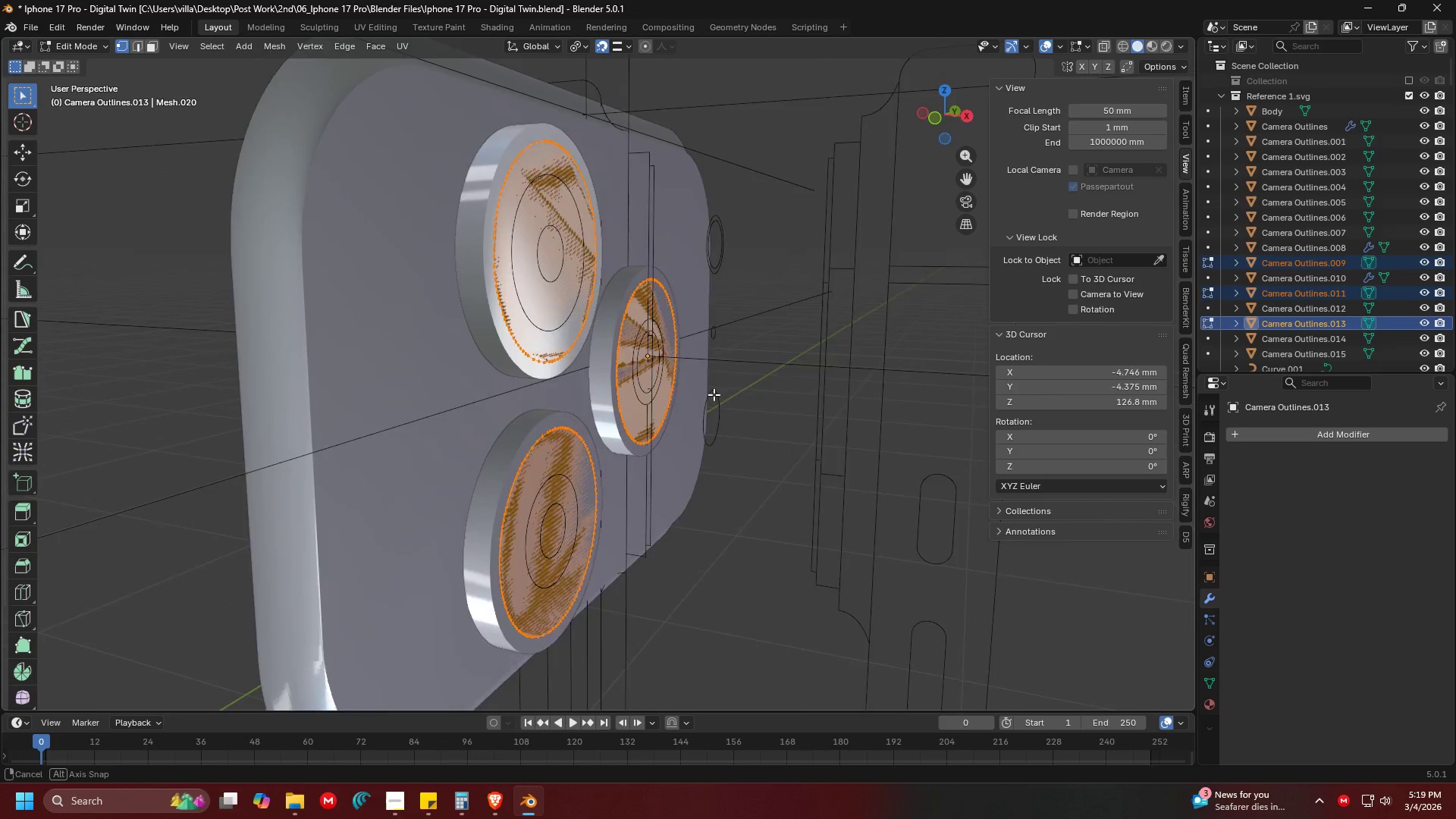 
scroll: coordinate [698, 378], scroll_direction: down, amount: 3.0
 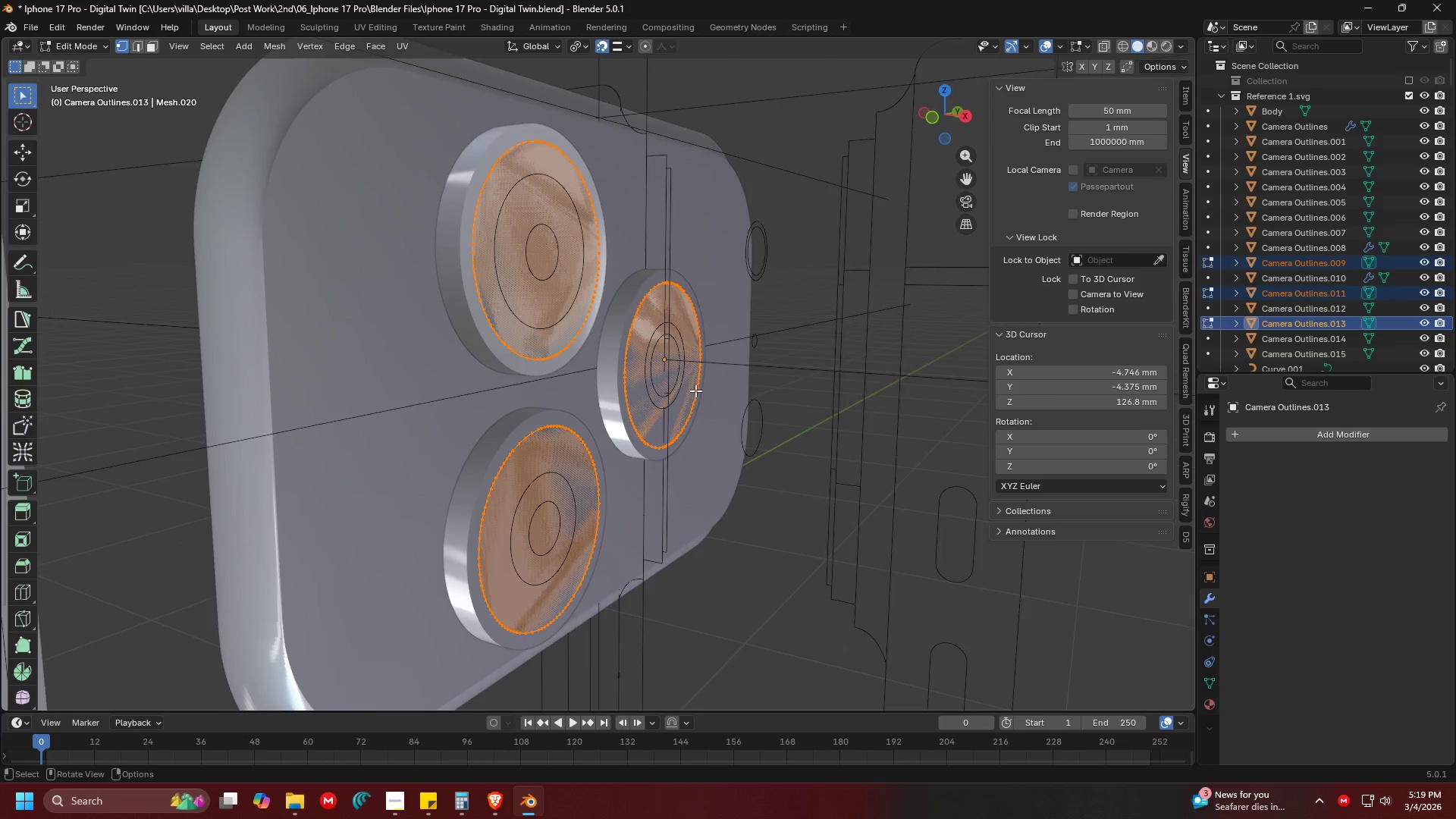 
key(Shift+ShiftLeft)
 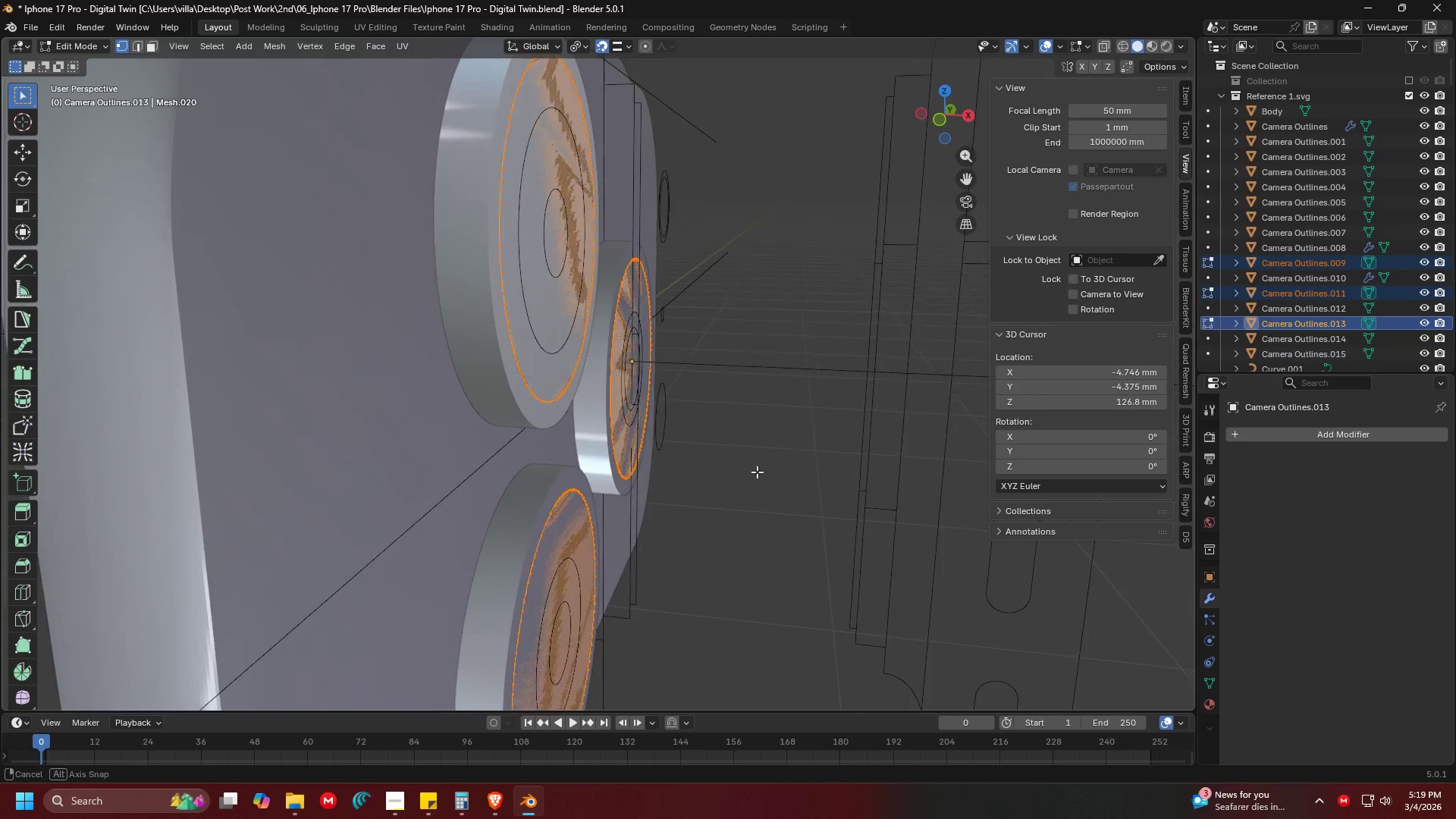 
scroll: coordinate [734, 400], scroll_direction: up, amount: 2.0
 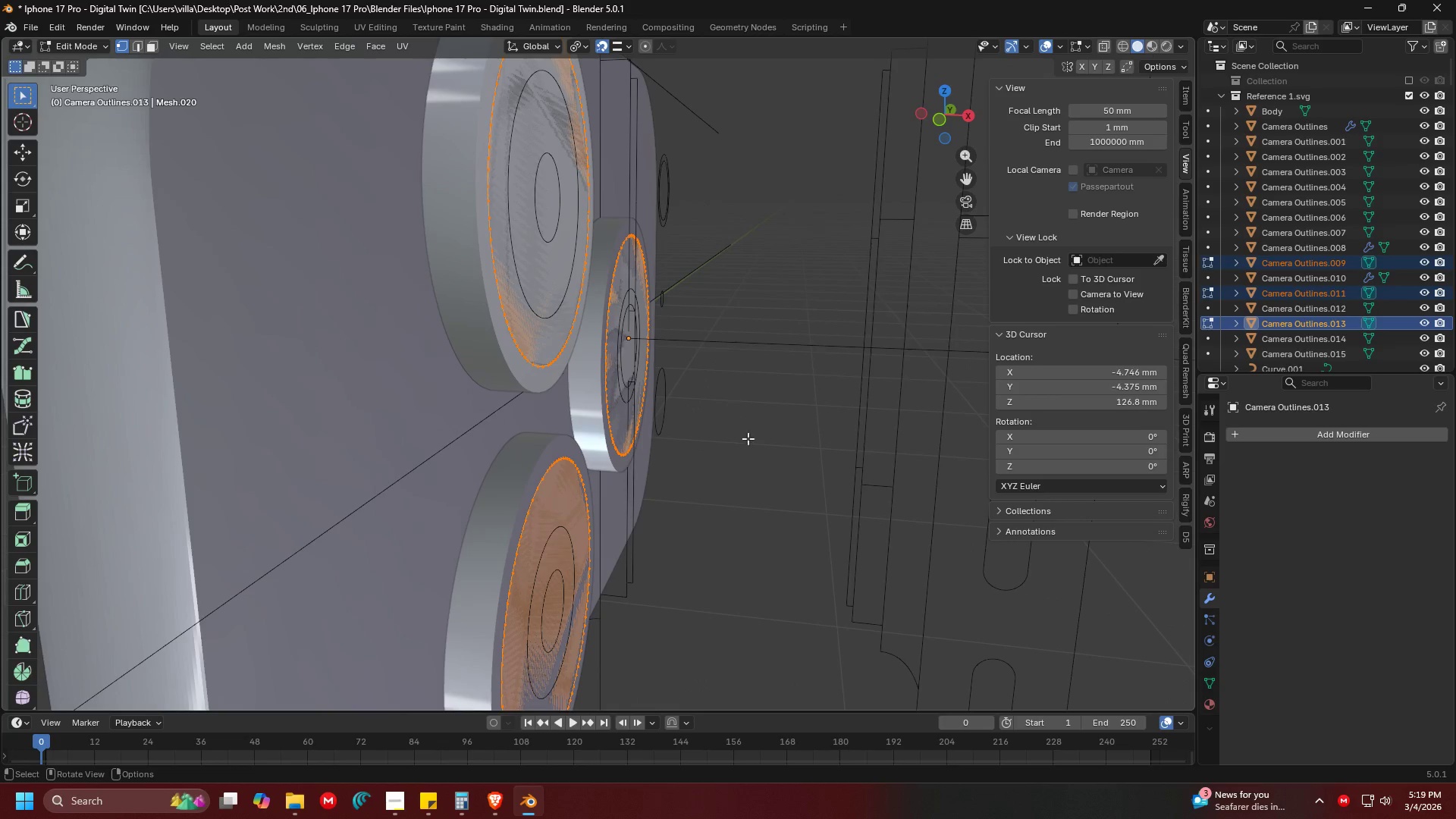 
key(1)
 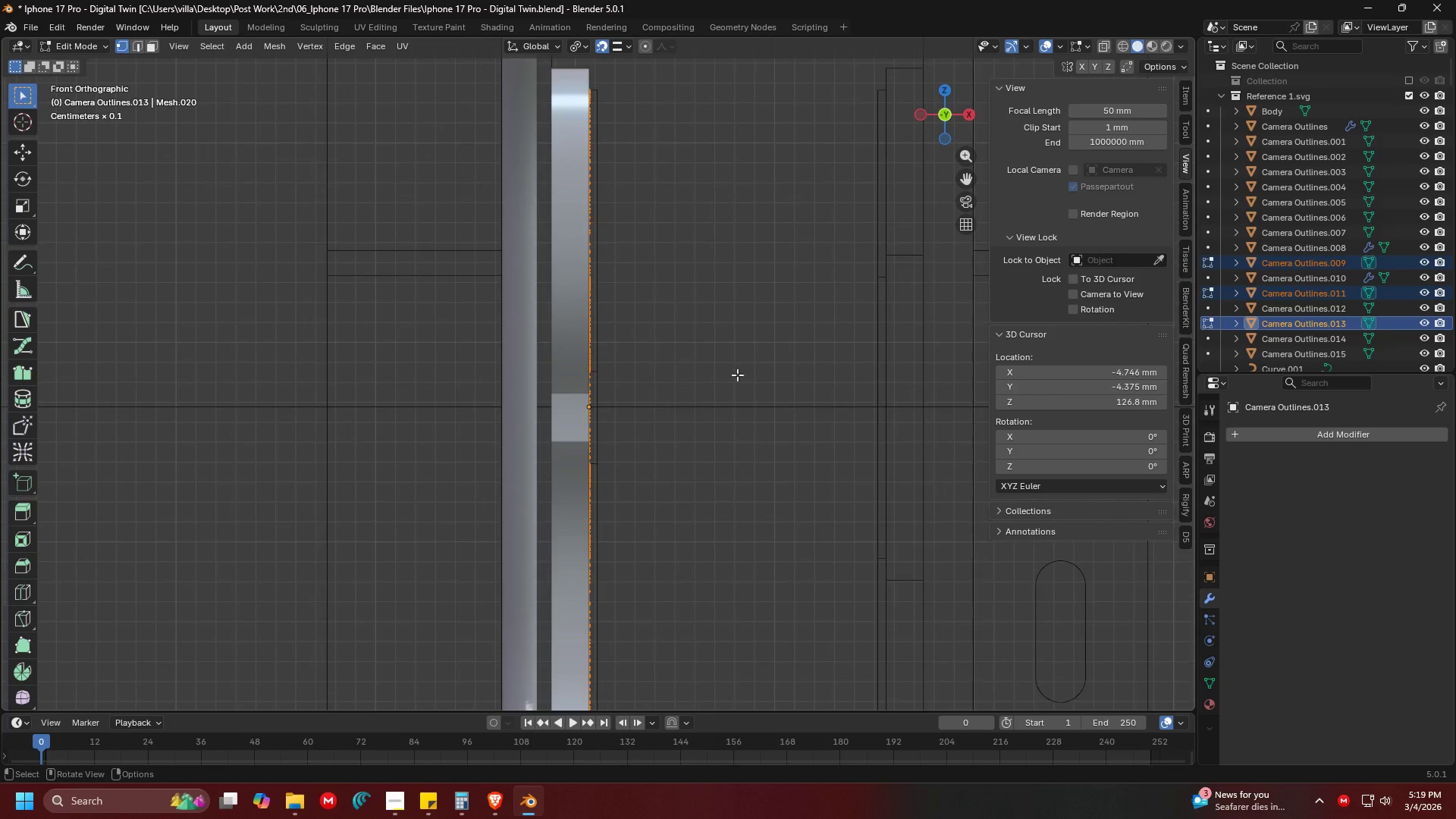 
key(Shift+ShiftLeft)
 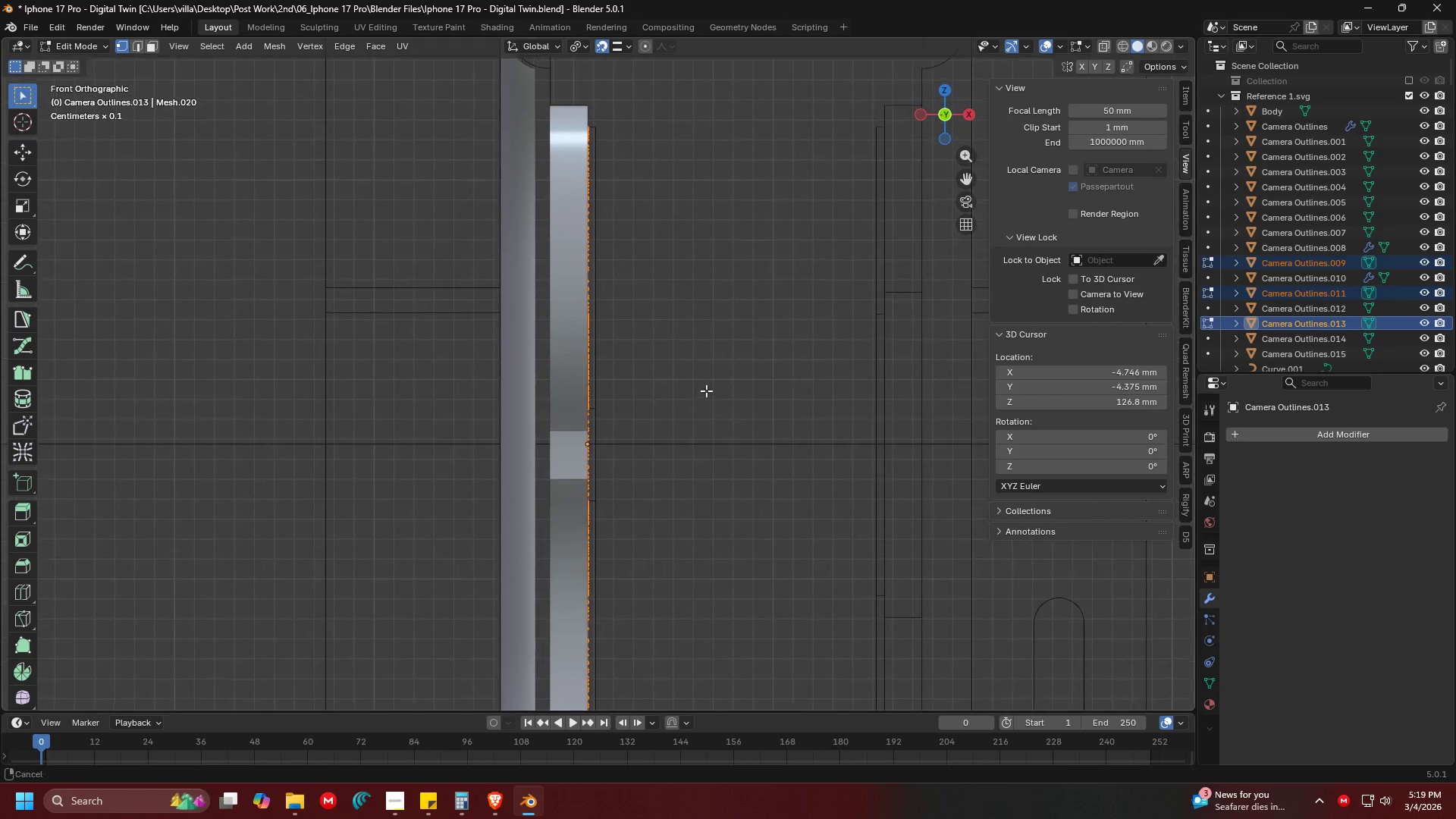 
key(E)
 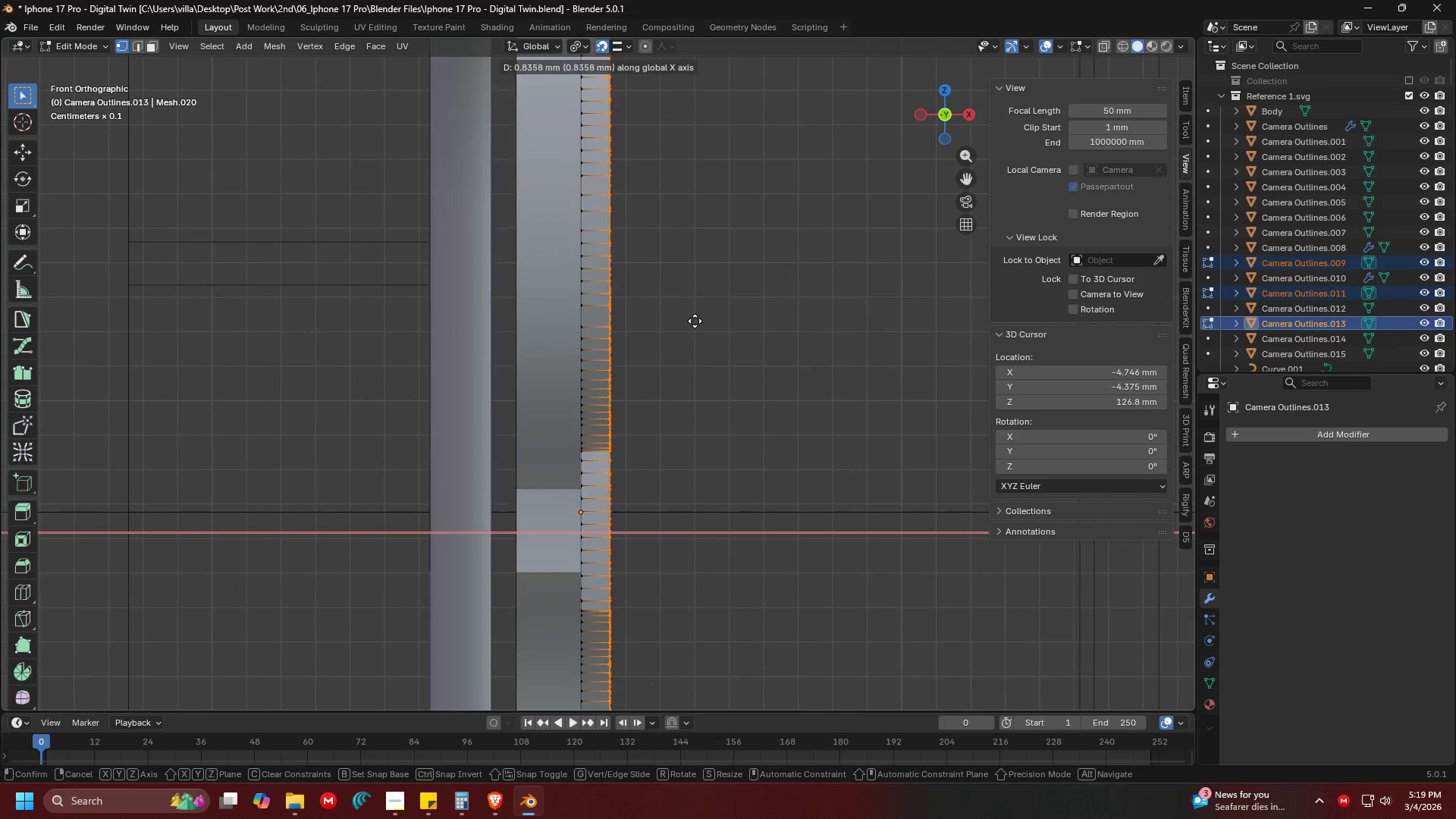 
scroll: coordinate [707, 400], scroll_direction: up, amount: 3.0
 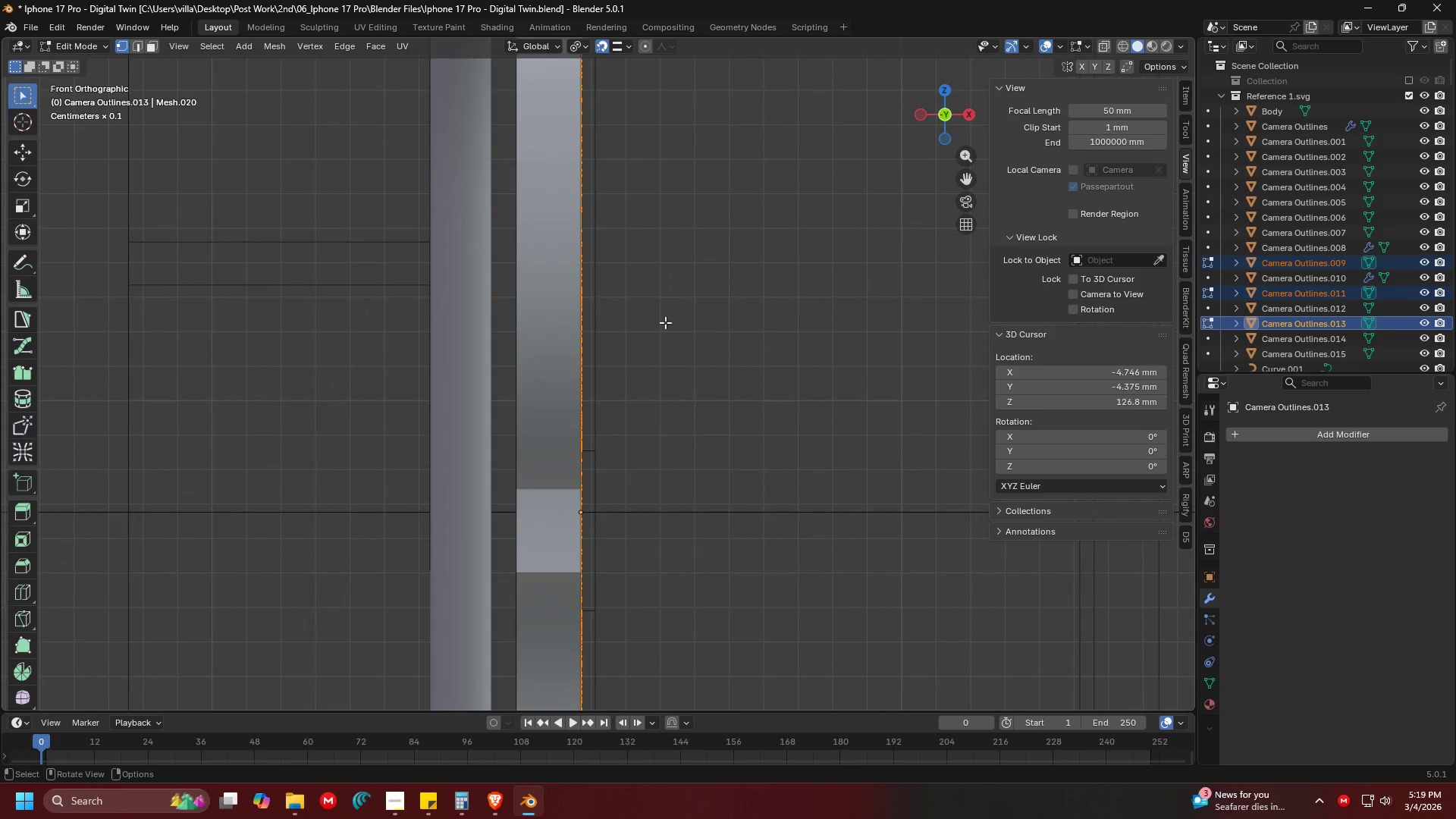 
left_click([697, 321])
 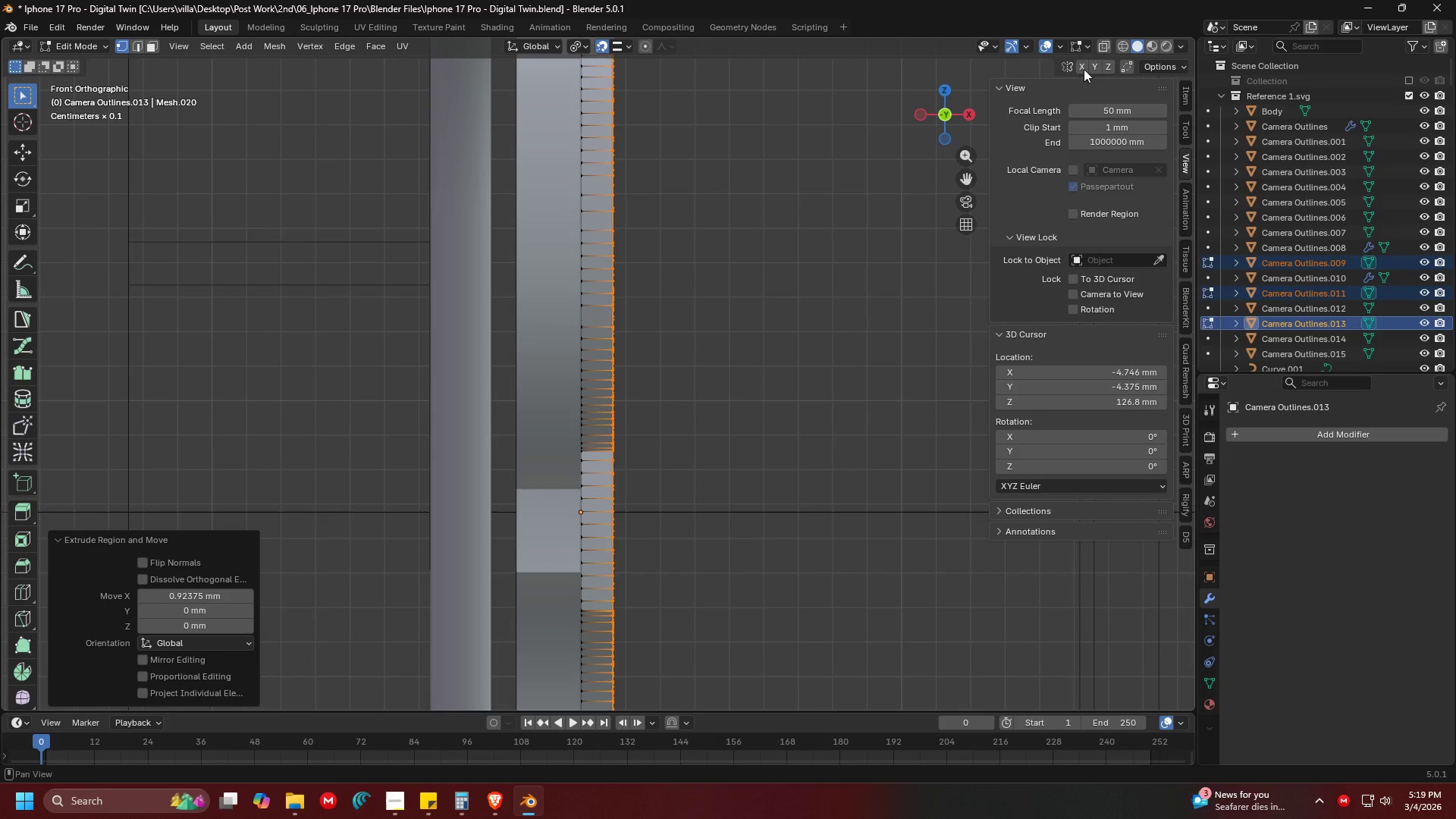 
key(G)
 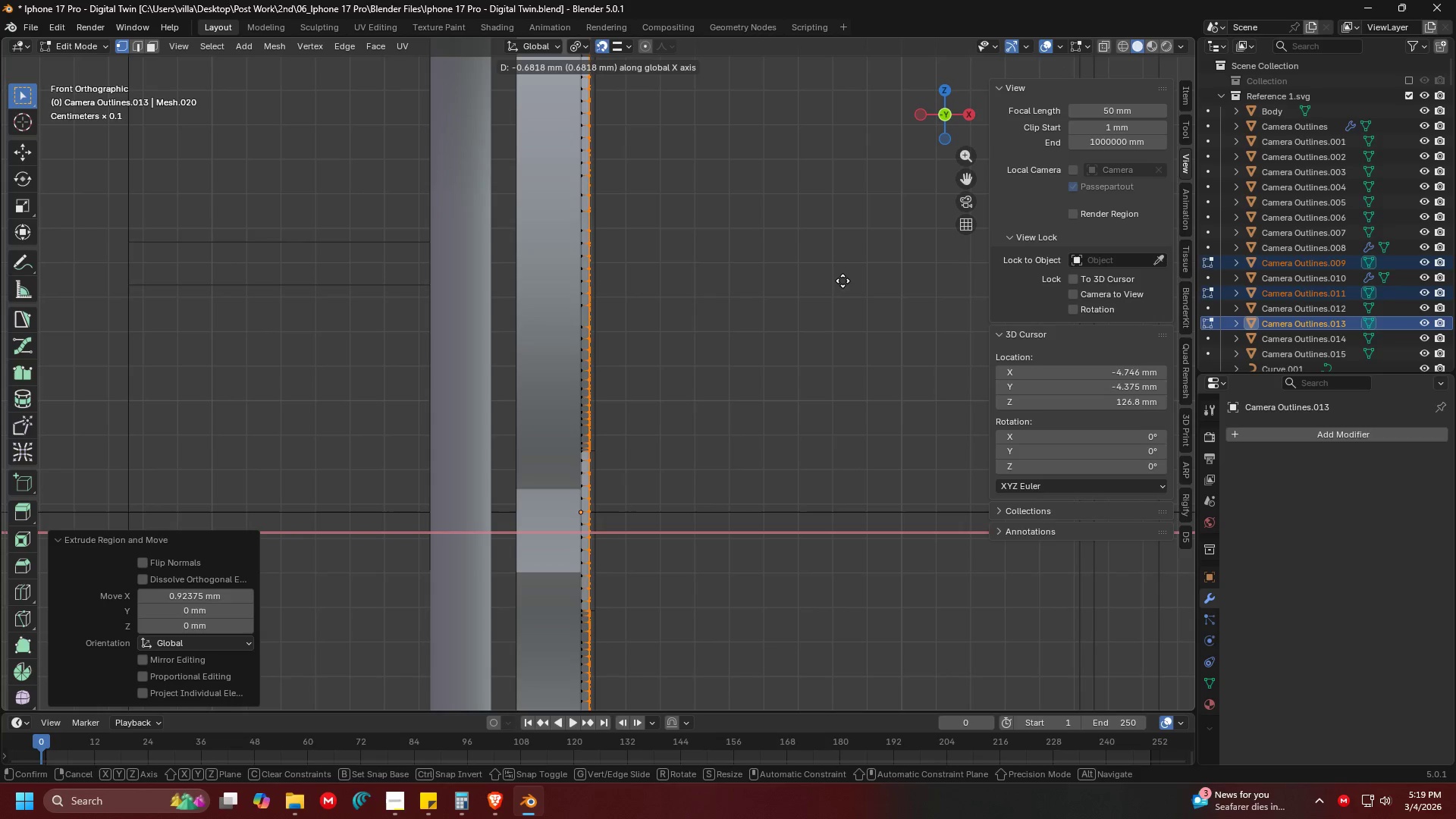 
left_click([843, 281])
 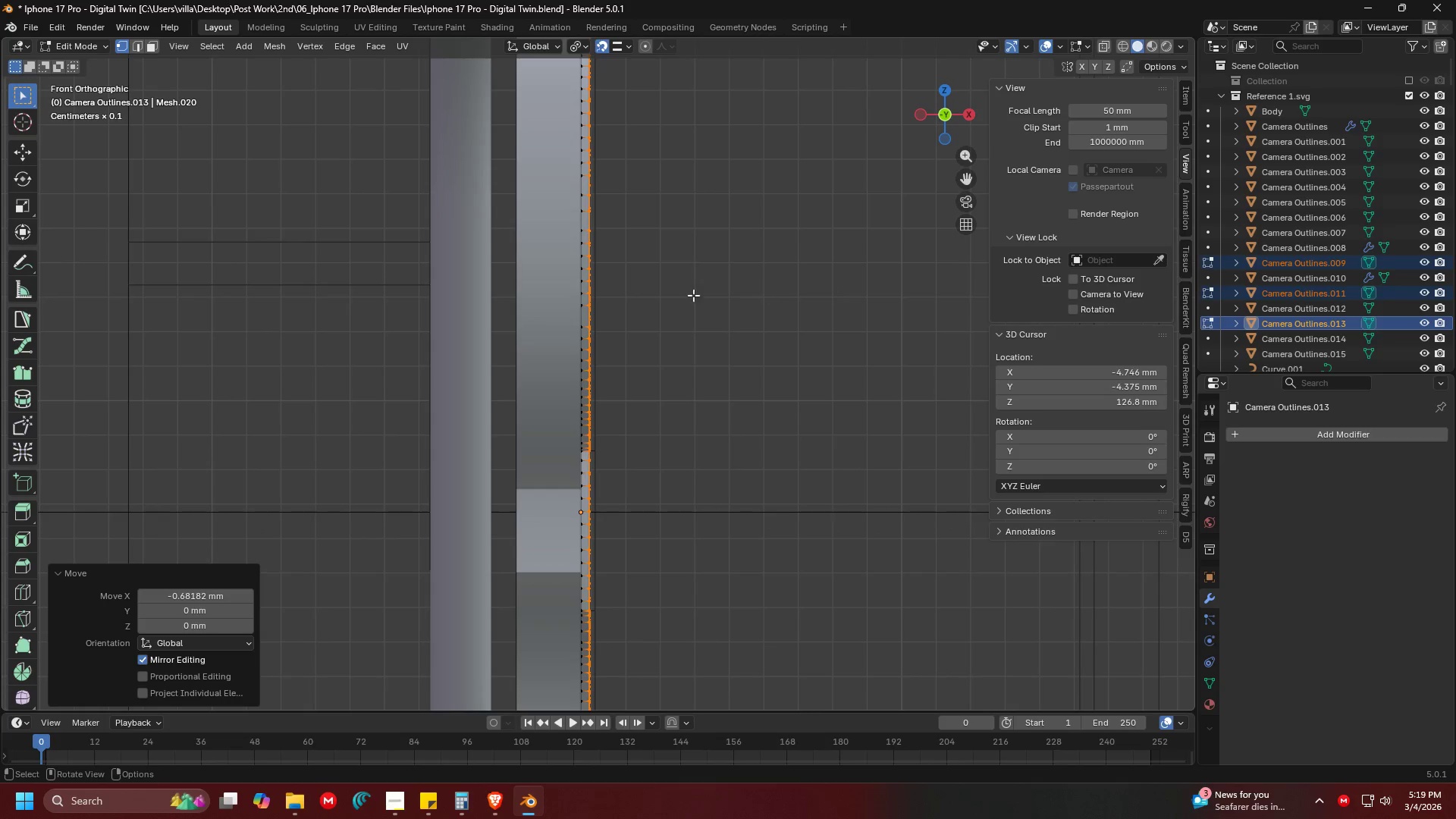 
key(Tab)
 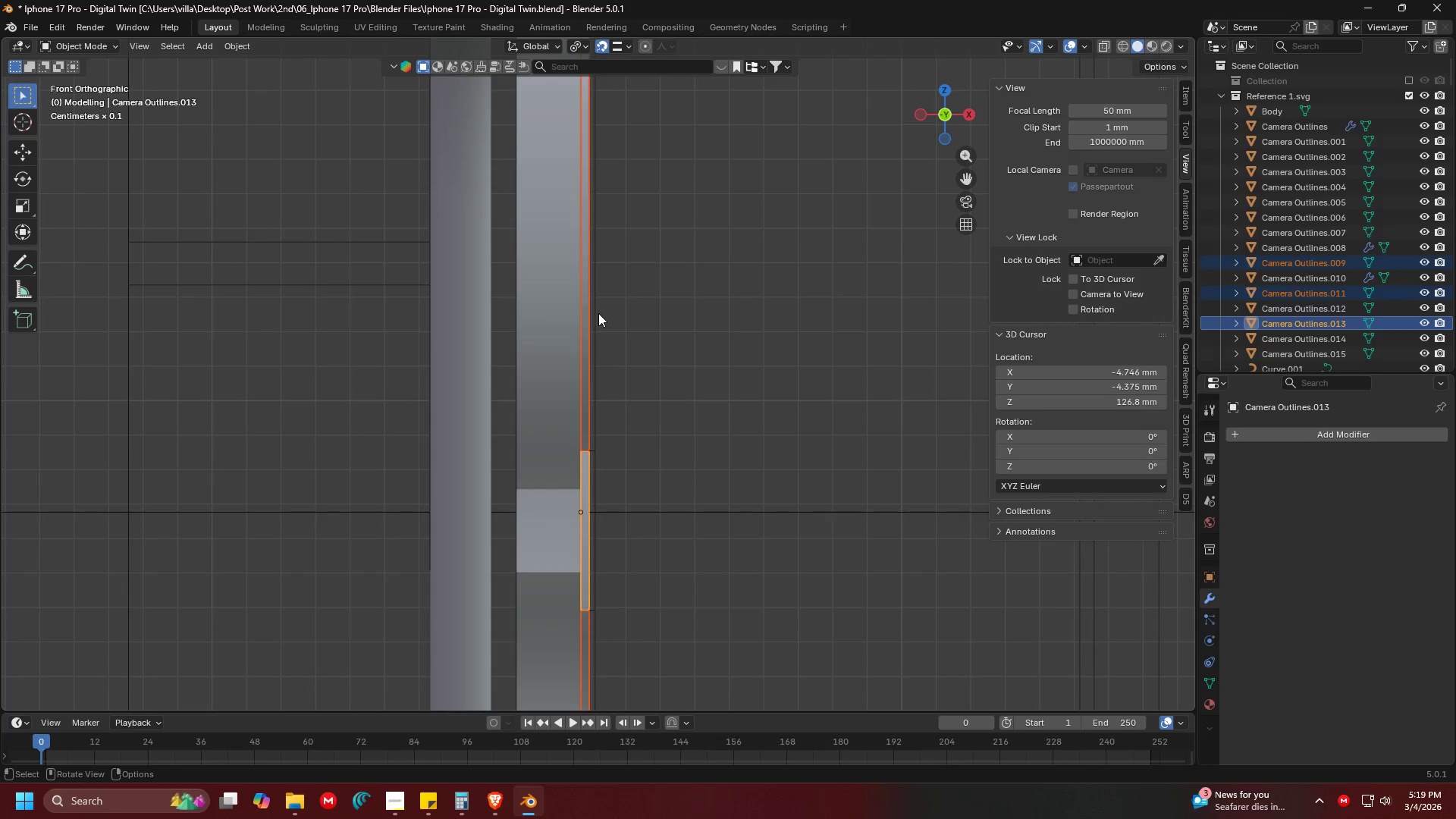 
left_click([597, 314])
 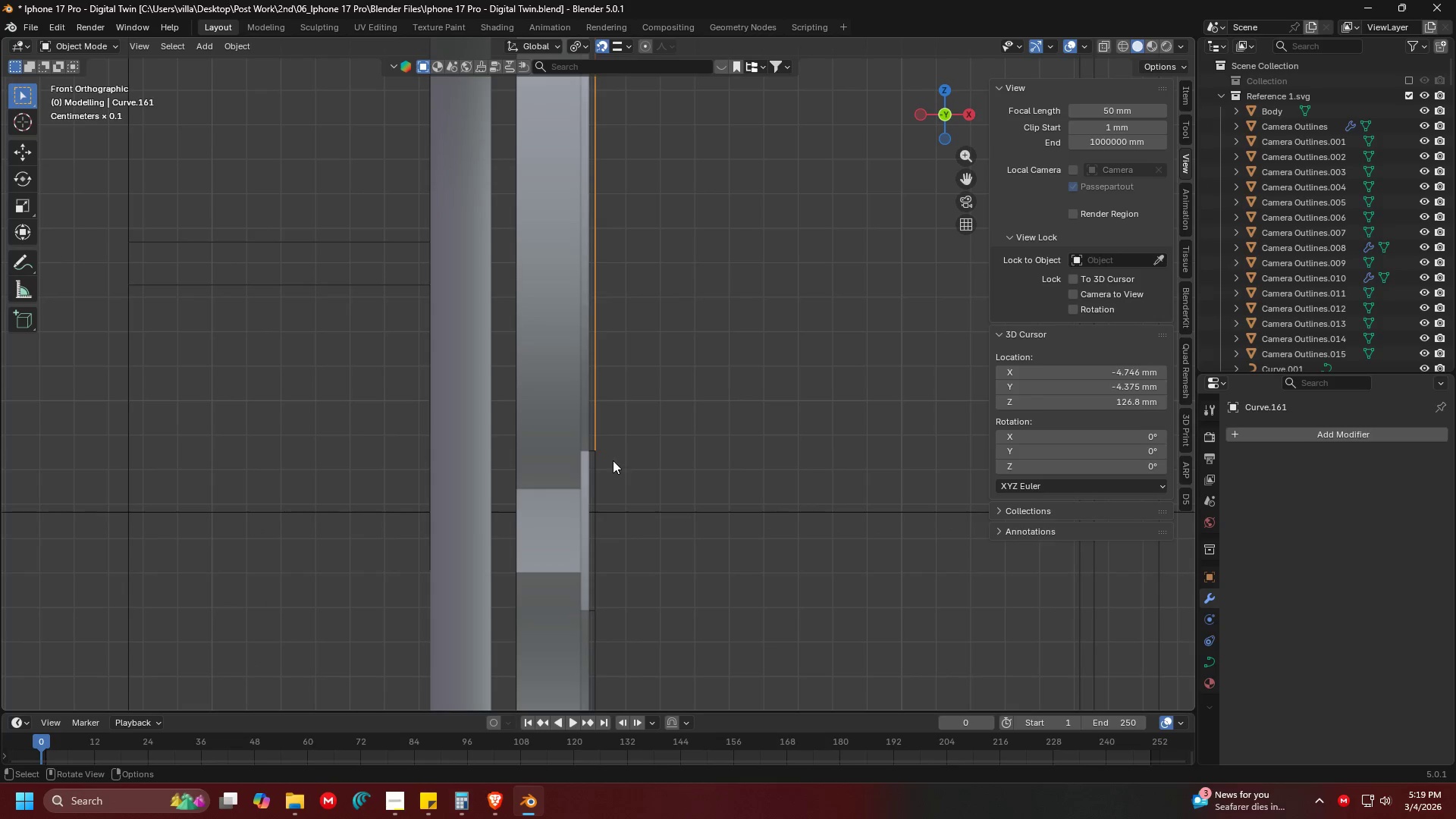 
key(Shift+ShiftLeft)
 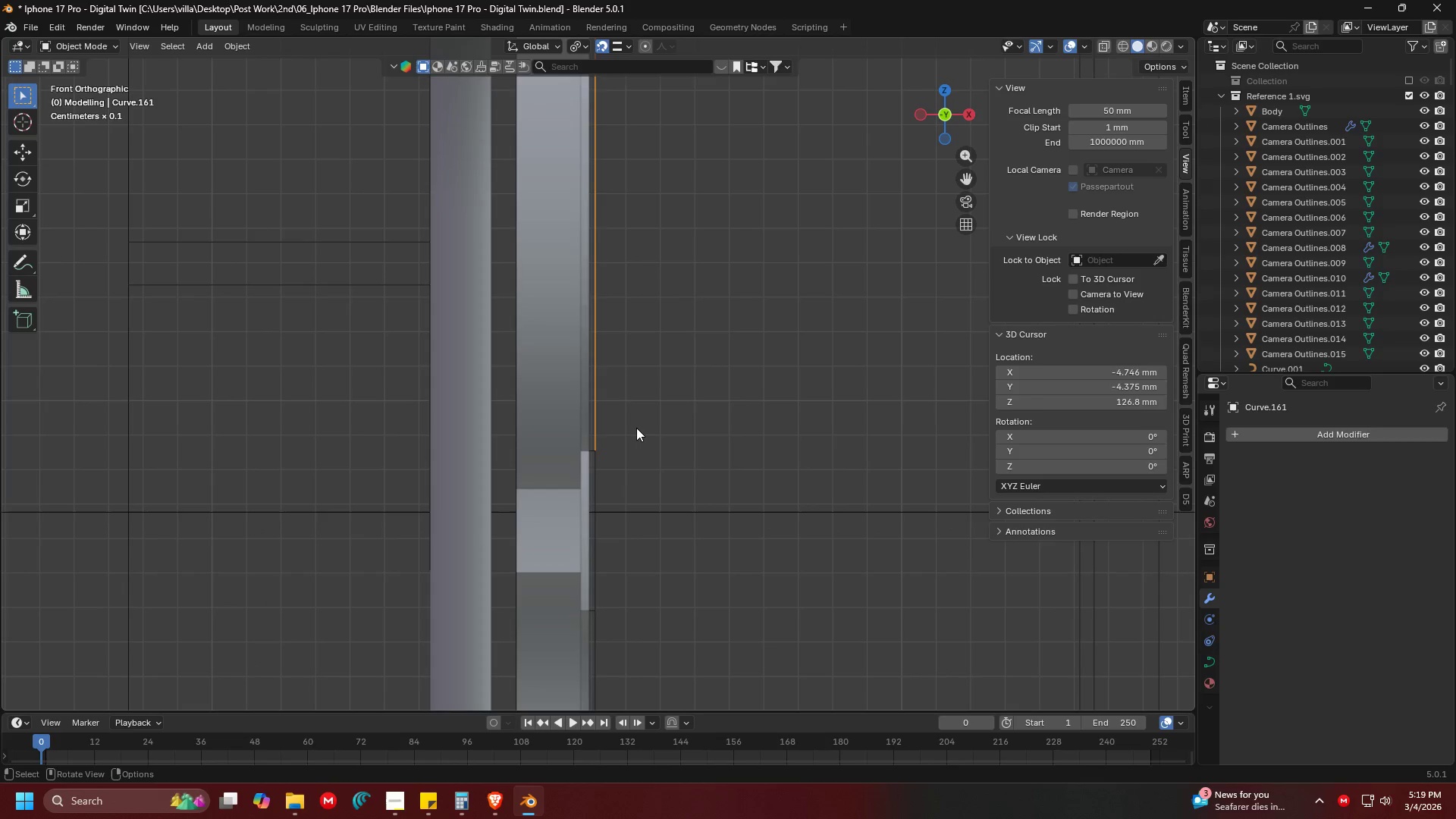 
key(Tab)
 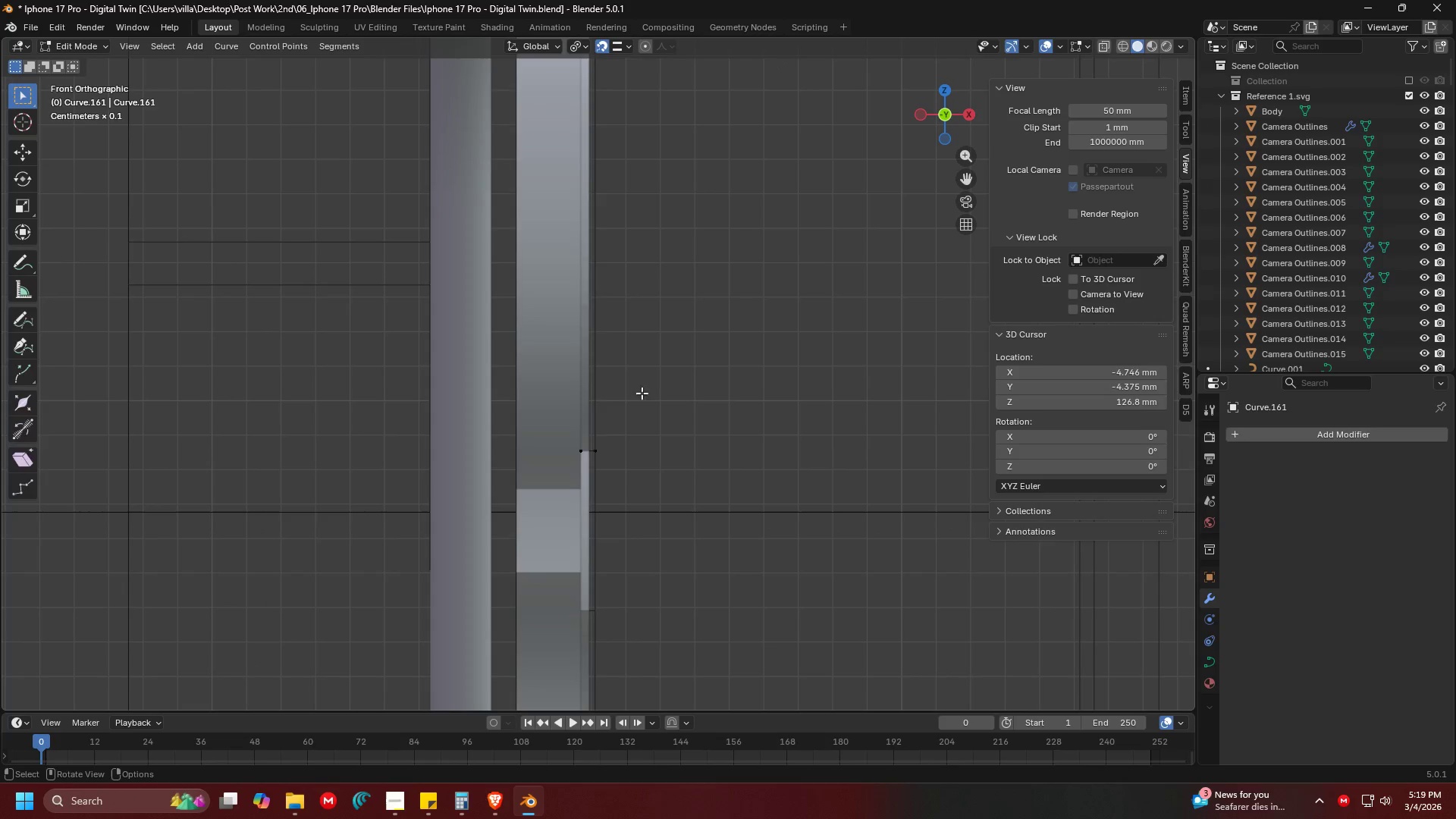 
key(Tab)
 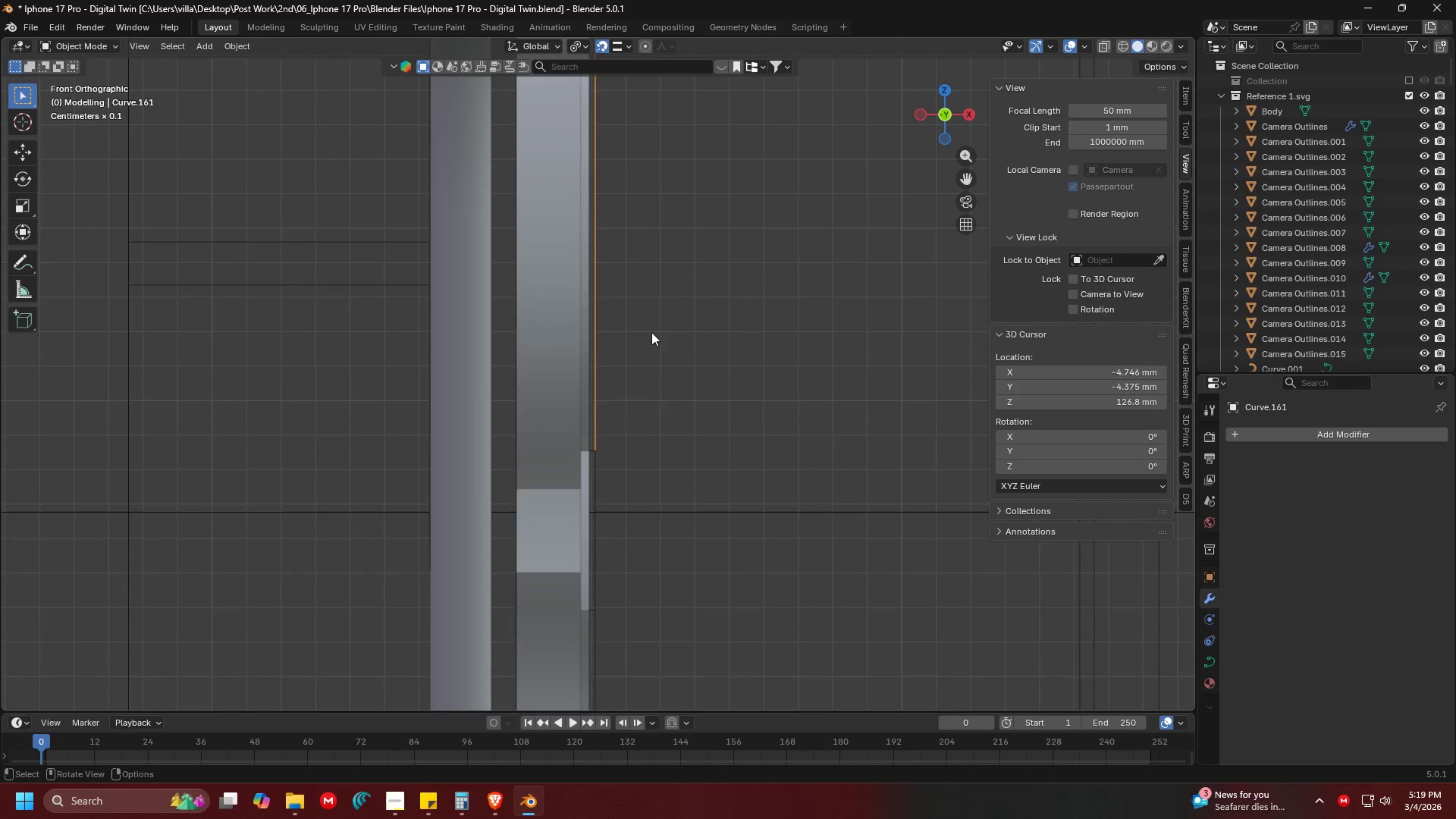 
right_click([651, 331])
 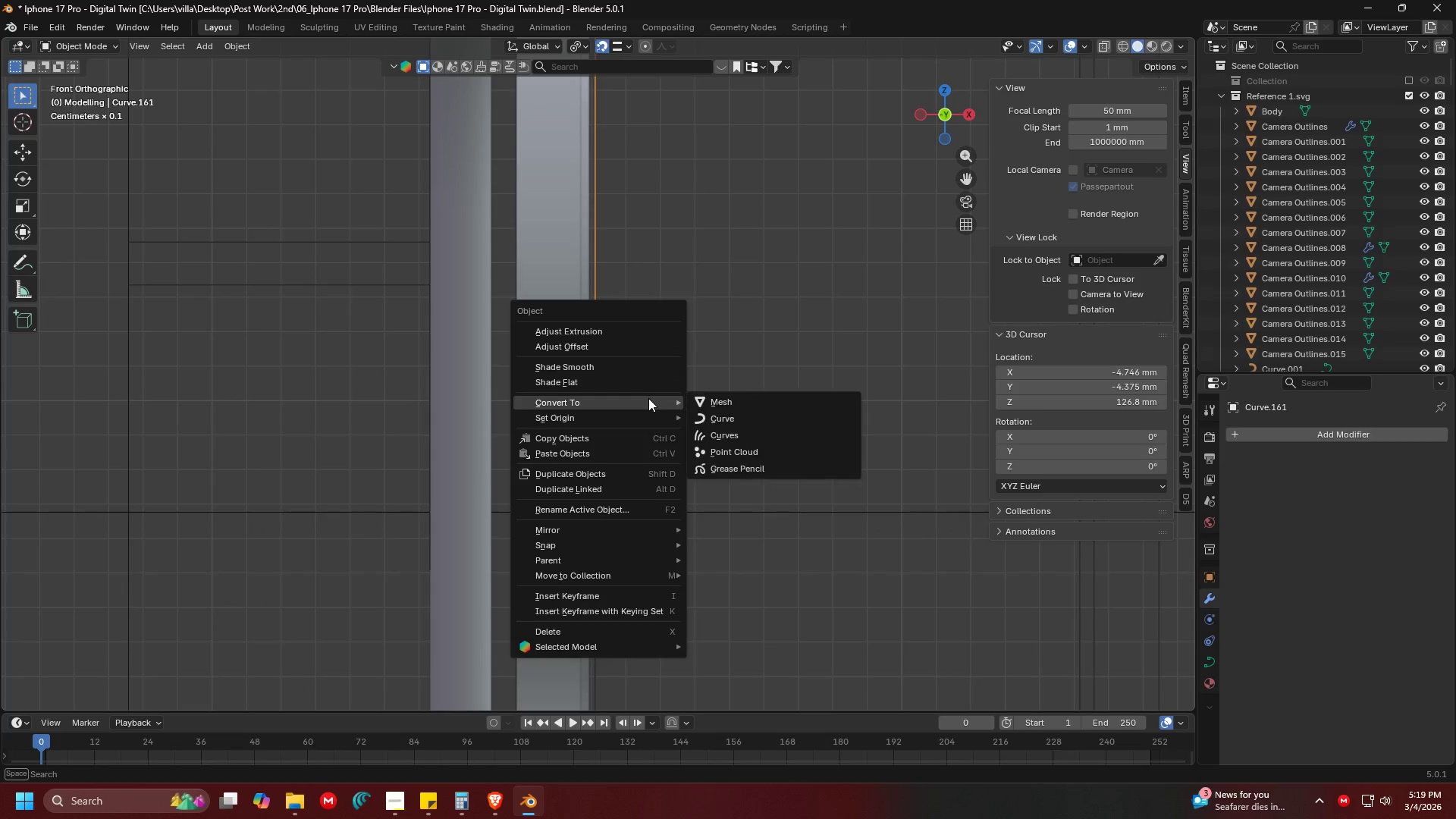 
double_click([710, 400])
 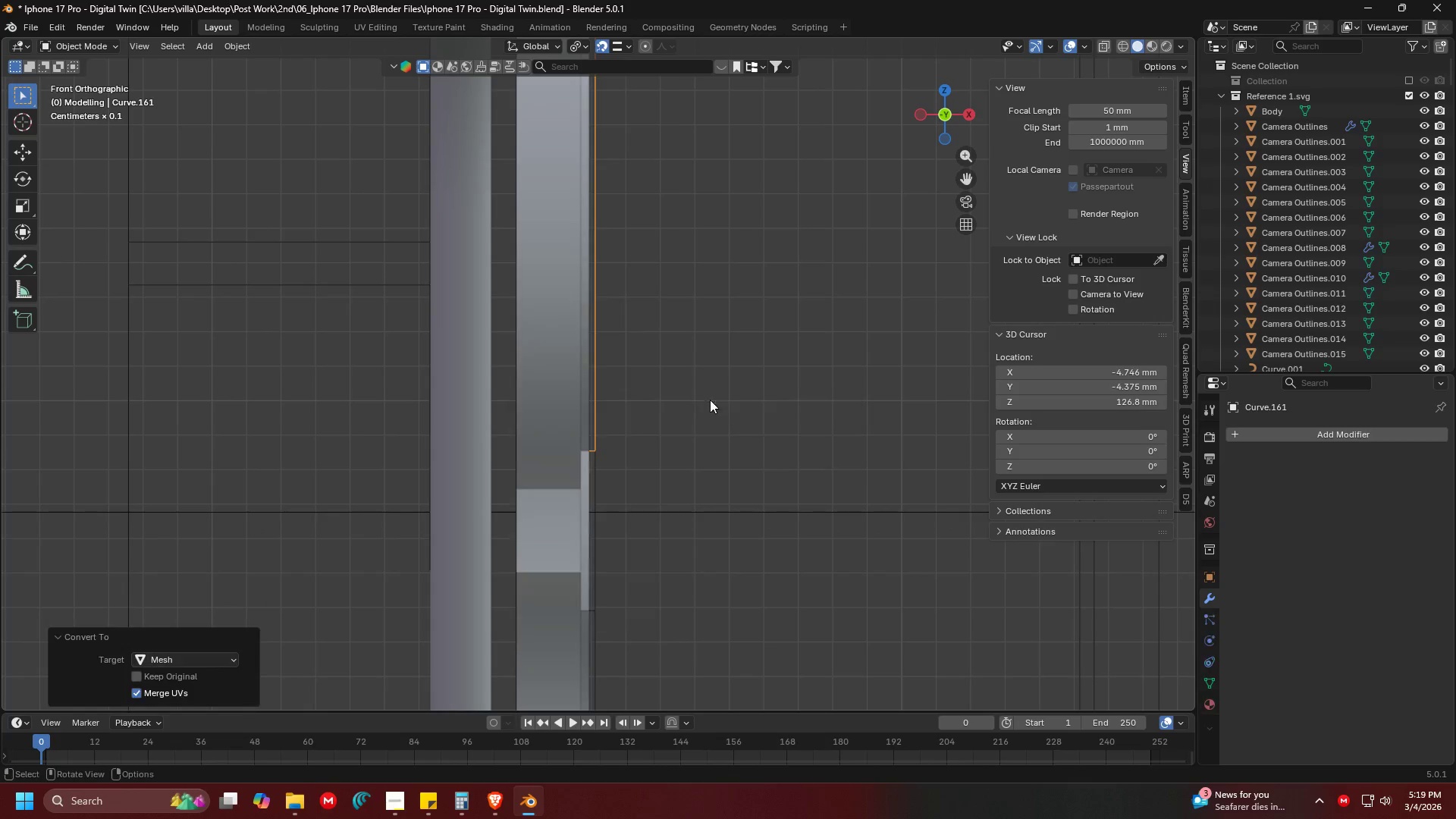 
key(Tab)
 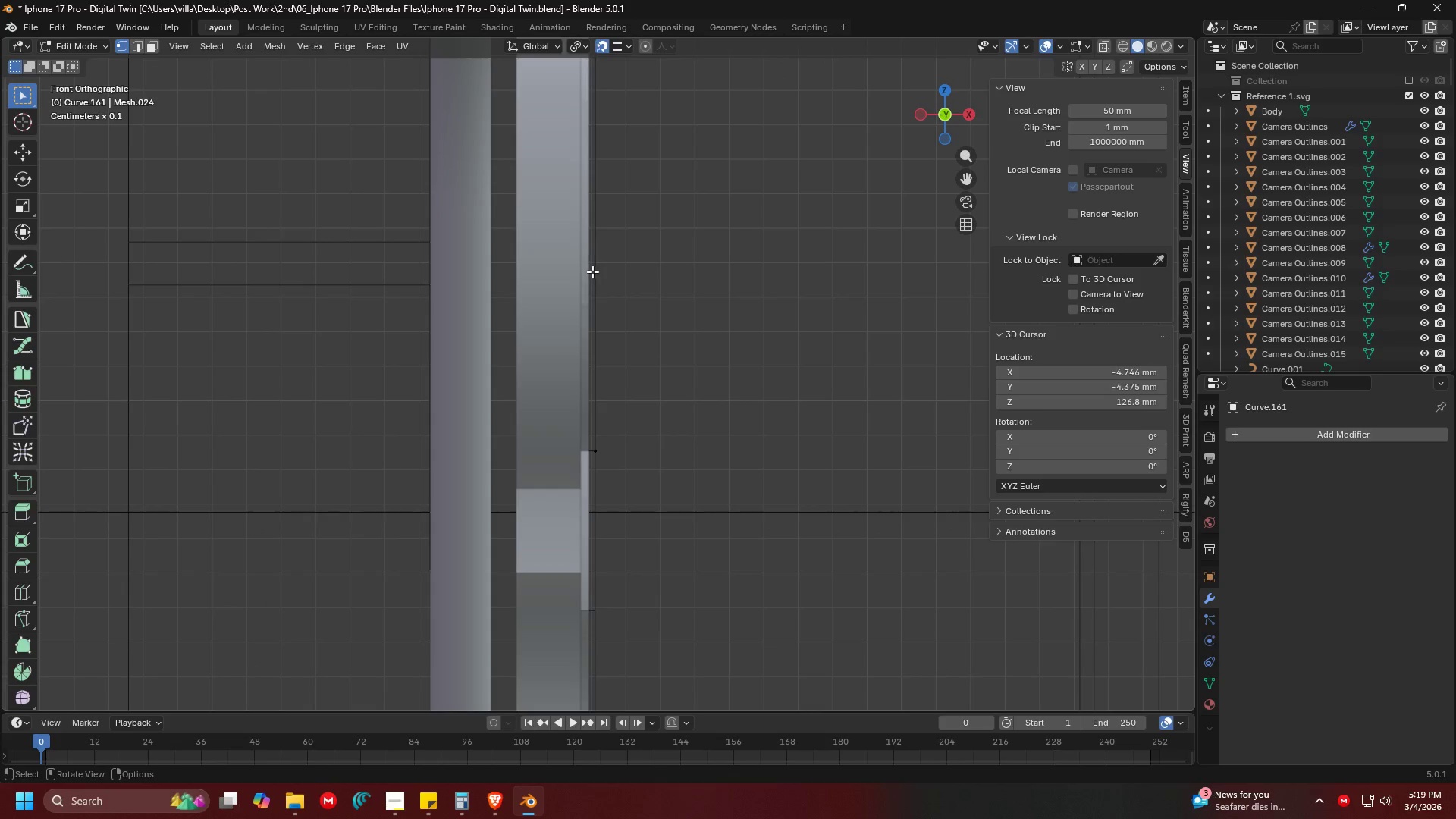 
key(Tab)
 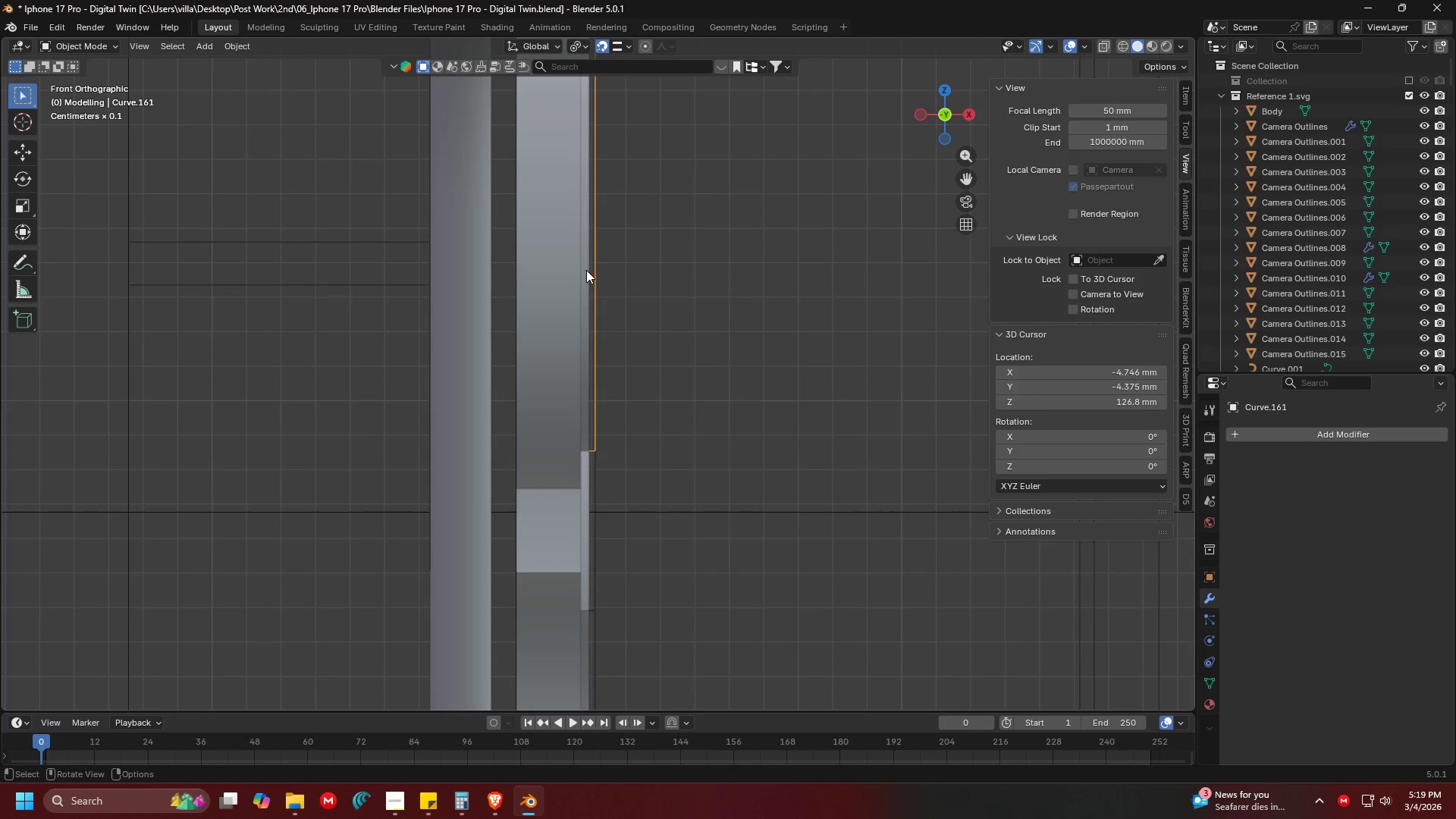 
left_click([586, 270])
 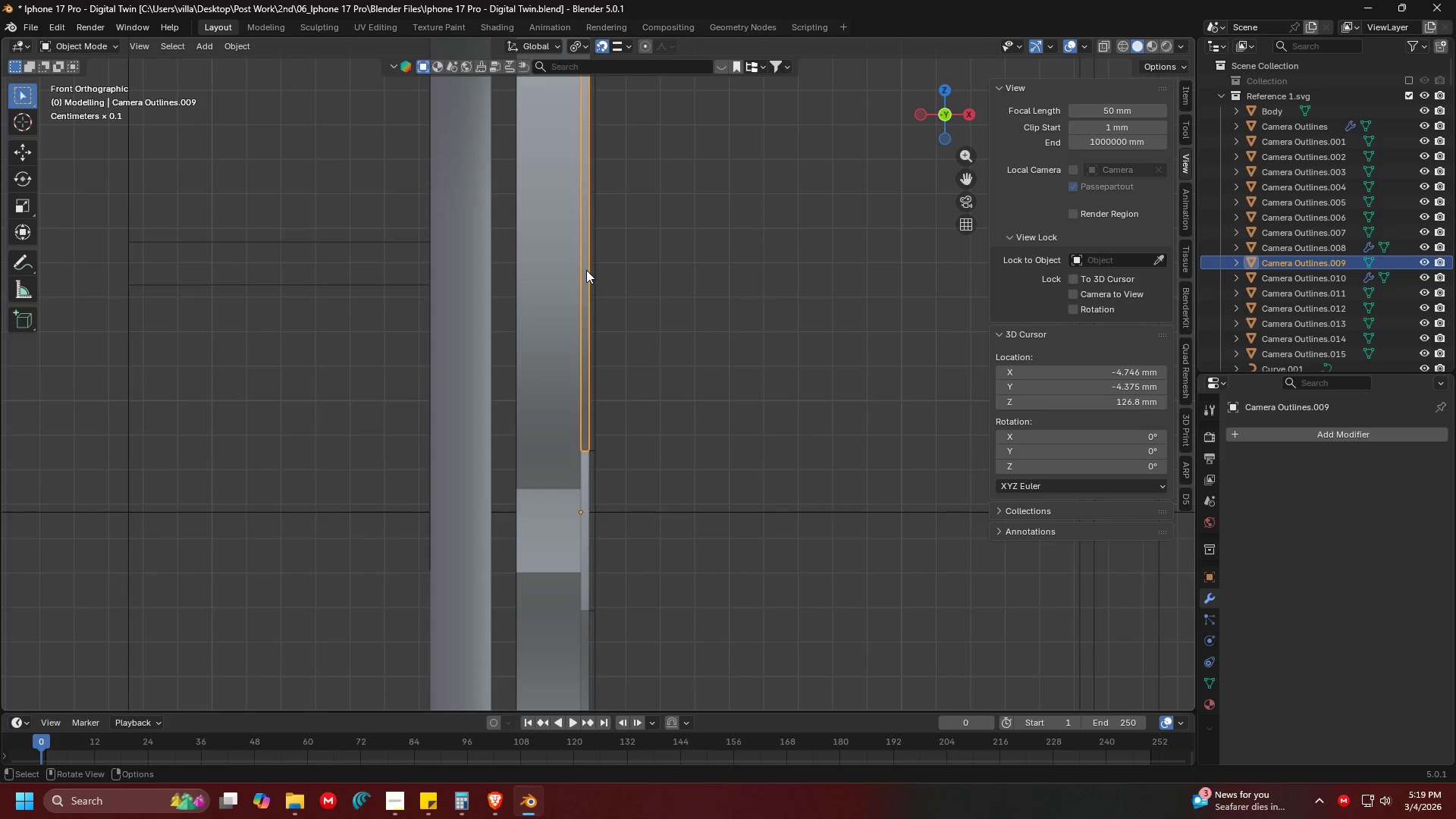 
key(Tab)
 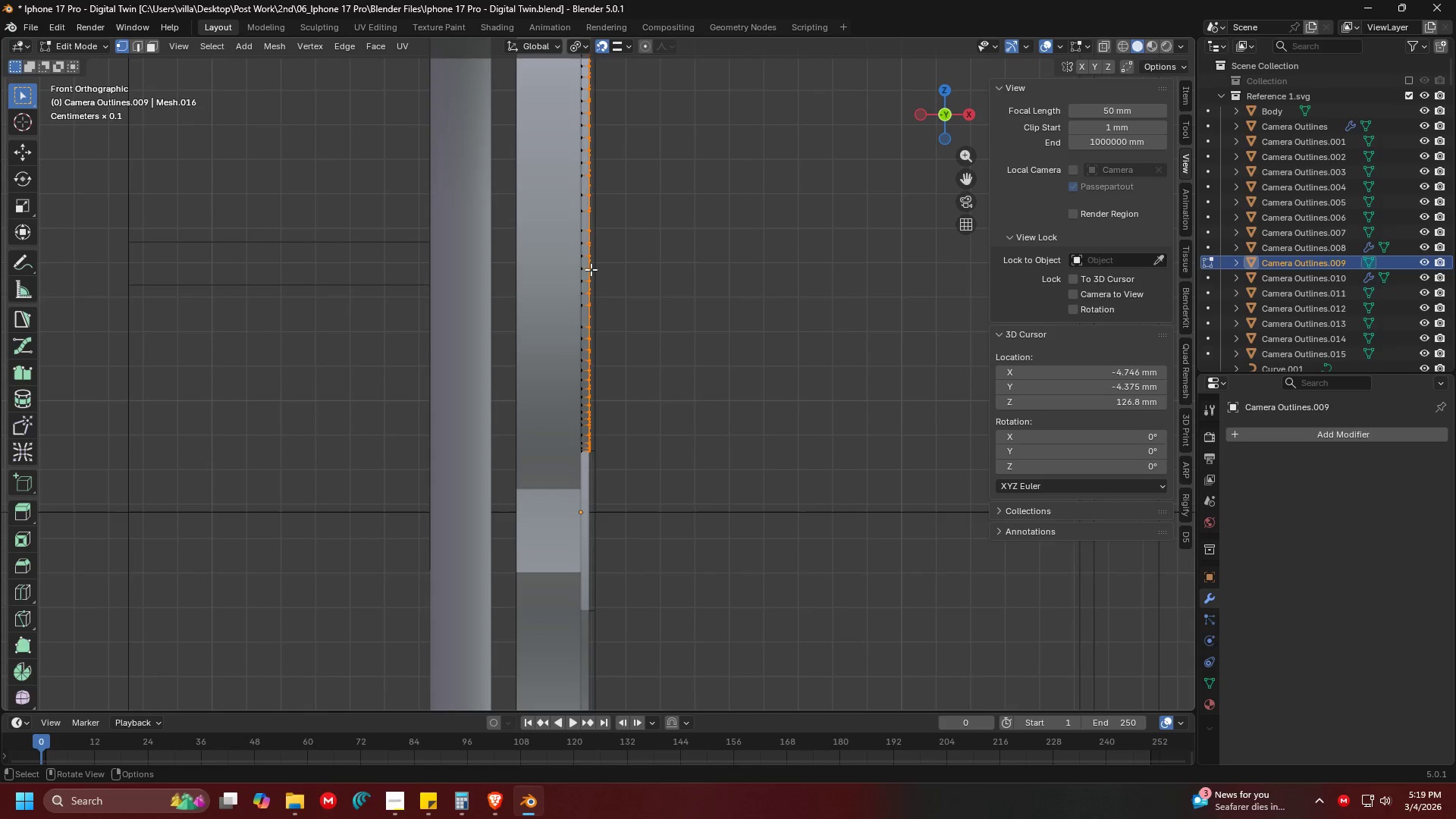 
key(Tab)
 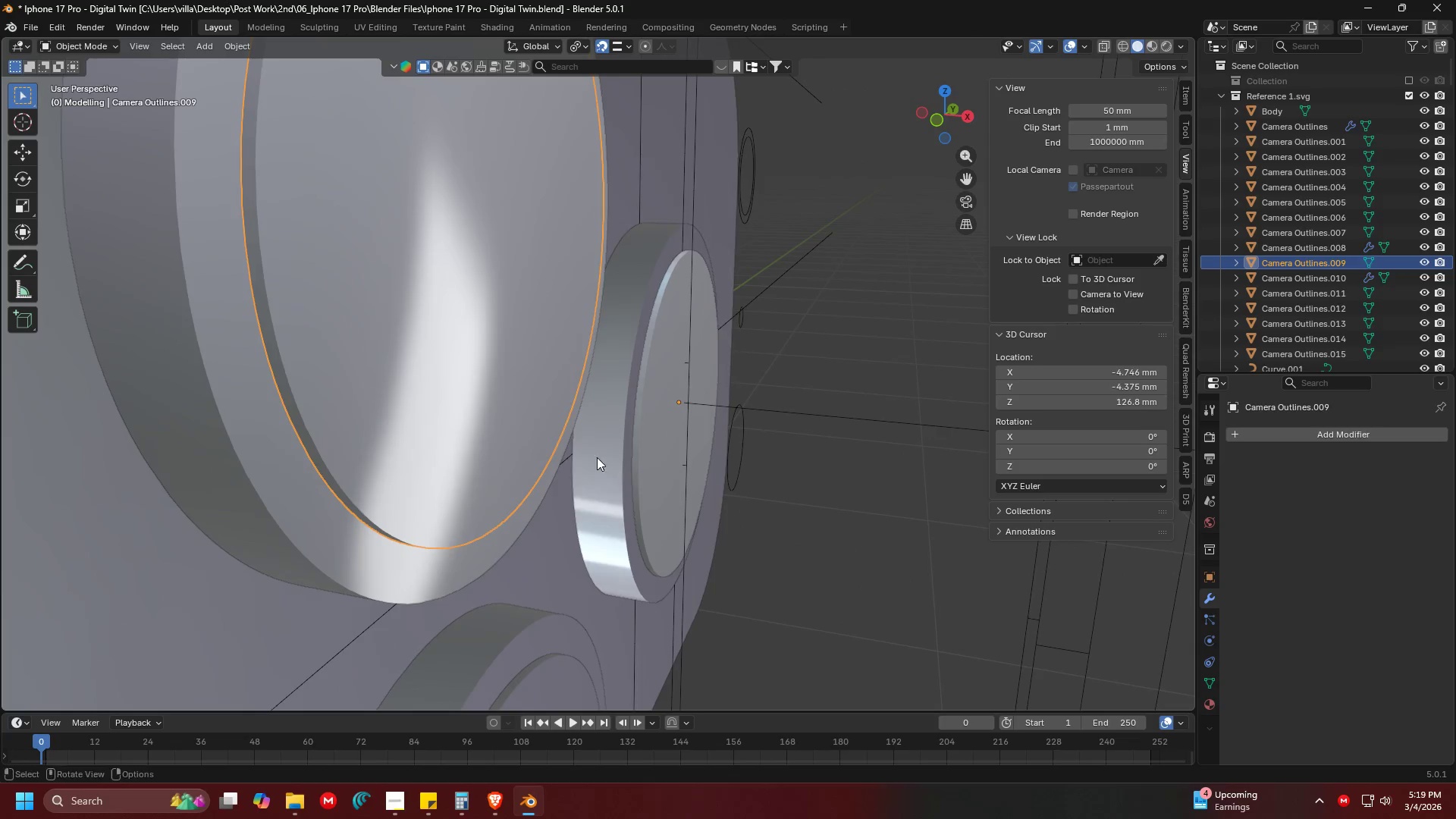 
hold_key(key=ShiftLeft, duration=1.5)
left_click_drag(start_coordinate=[557, 610], to_coordinate=[559, 607])
 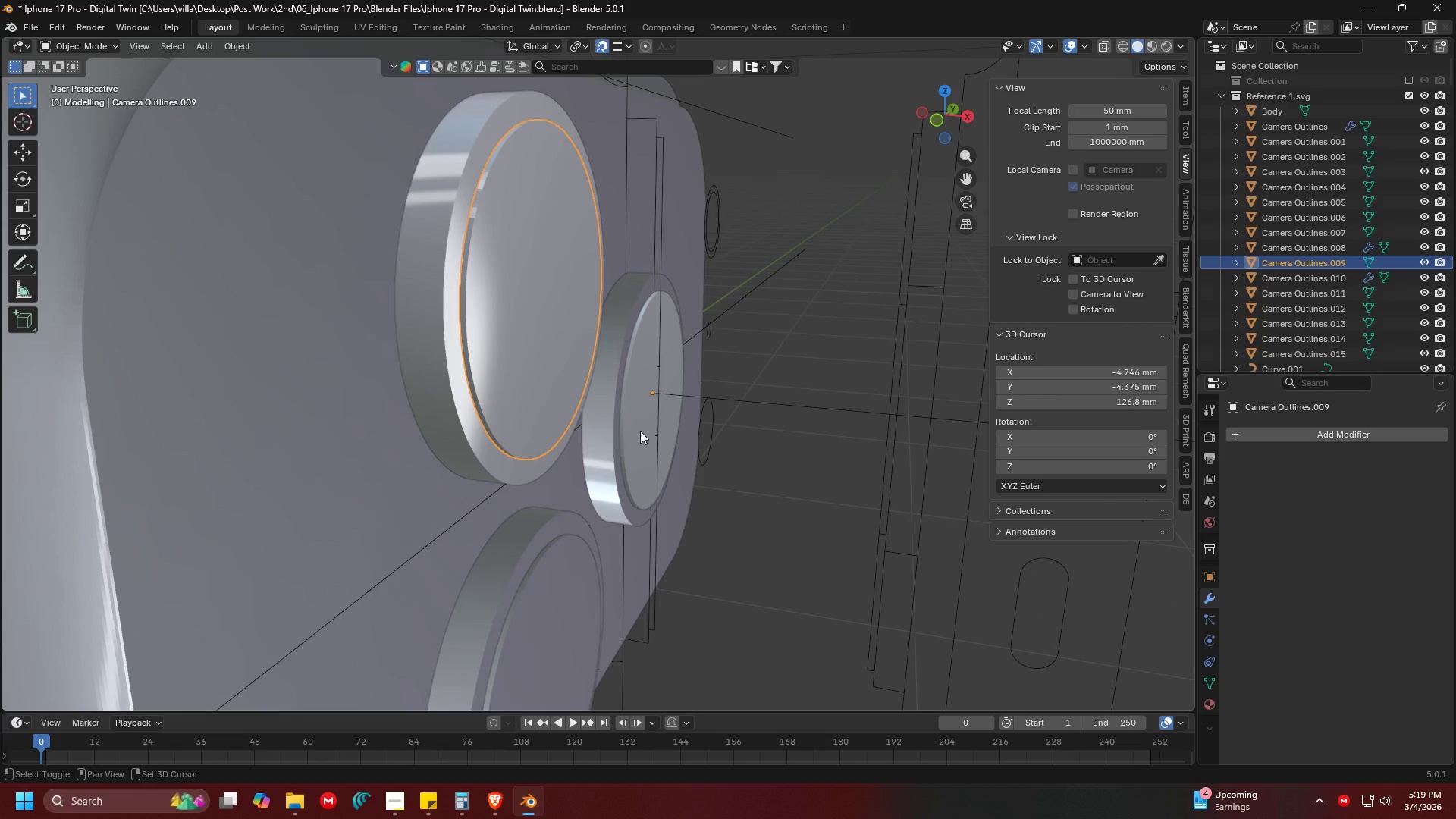 
scroll: coordinate [580, 500], scroll_direction: down, amount: 3.0
 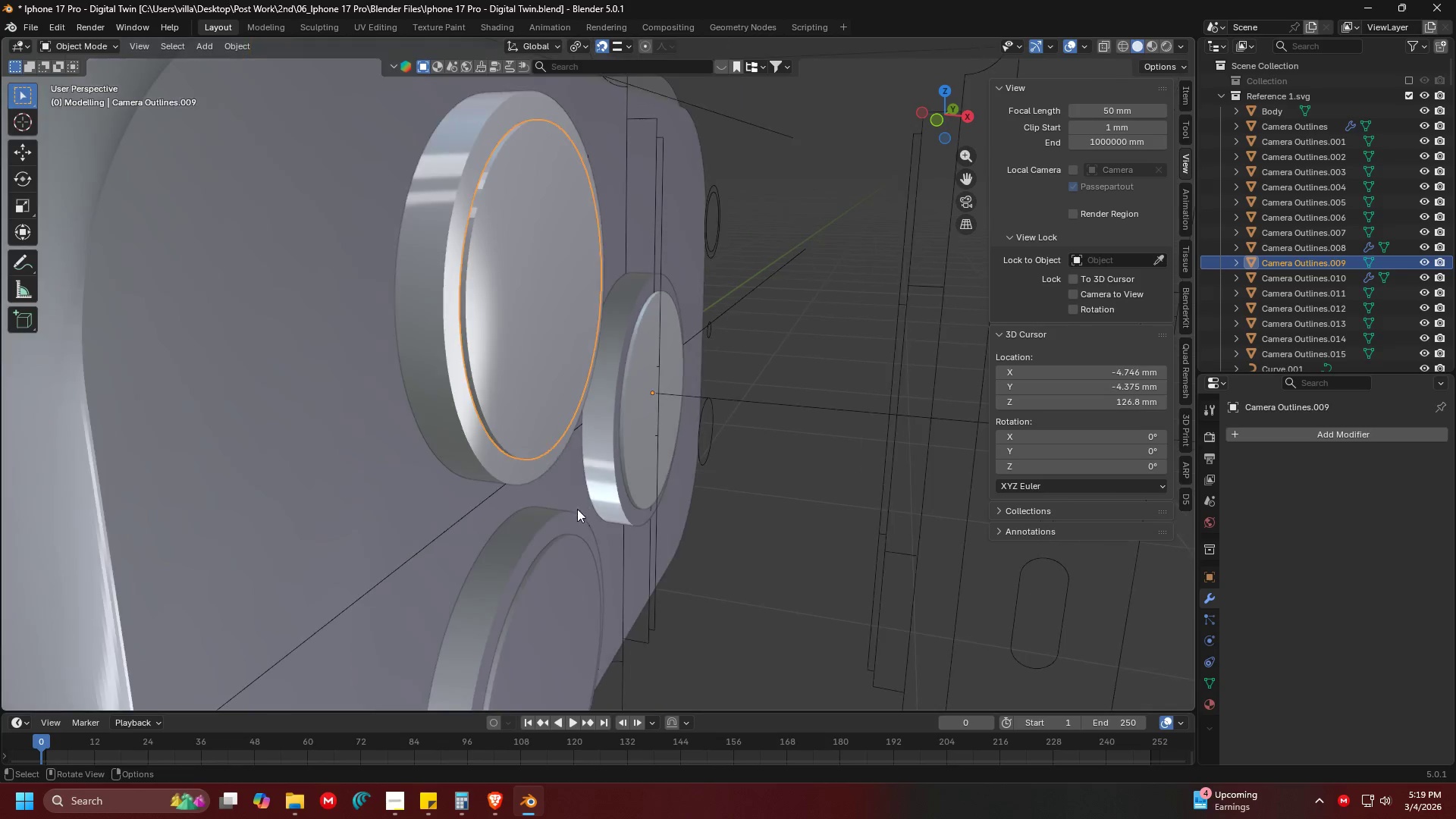 
double_click([645, 426])
 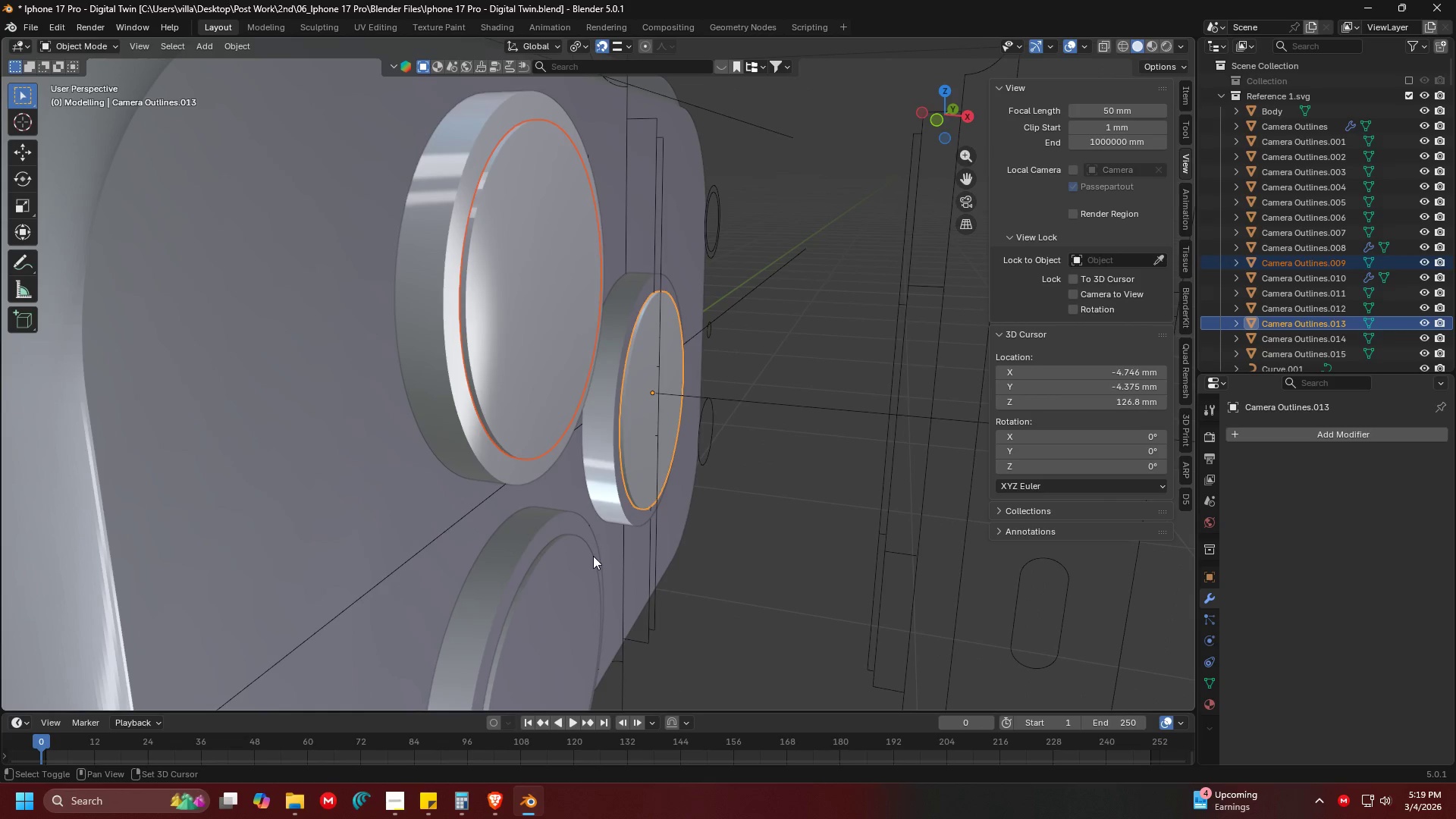 
left_click([593, 557])
 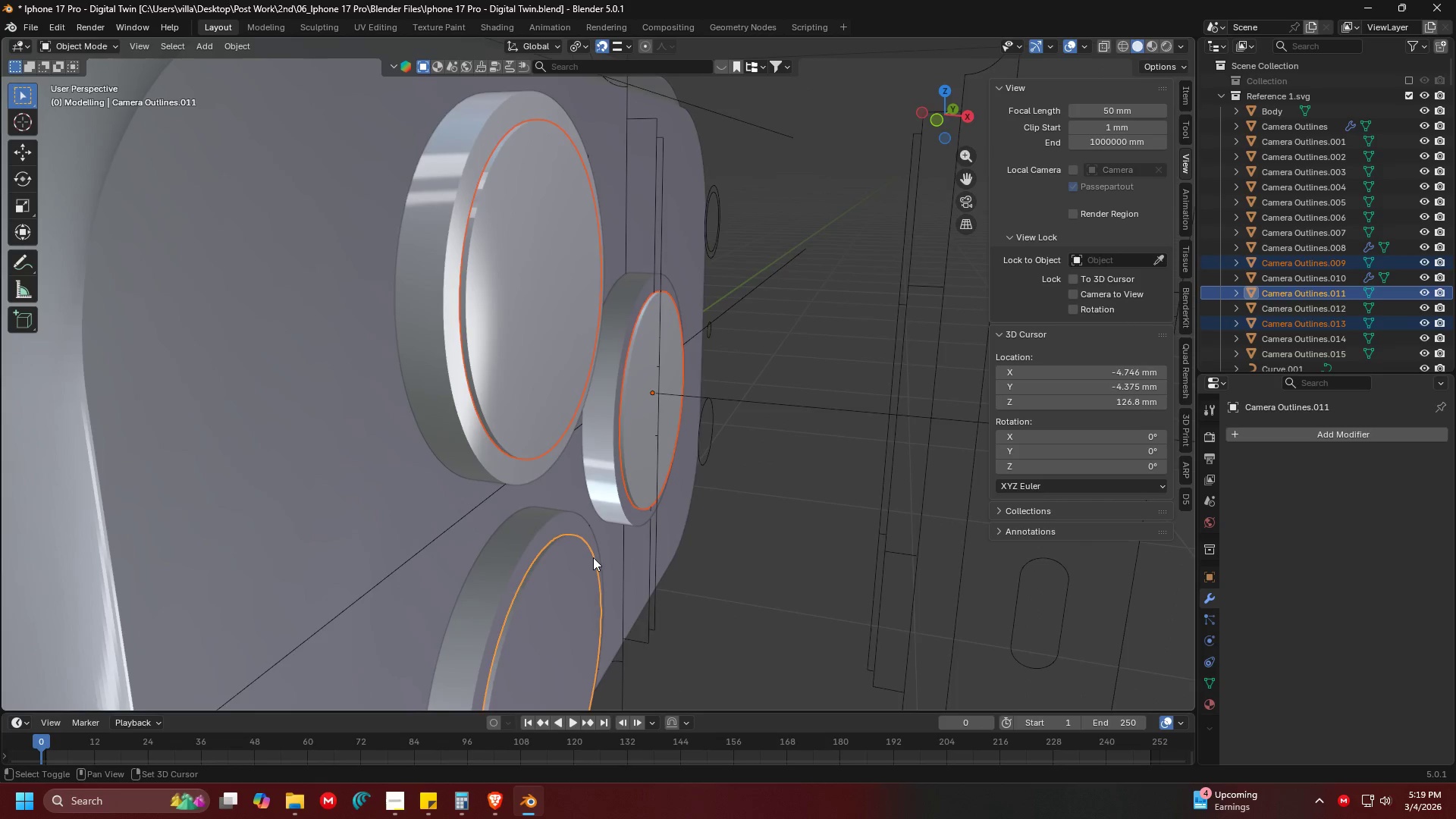 
key(Shift+ShiftLeft)
 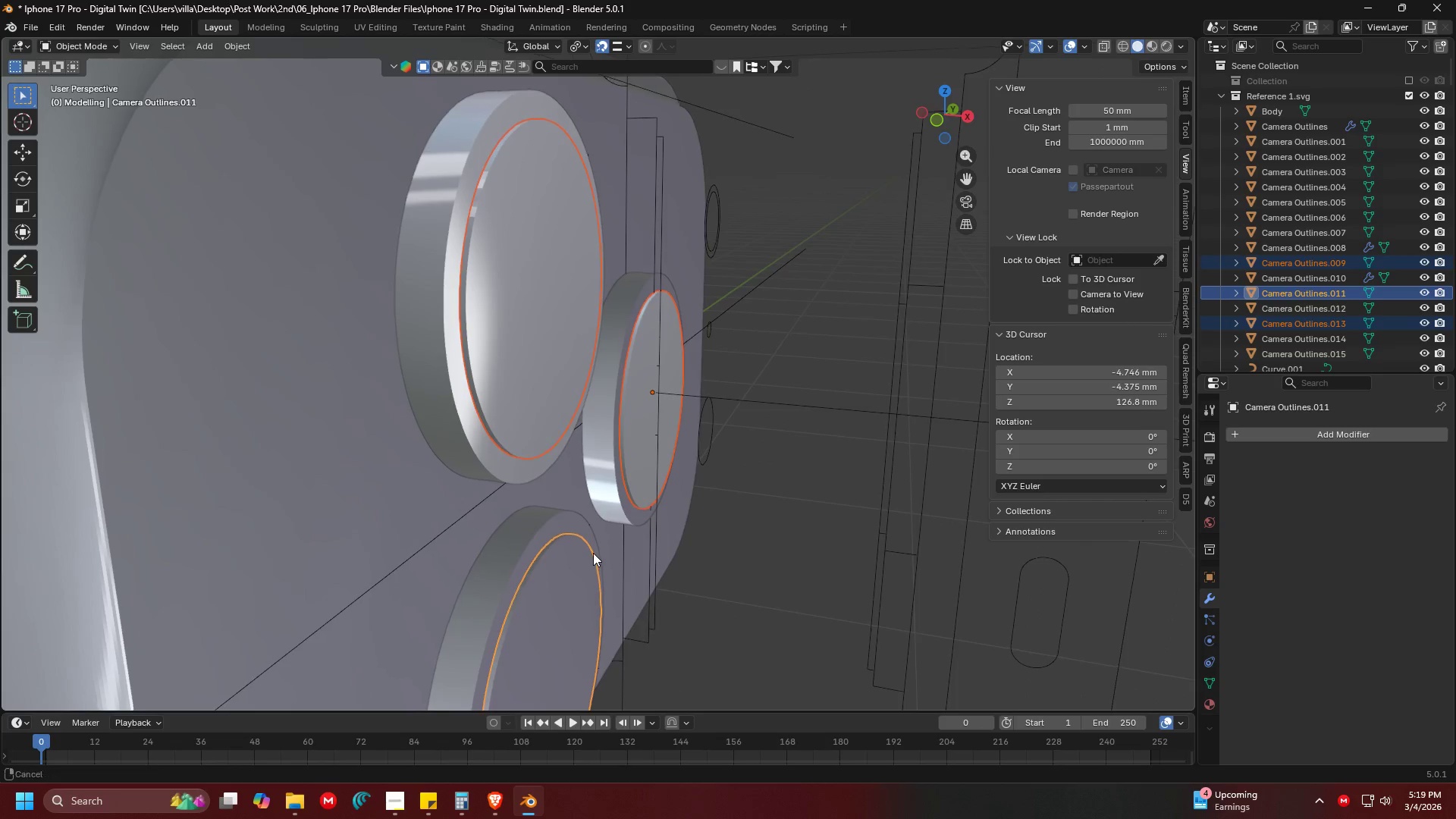 
key(Shift+ShiftLeft)
 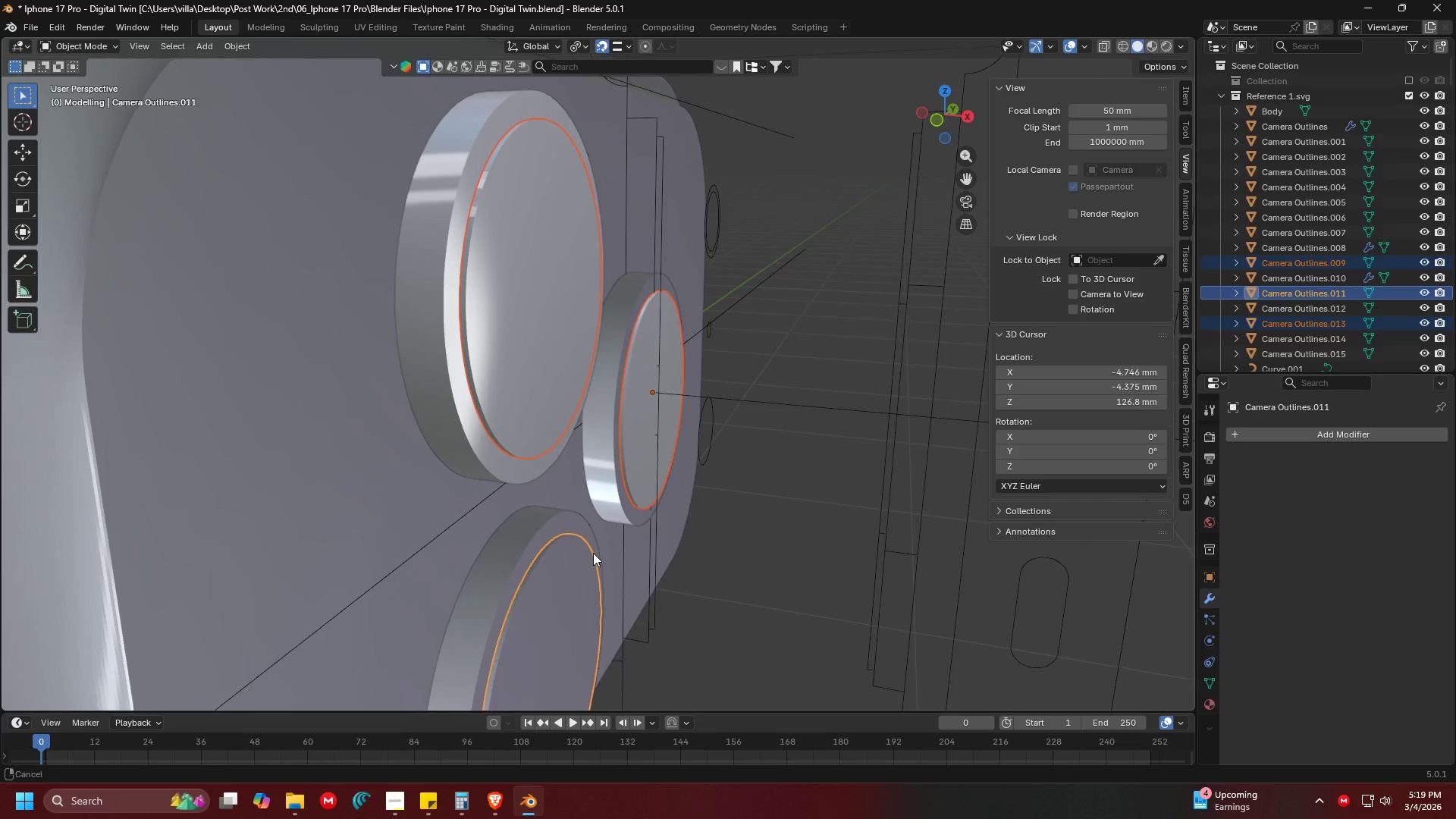 
key(Shift+ShiftLeft)
 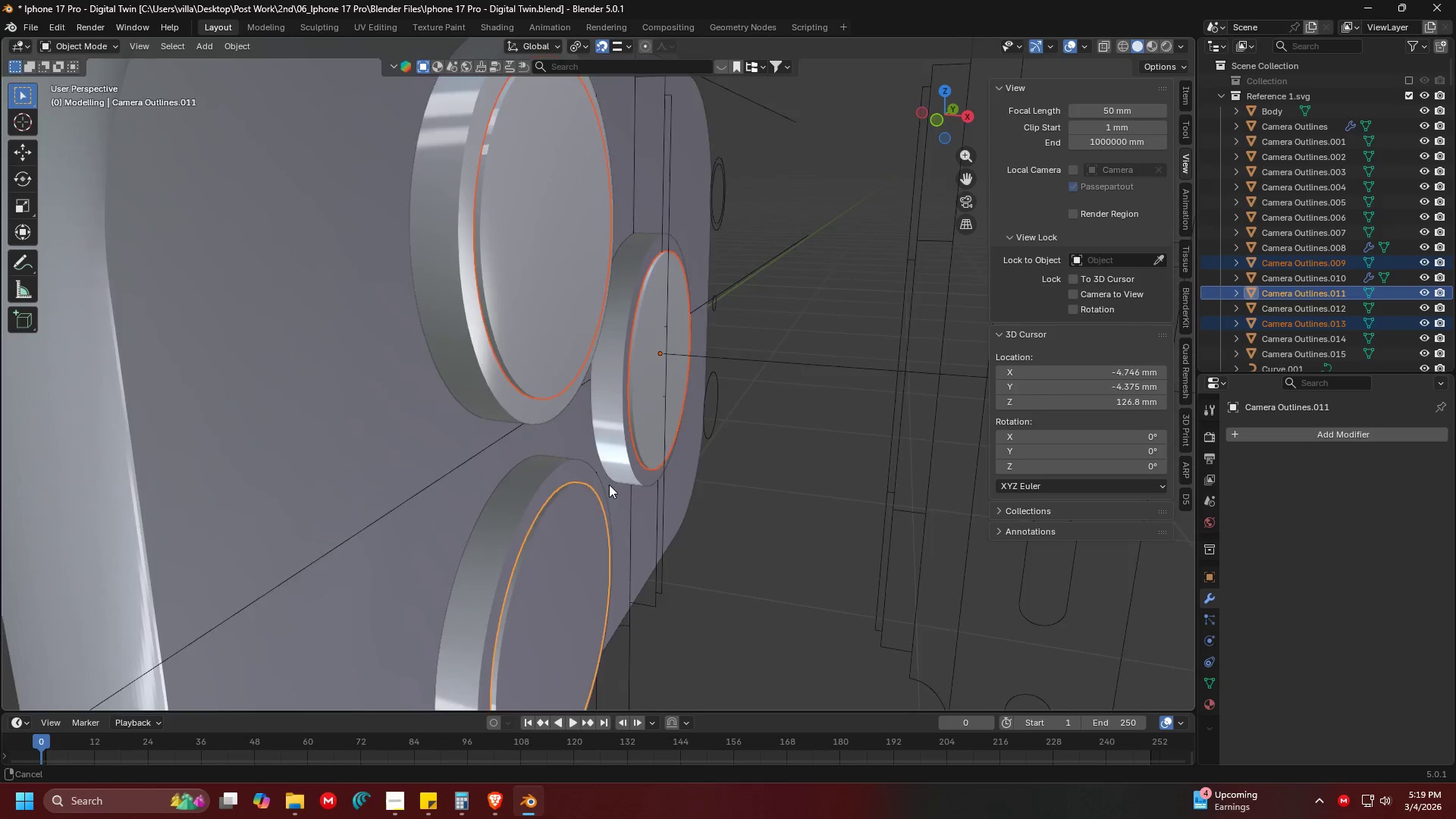 
key(Shift+ShiftLeft)
 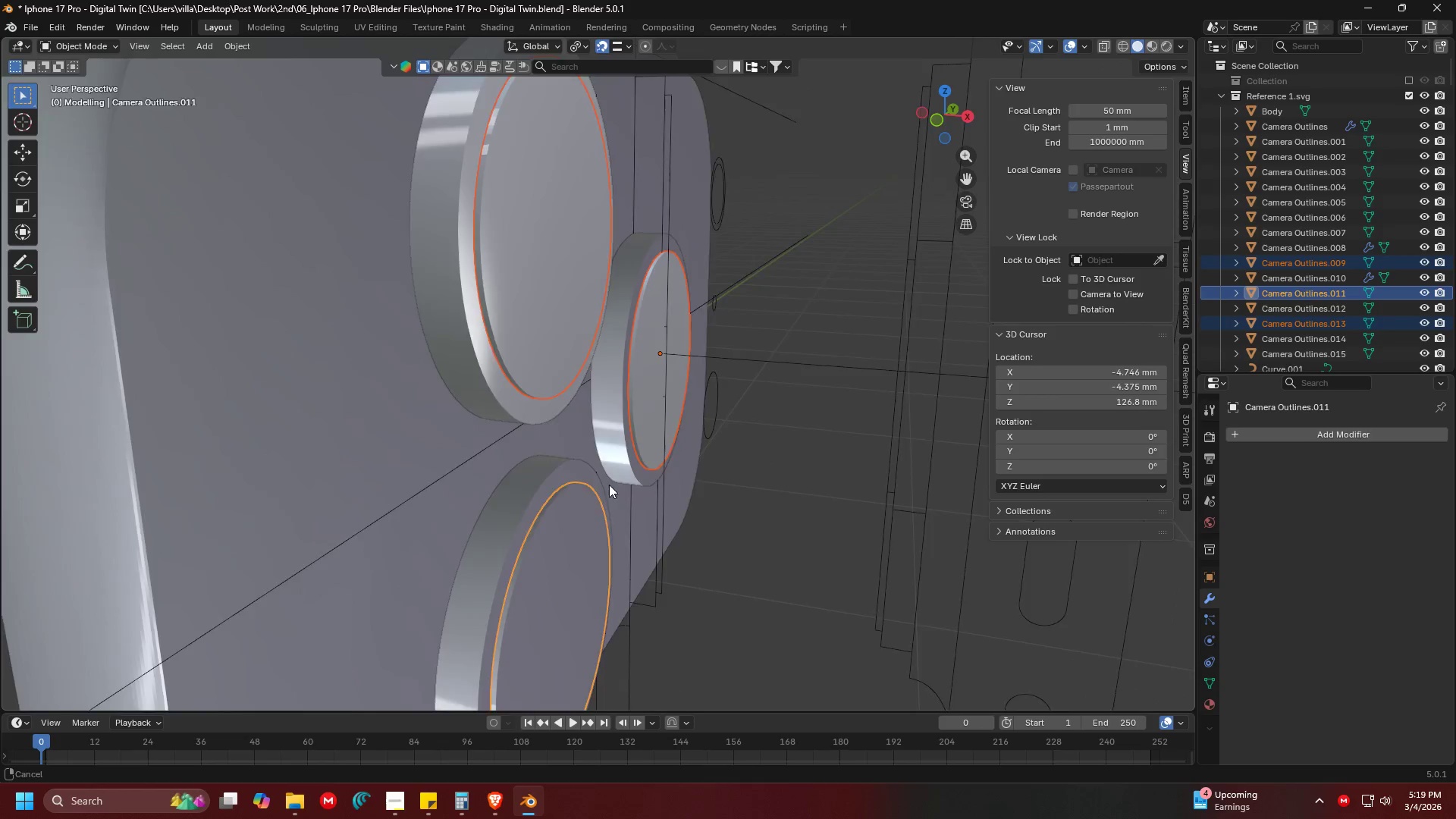 
key(Shift+ShiftLeft)
 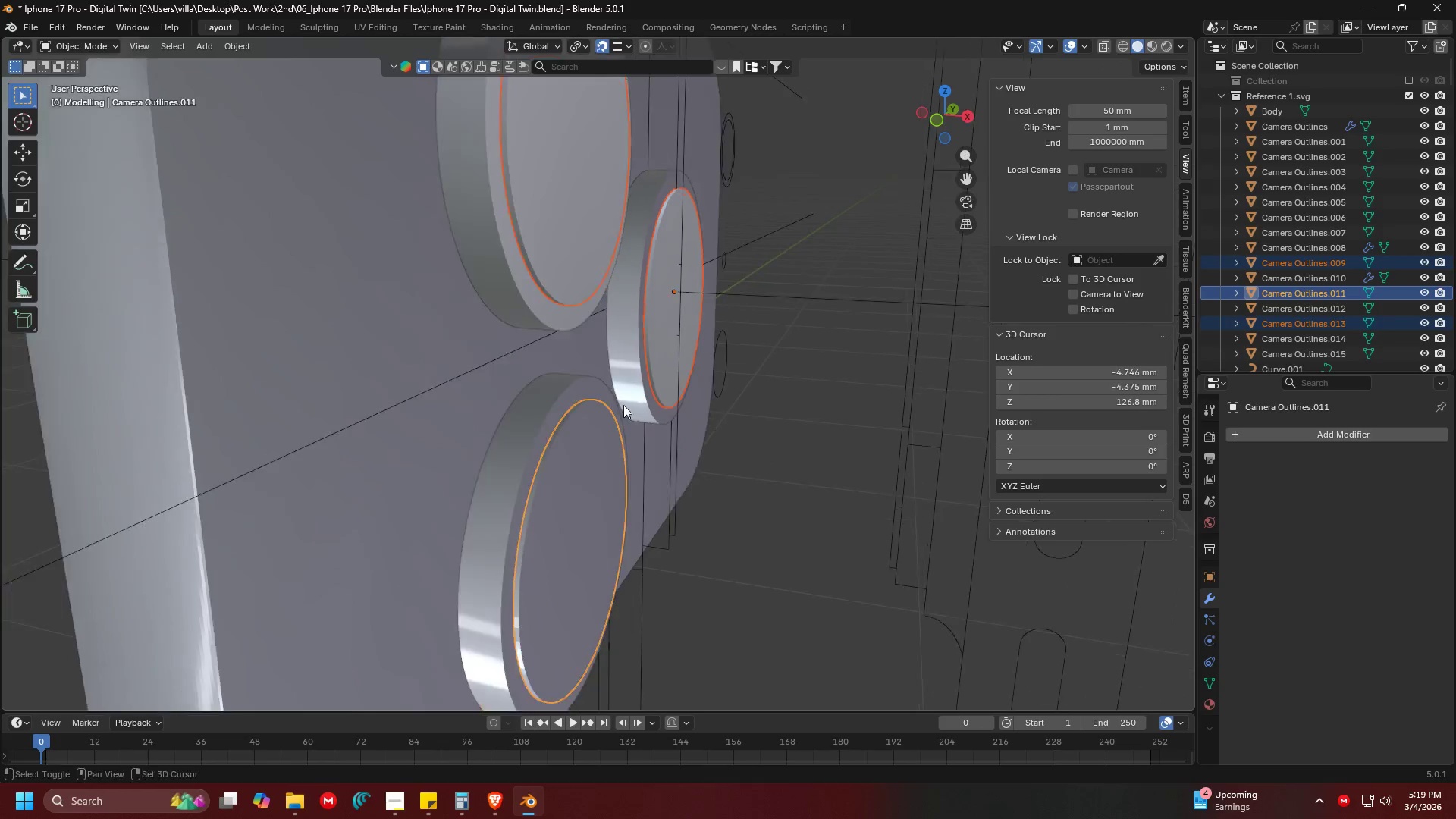 
key(Shift+ShiftLeft)
 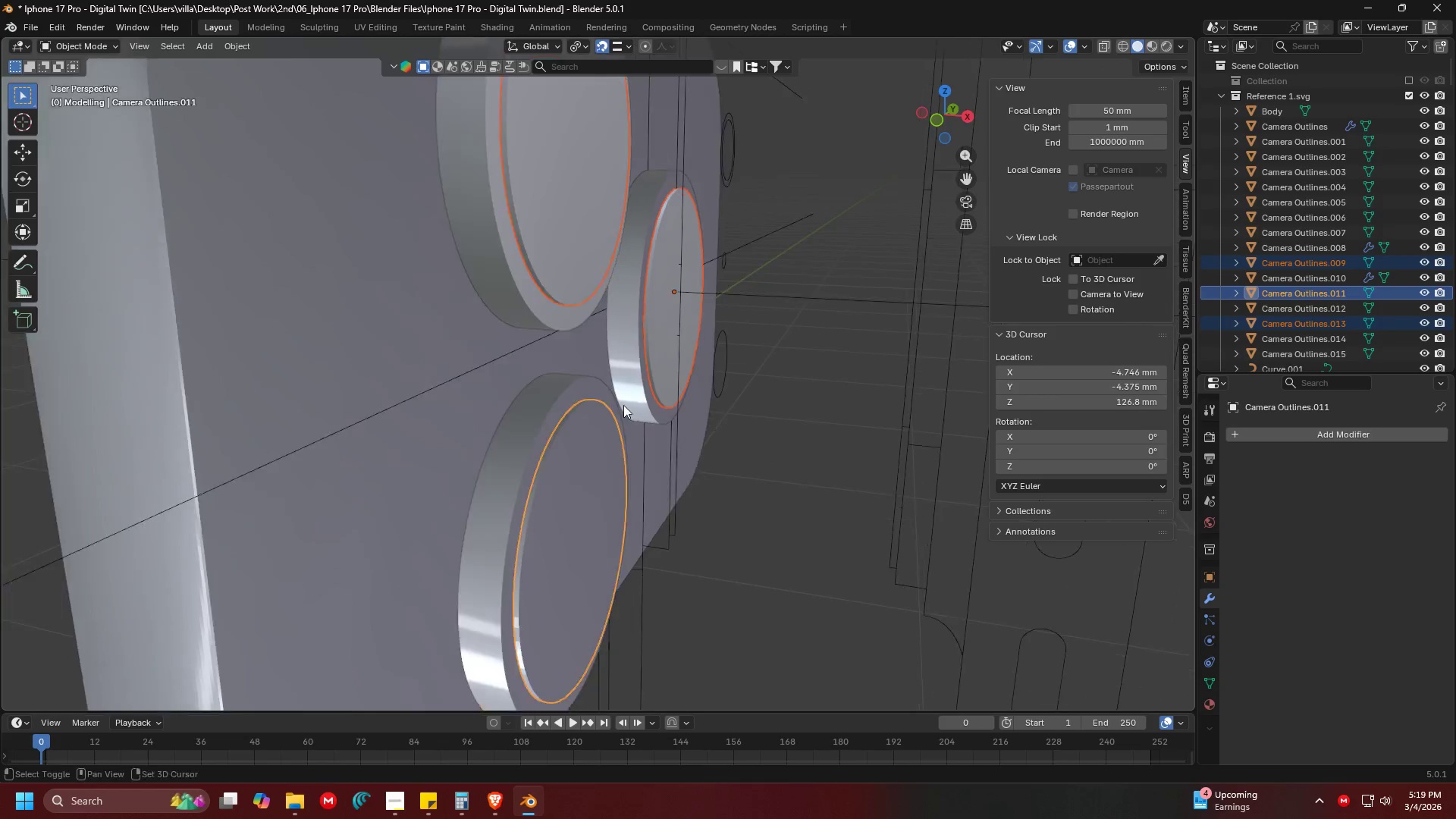 
key(Shift+ShiftLeft)
 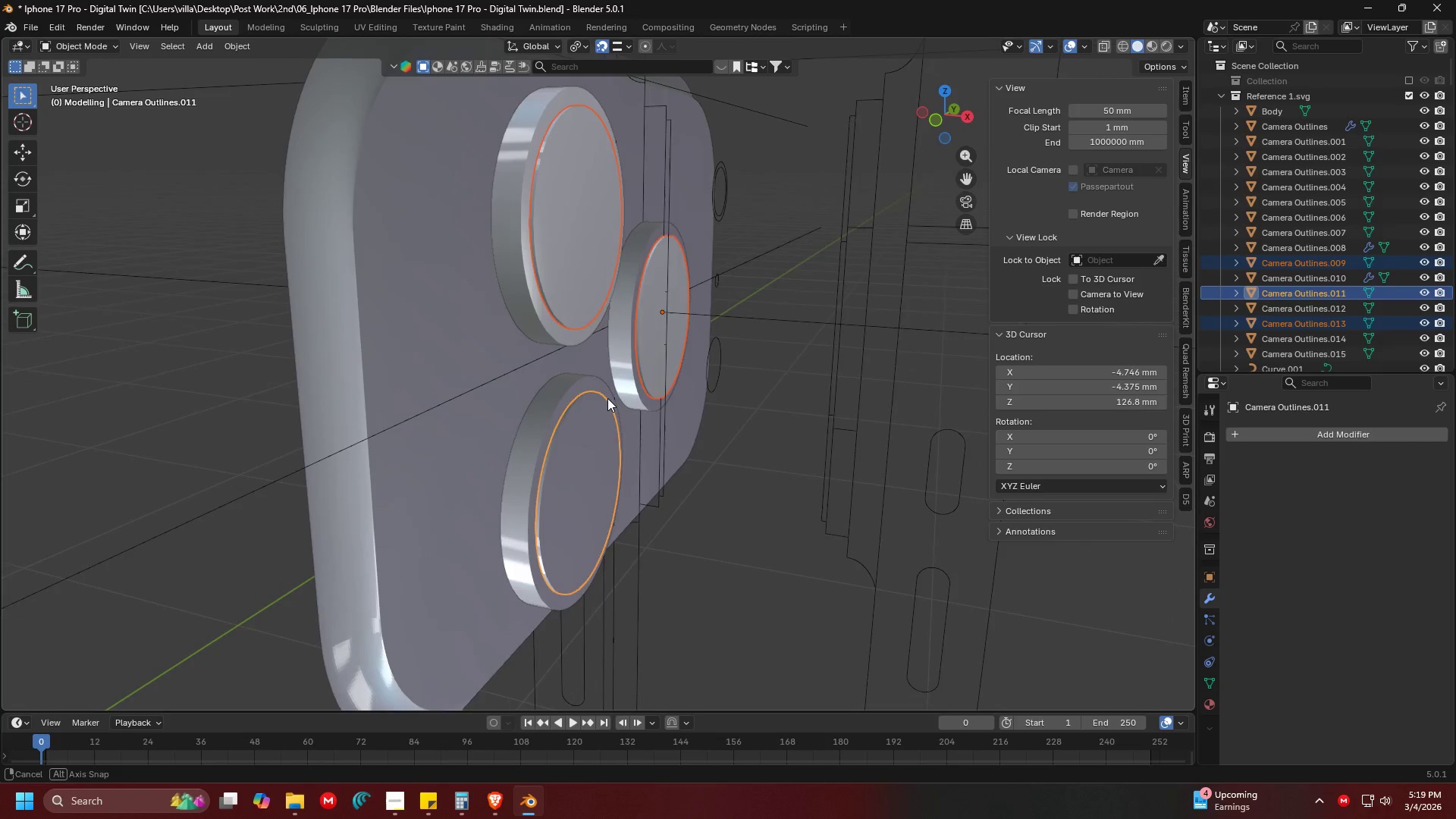 
key(Tab)
 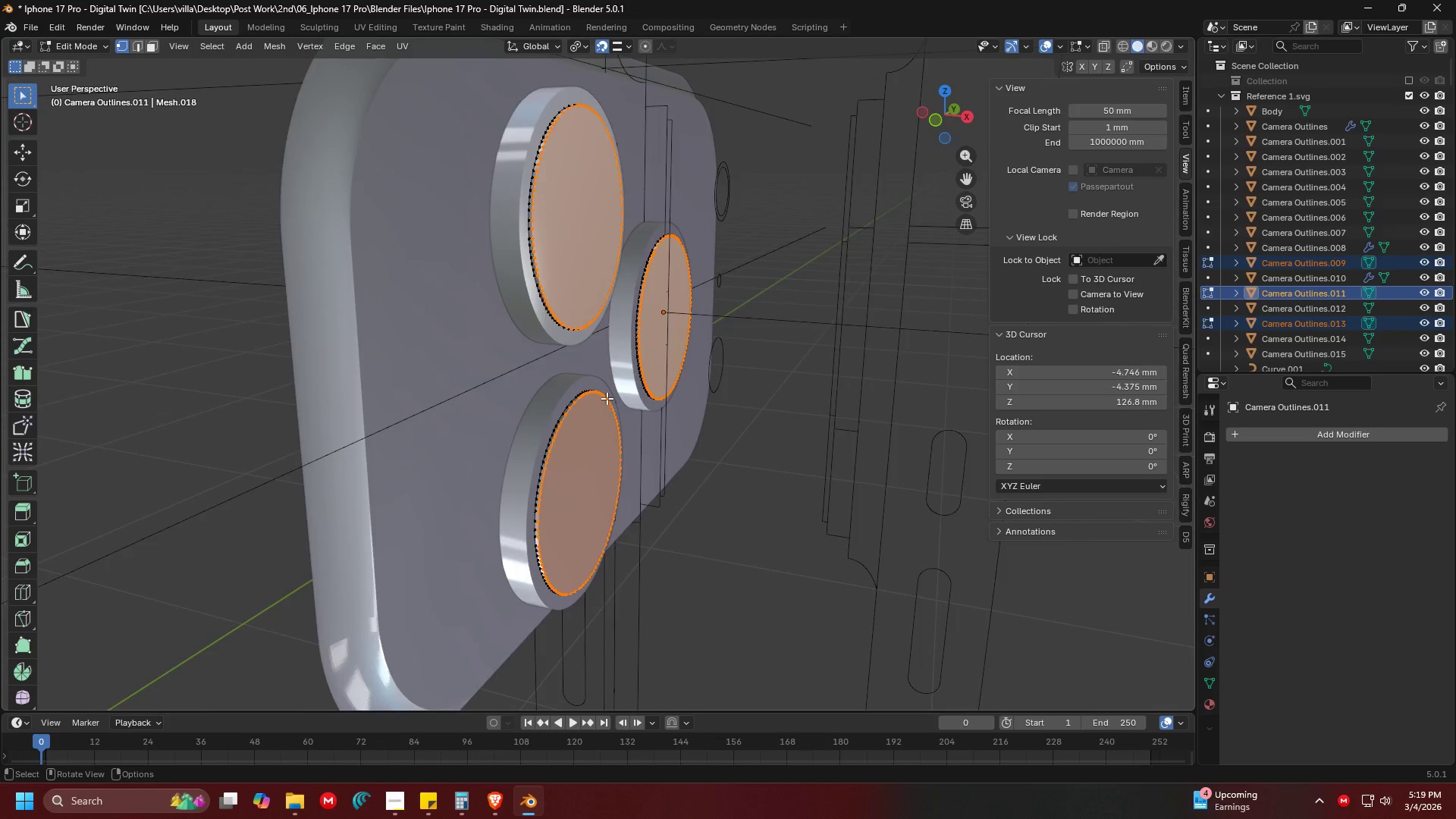 
scroll: coordinate [625, 397], scroll_direction: down, amount: 3.0
 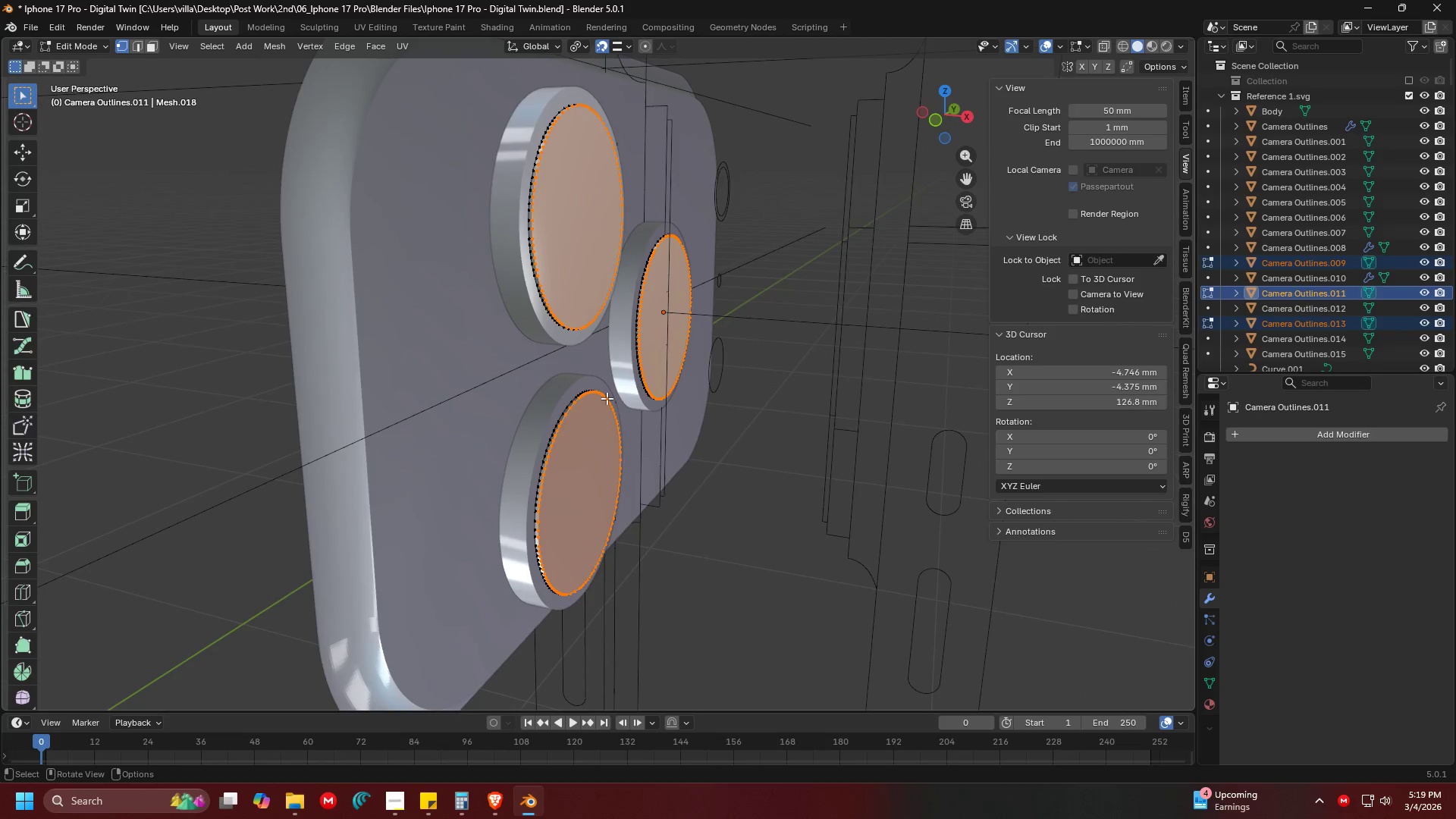 
key(1)
 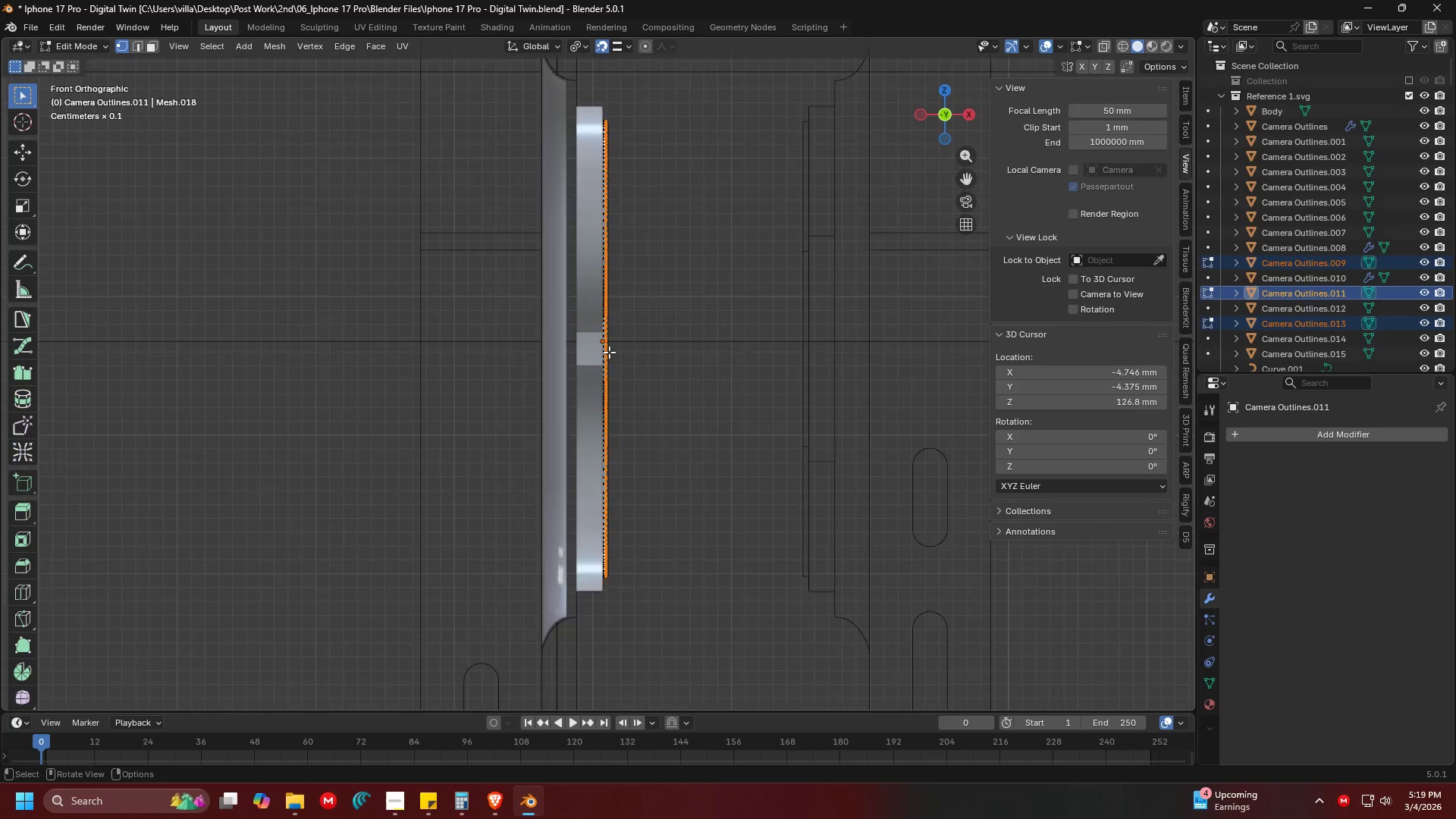 
hold_key(key=ShiftLeft, duration=0.34)
 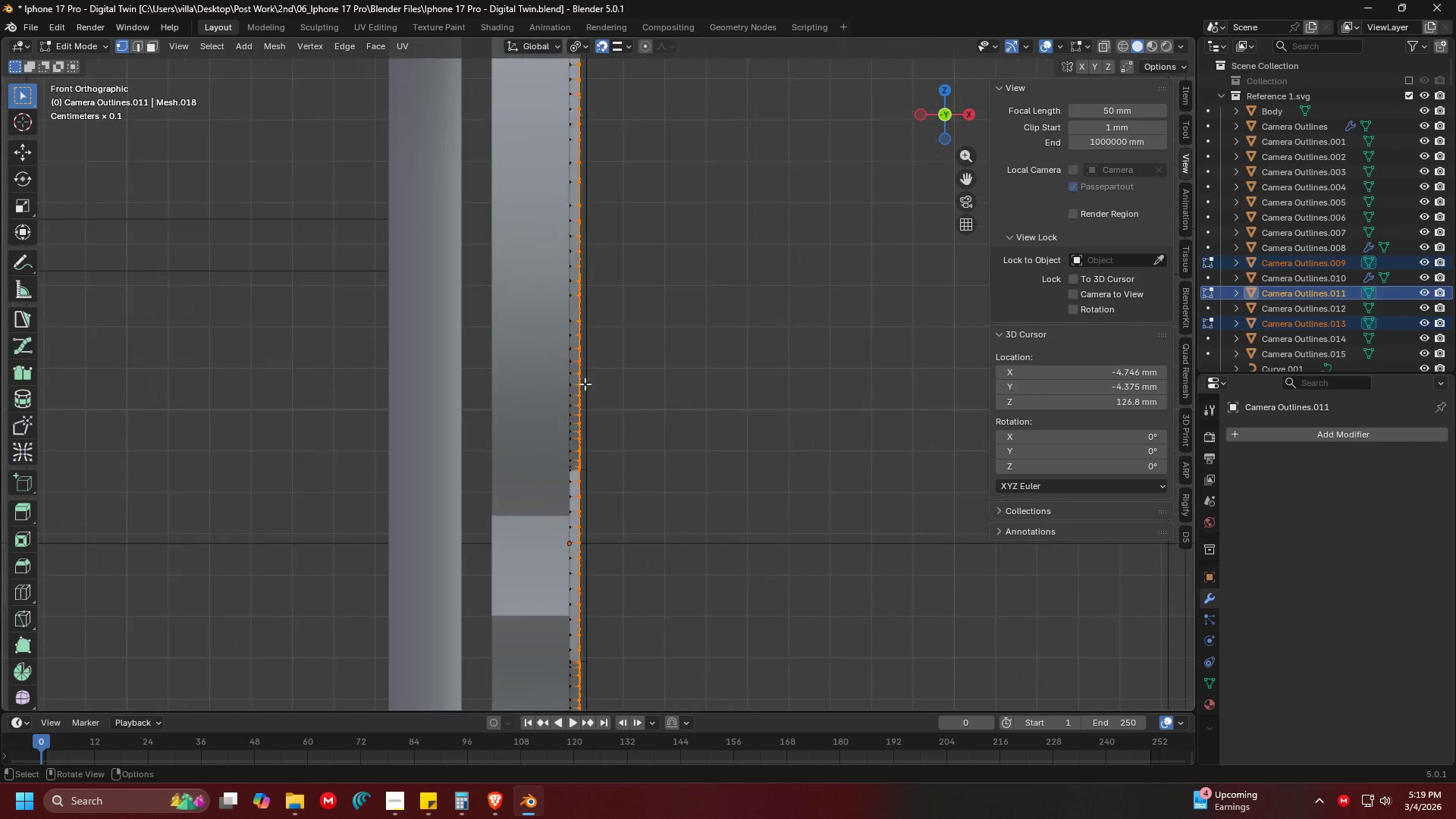 
key(Shift+ShiftLeft)
 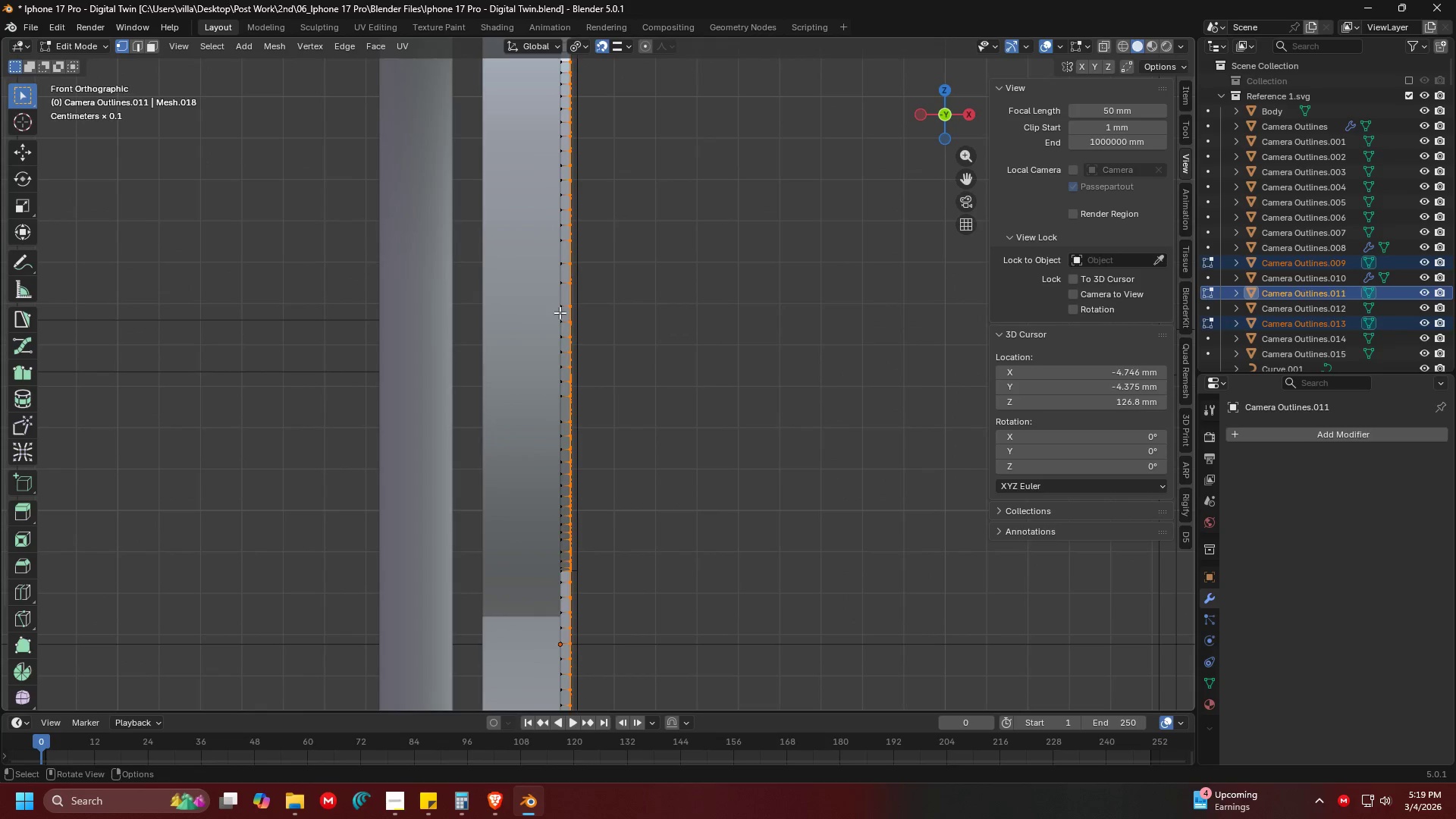 
scroll: coordinate [568, 516], scroll_direction: up, amount: 7.0
 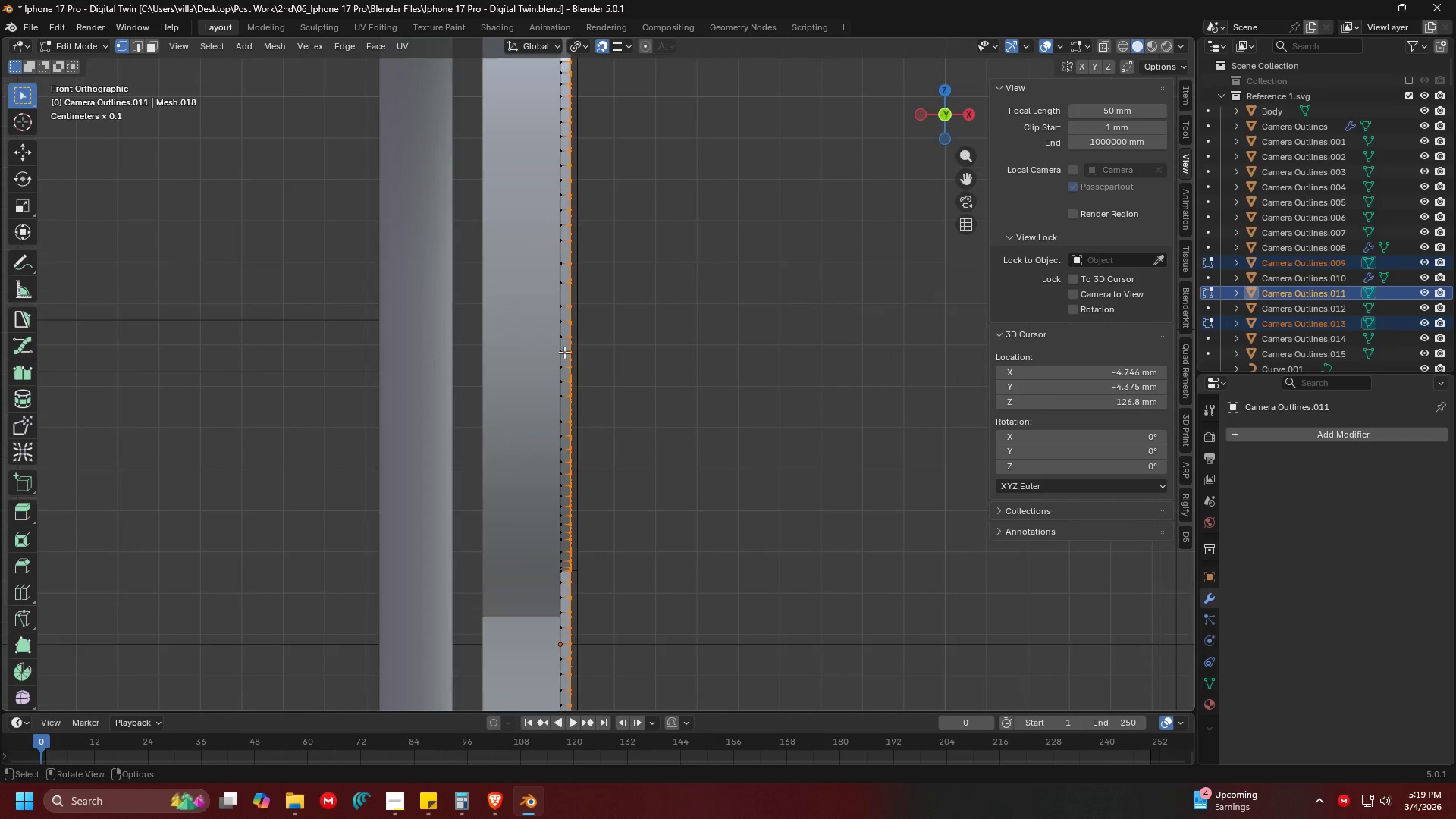 
key(G)
 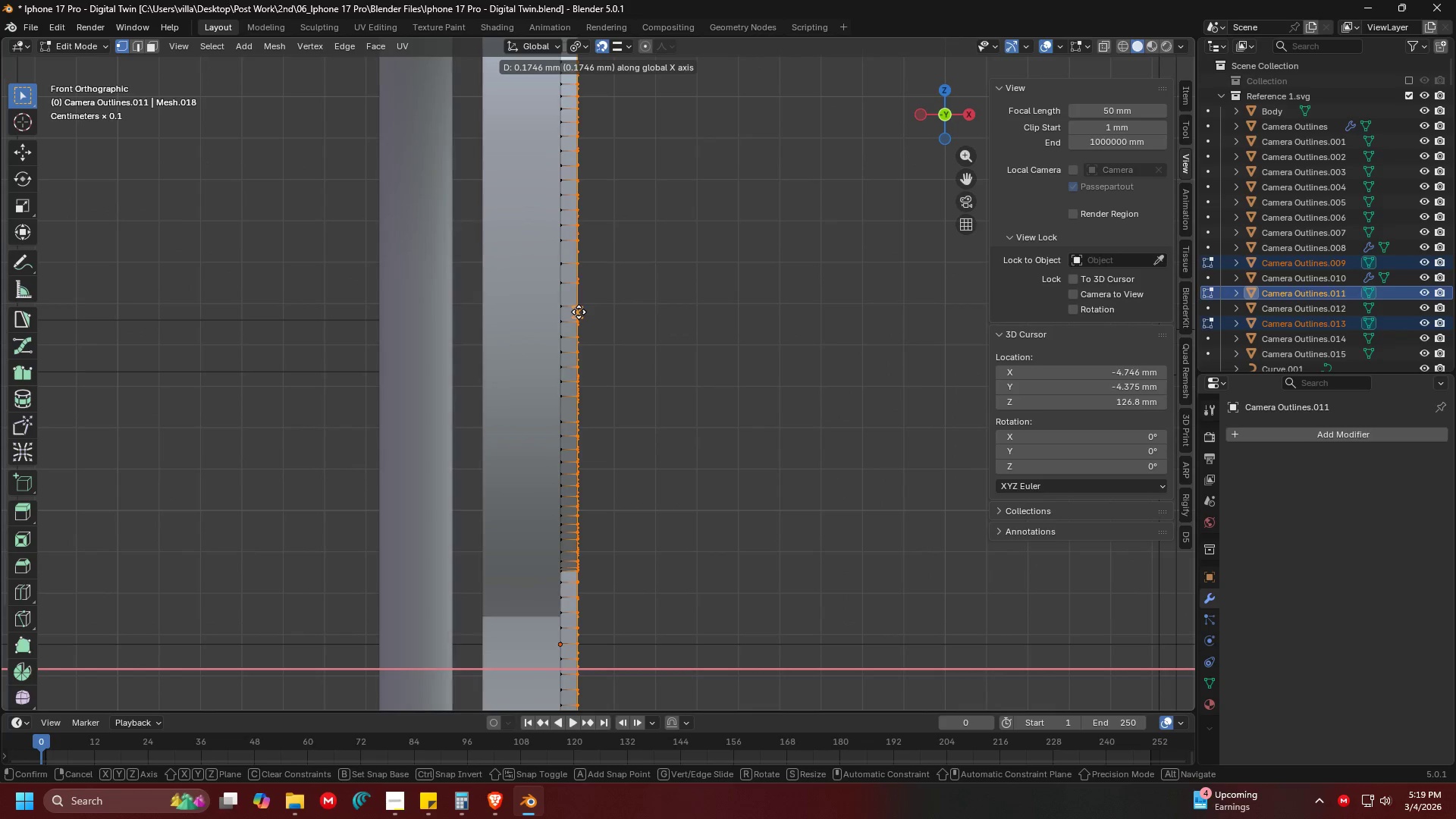 
left_click([579, 312])
 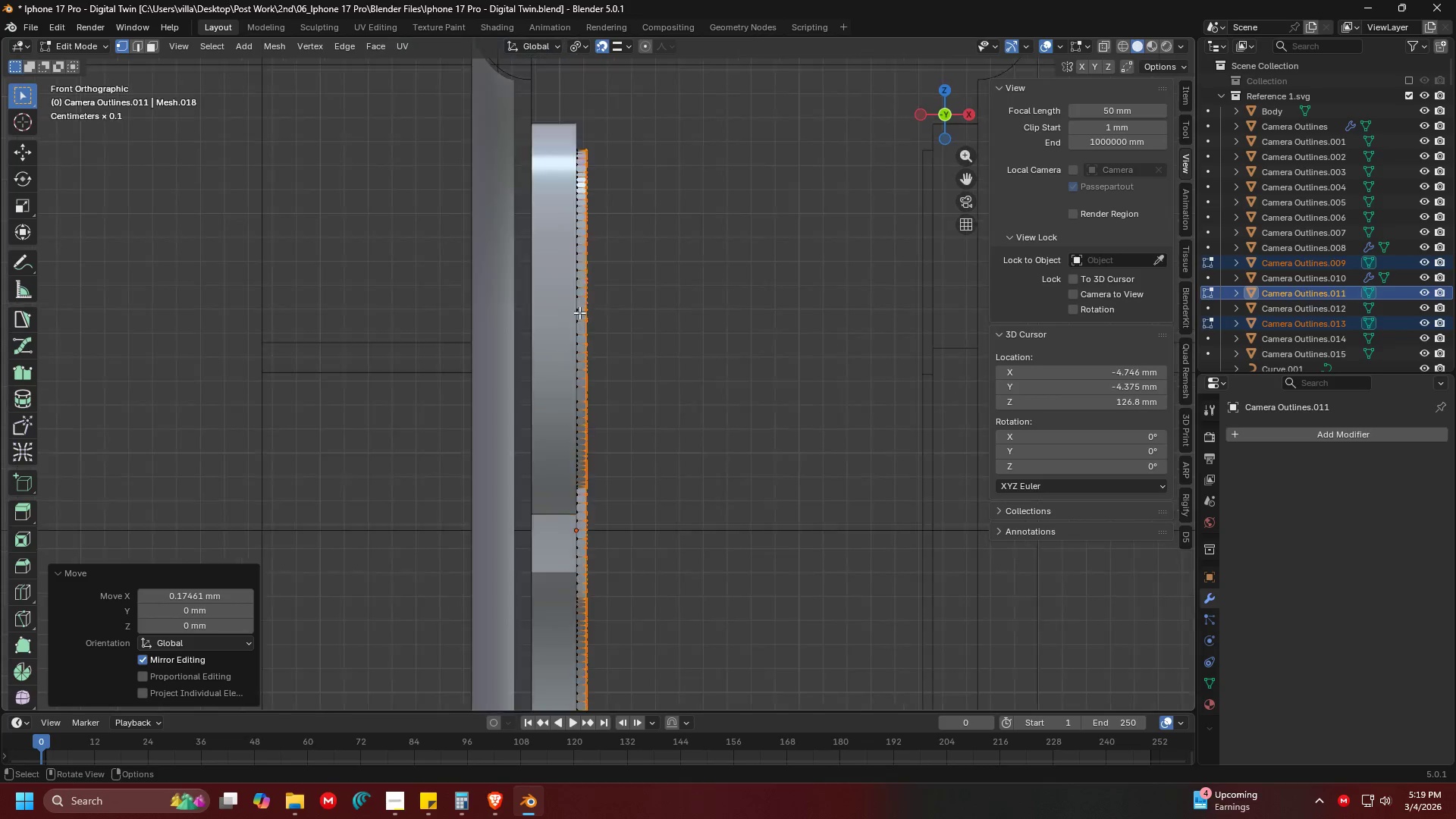 
scroll: coordinate [583, 315], scroll_direction: down, amount: 5.0
 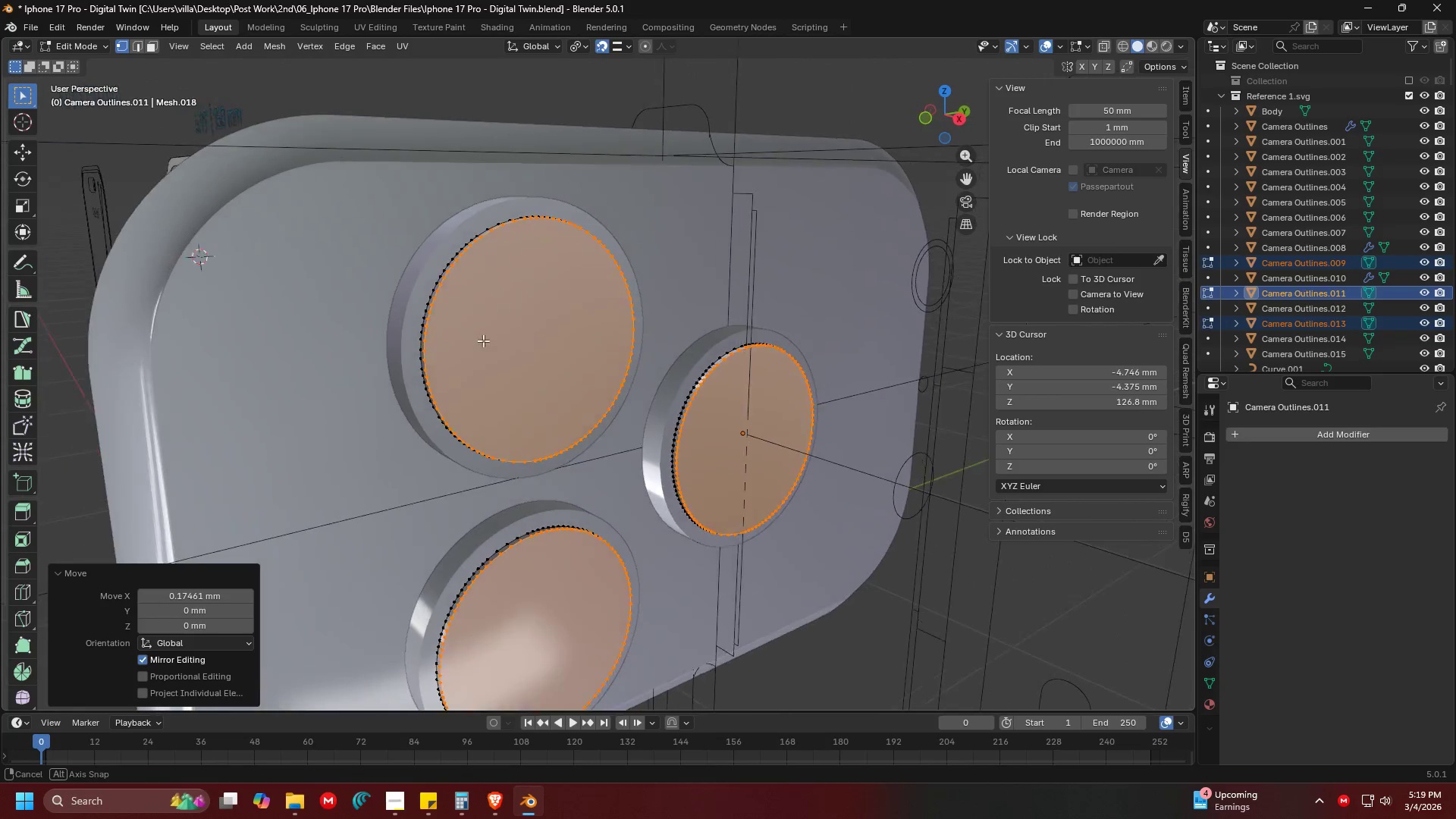 
key(Tab)
 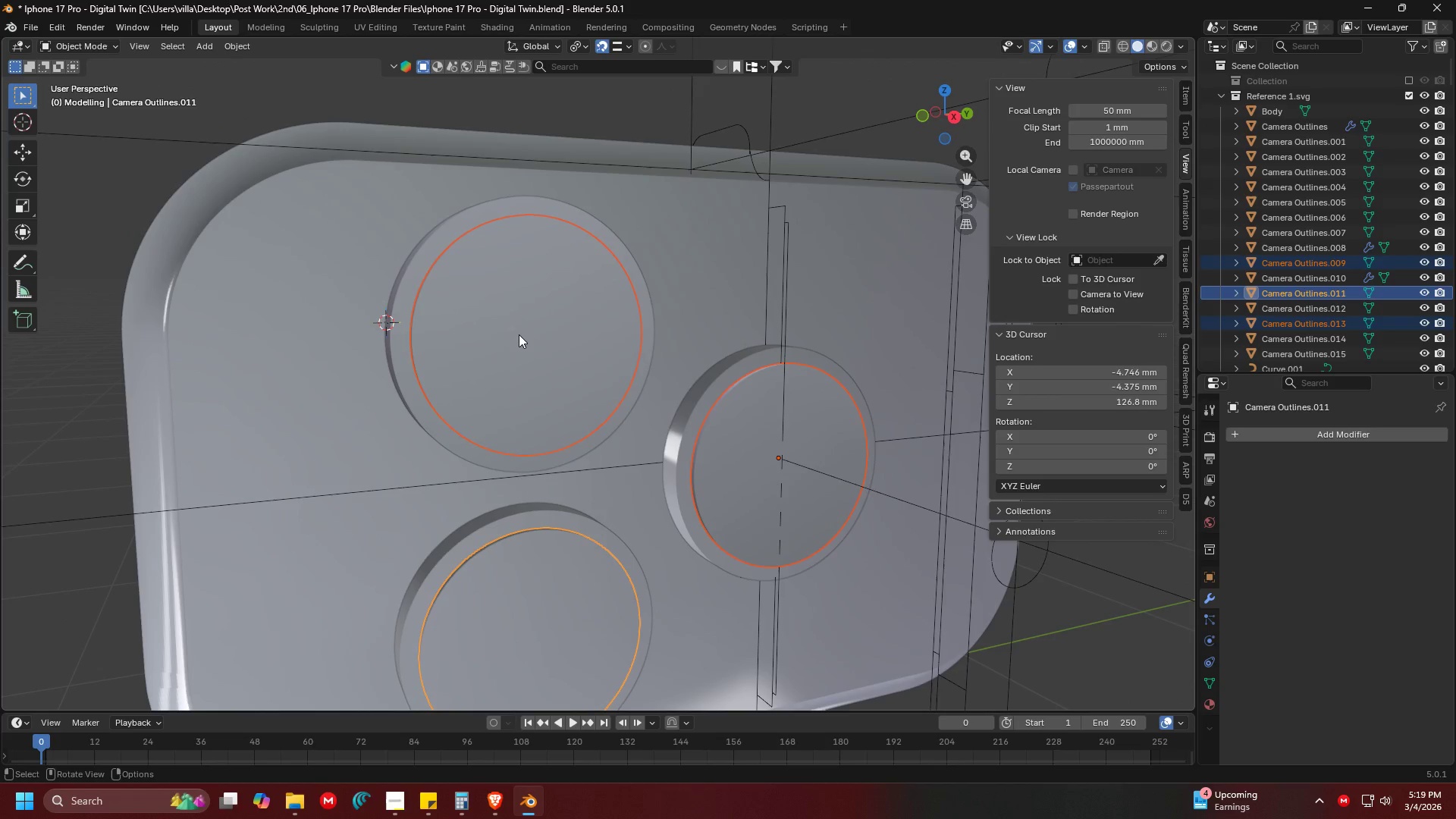 
key(H)
 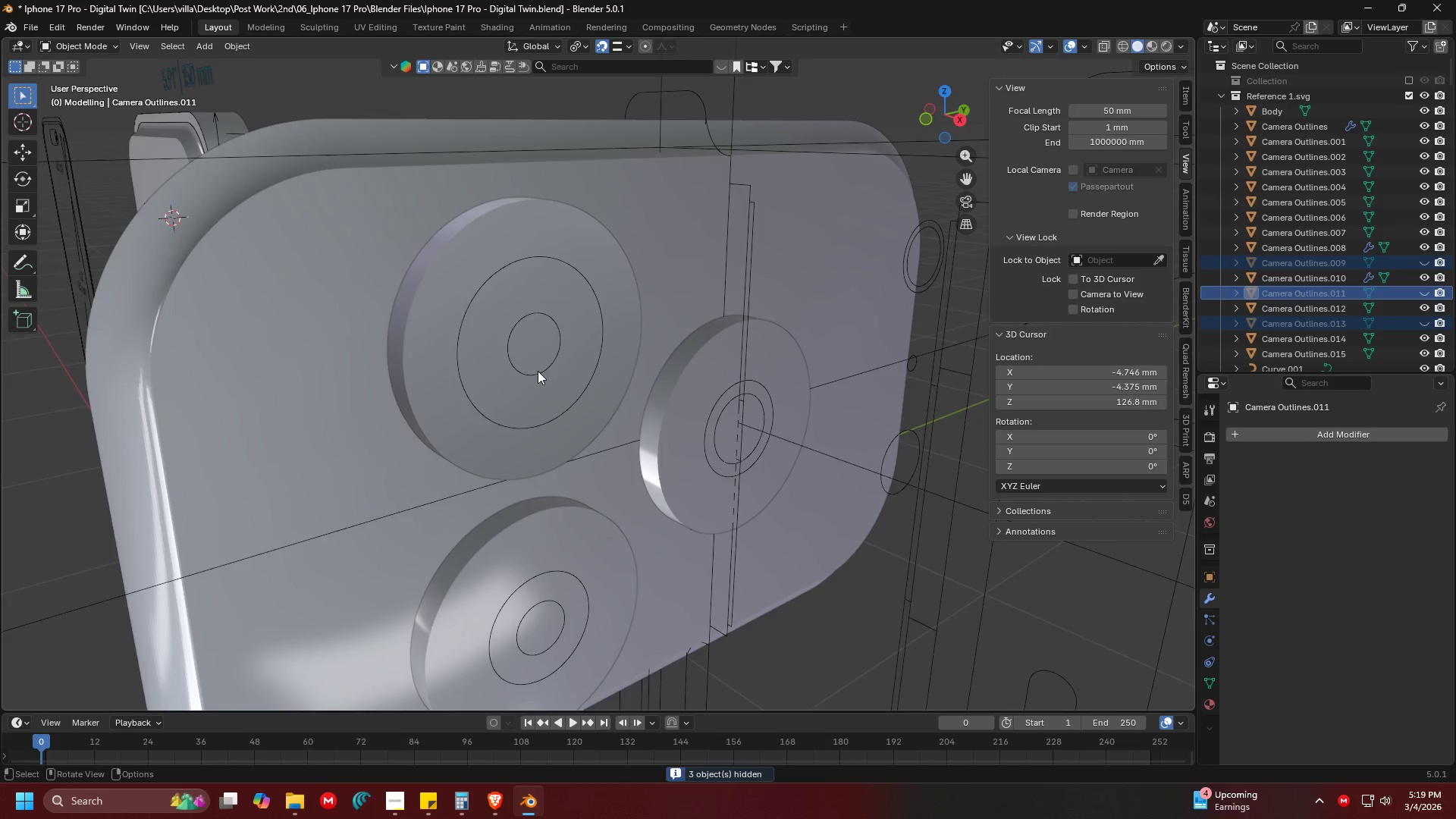 
double_click([538, 371])
 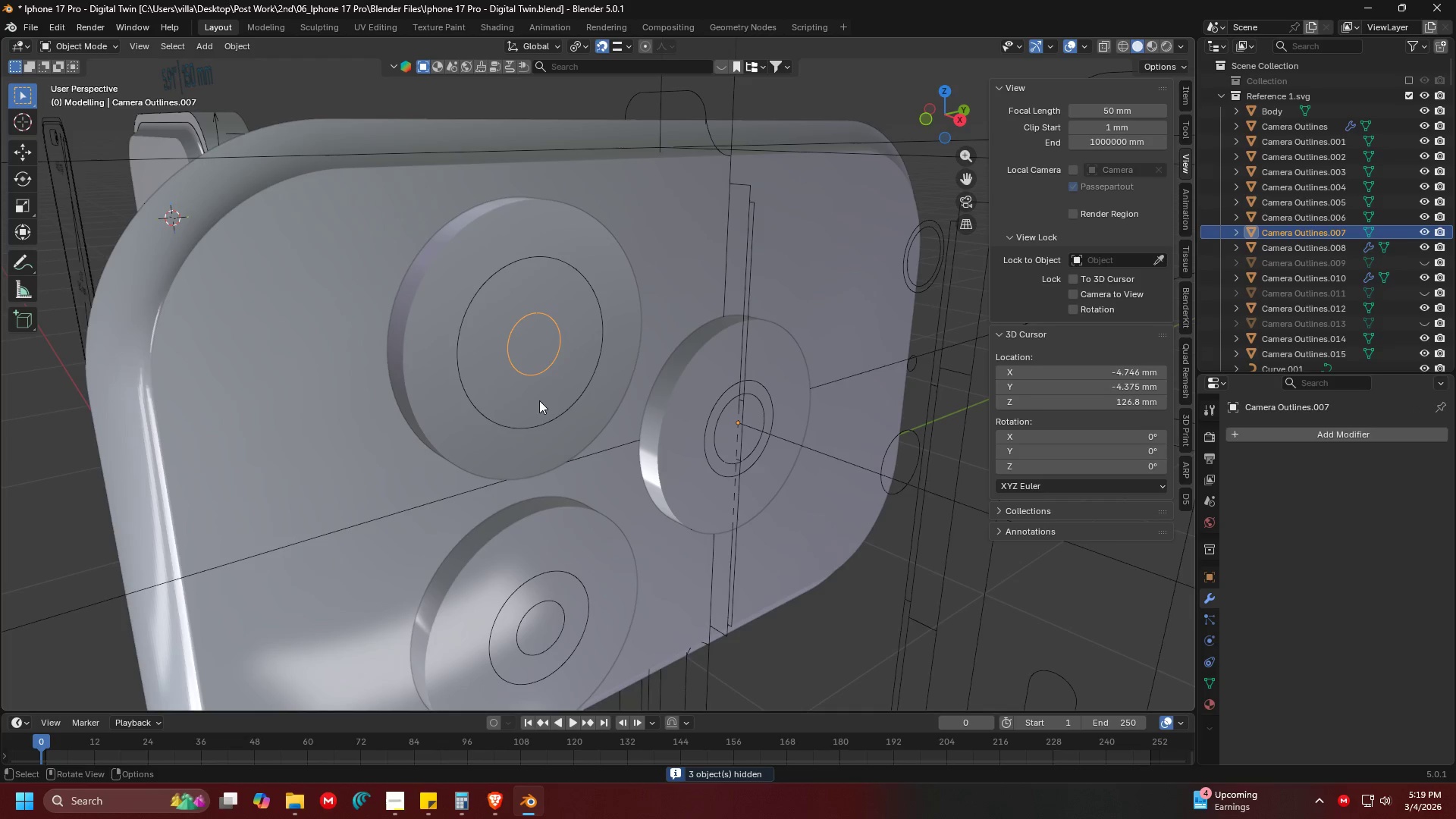 
hold_key(key=ShiftLeft, duration=0.89)
left_click([543, 423])
 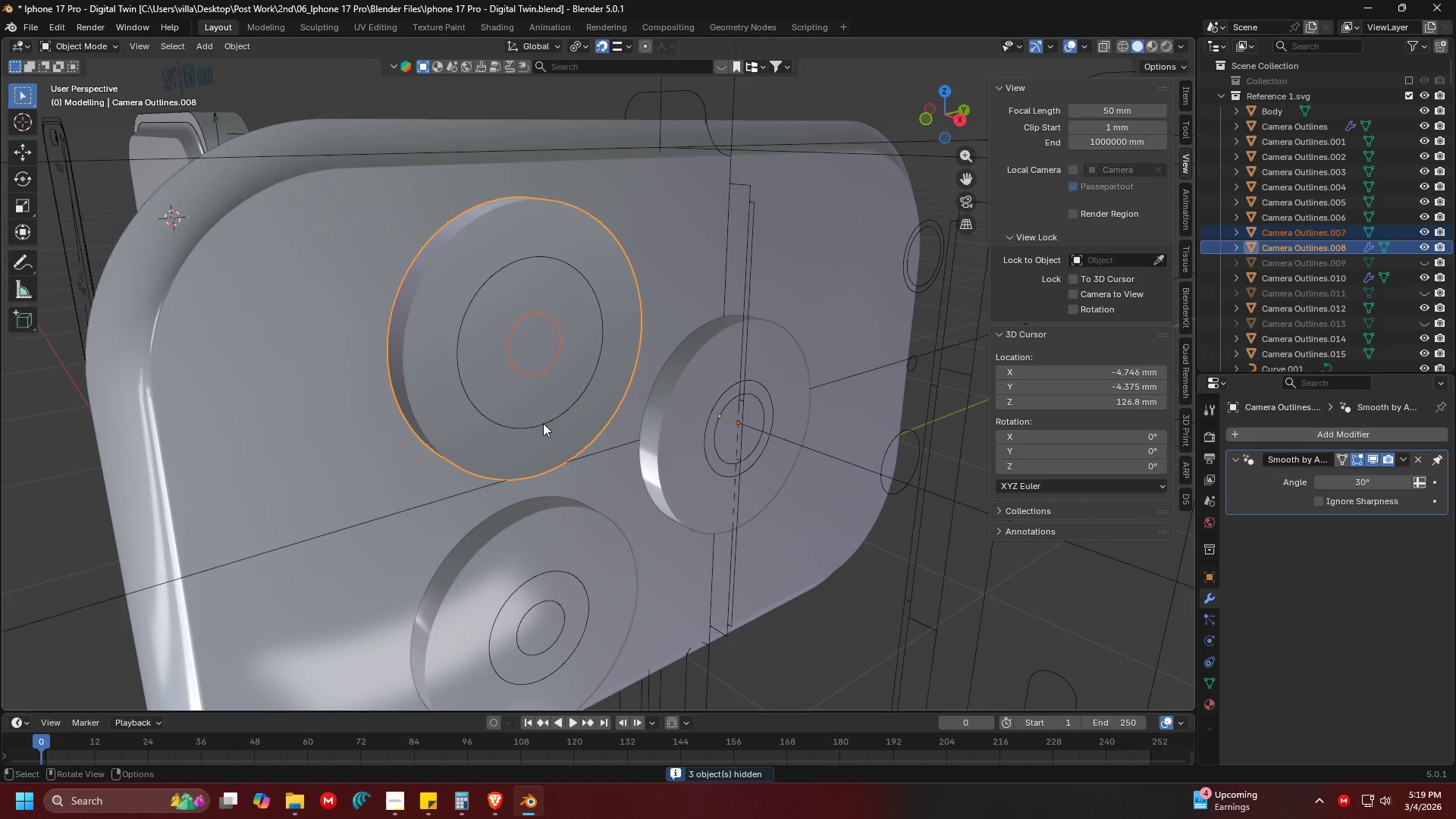 
double_click([543, 423])
 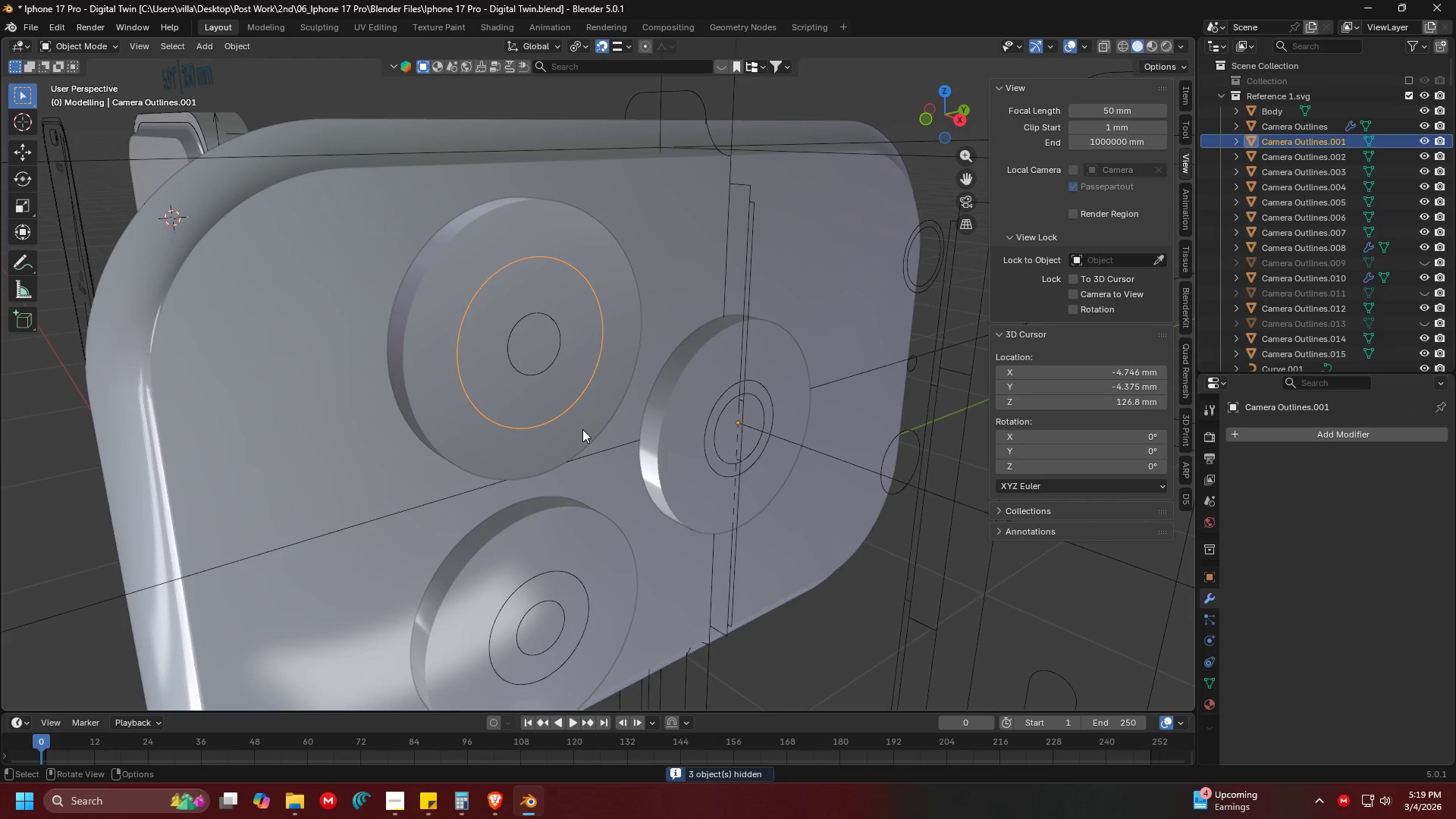 
hold_key(key=ShiftLeft, duration=0.42)
 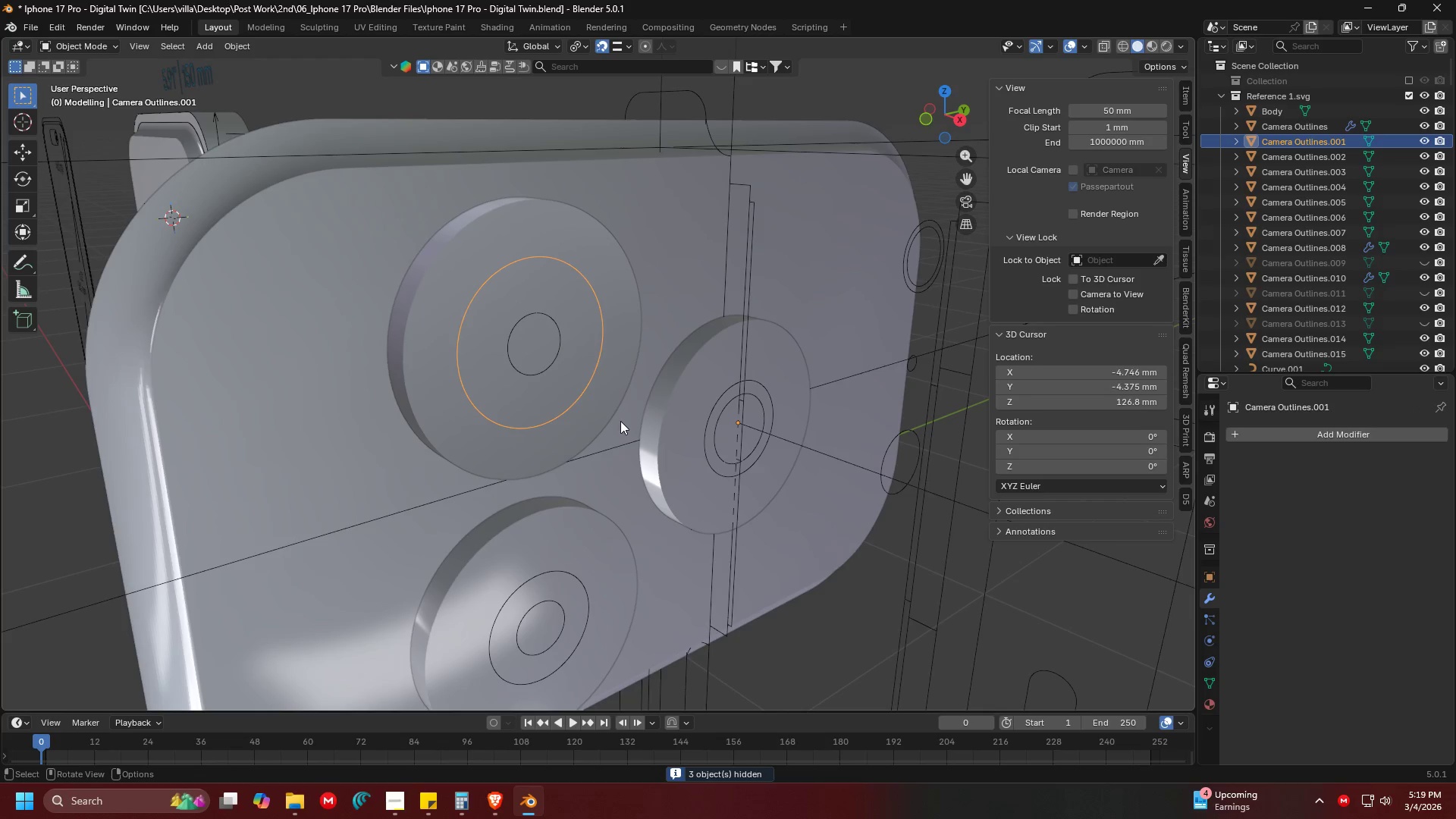 
left_click([620, 420])
 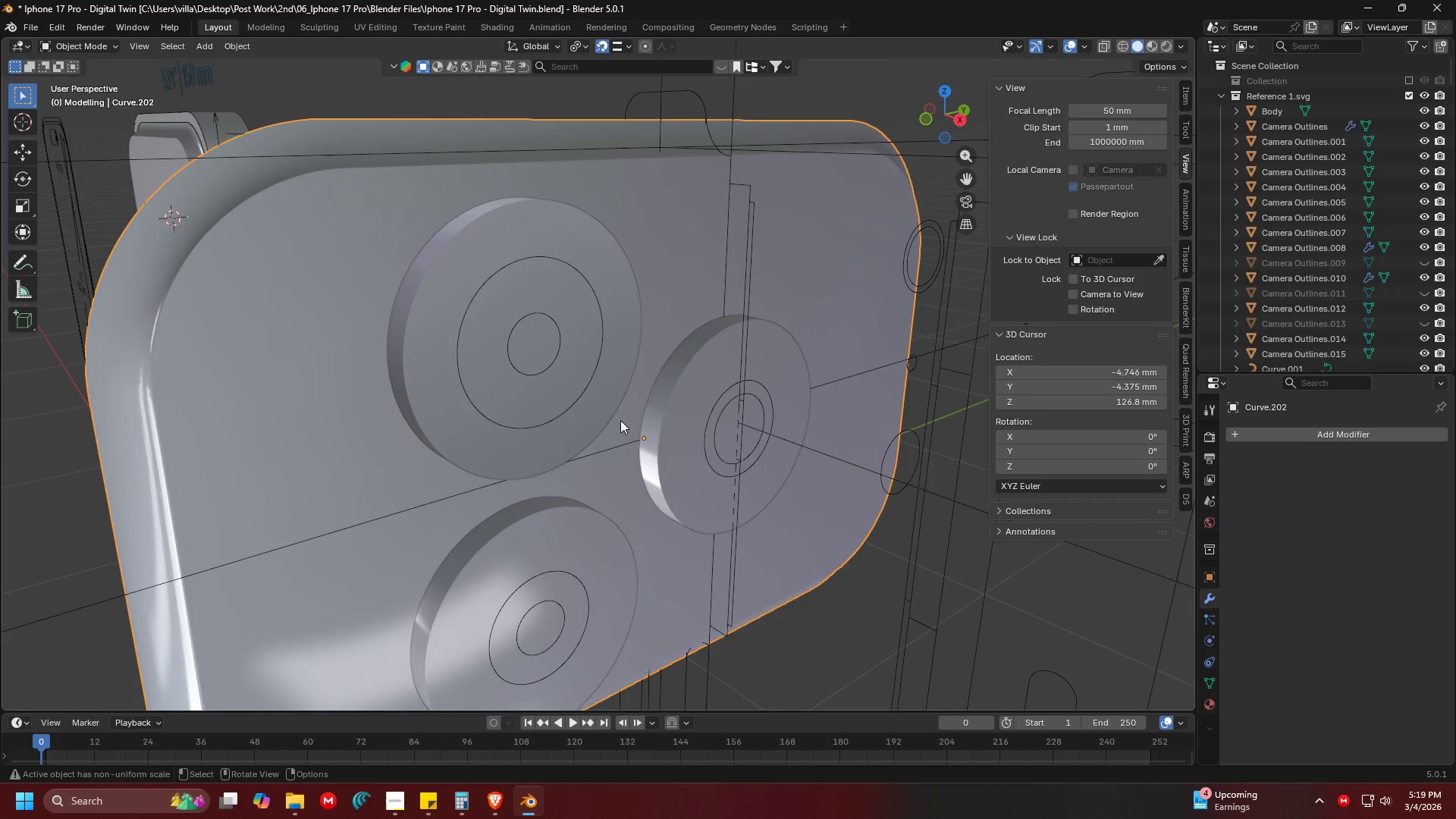 
key(H)
 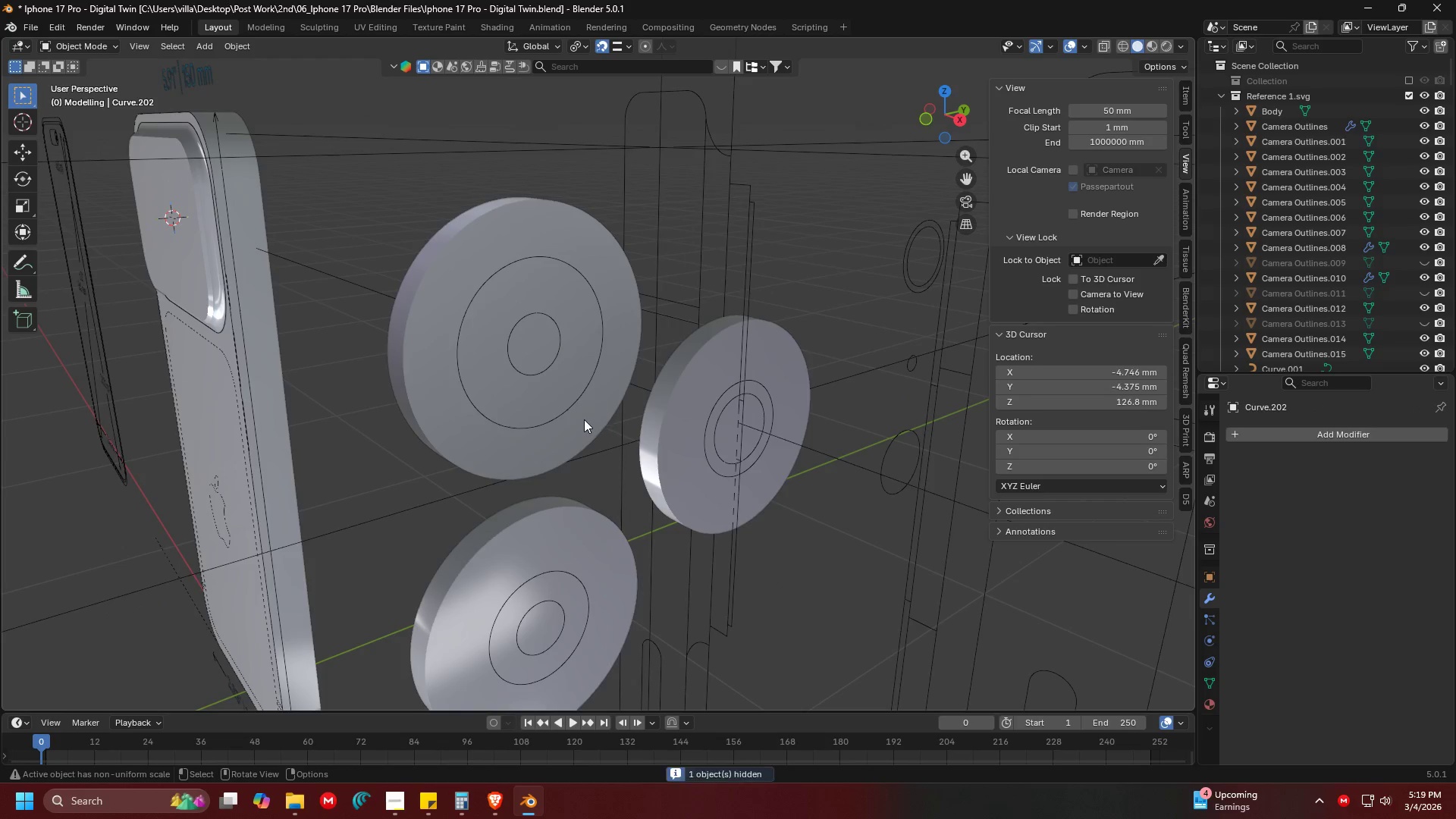 
left_click([584, 419])
 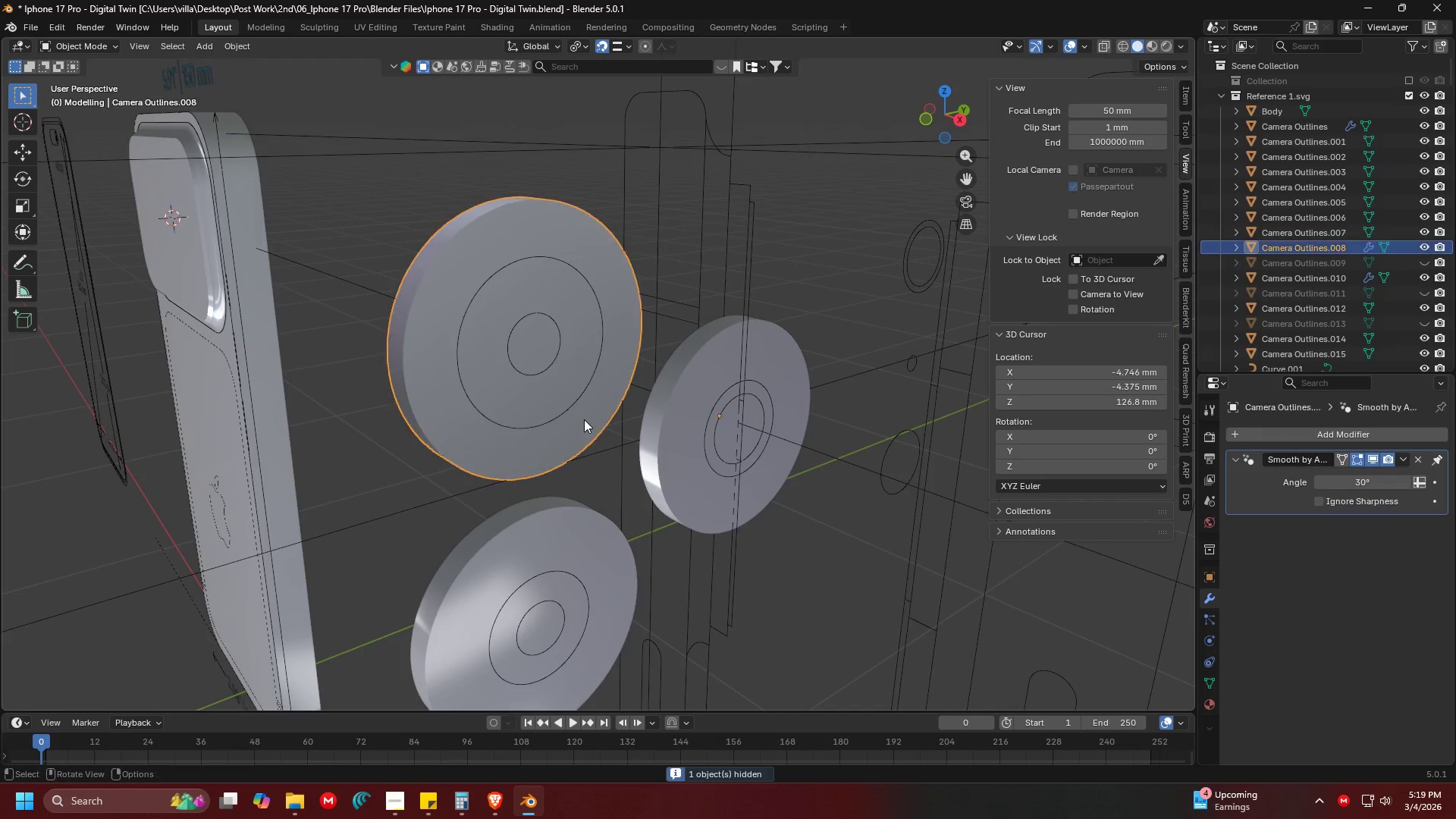 
key(H)
 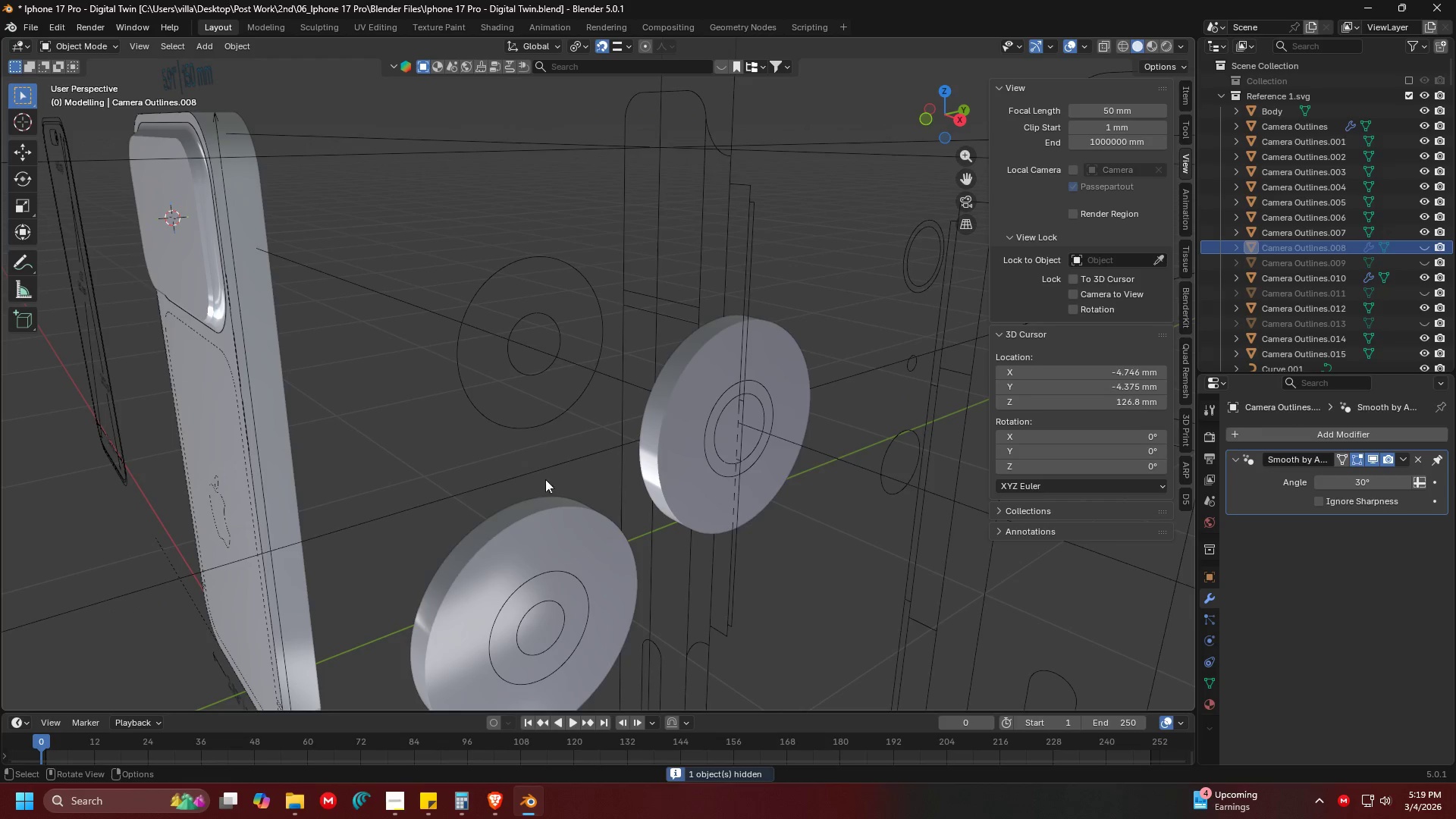 
left_click([536, 535])
 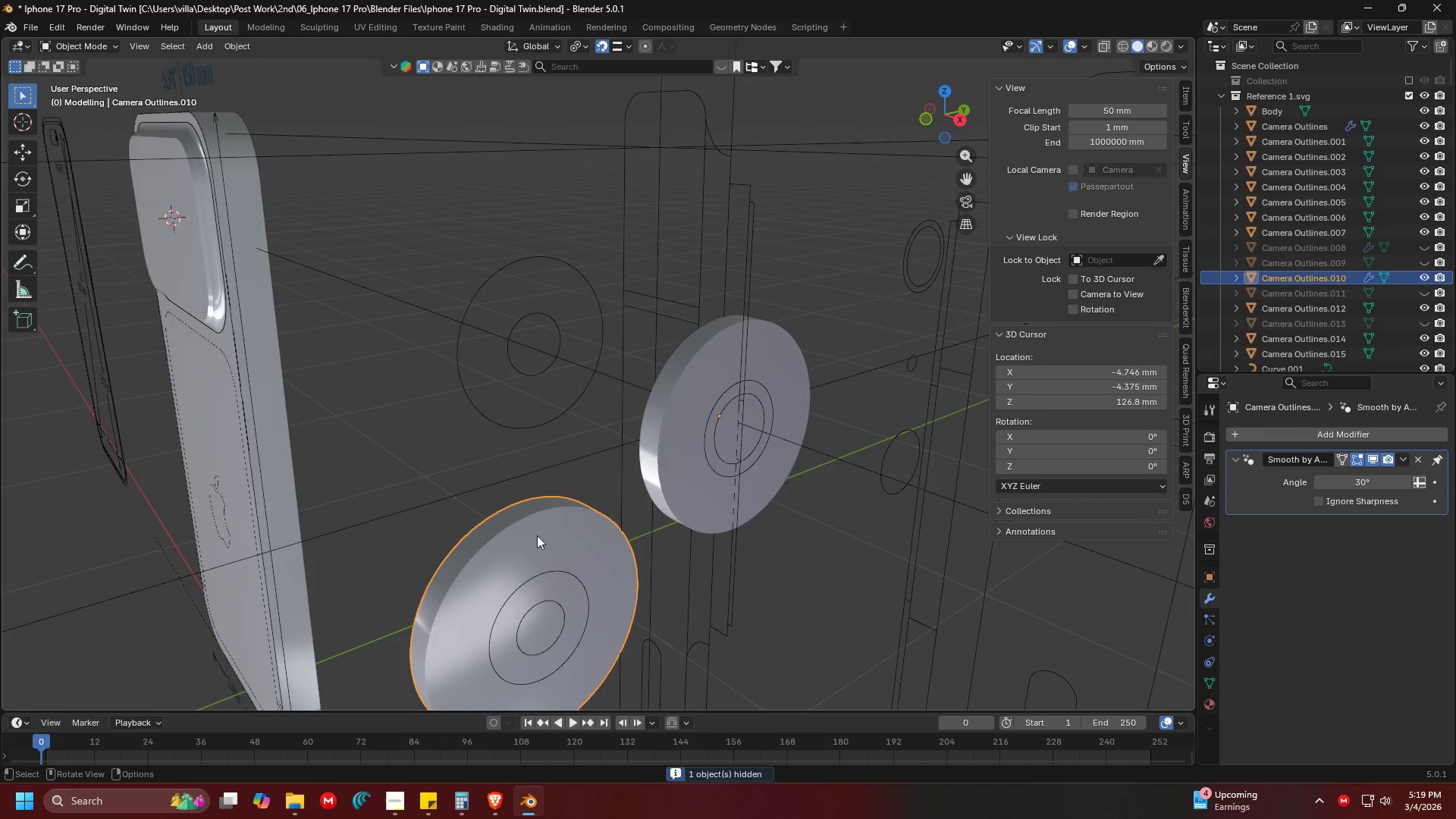 
key(H)
 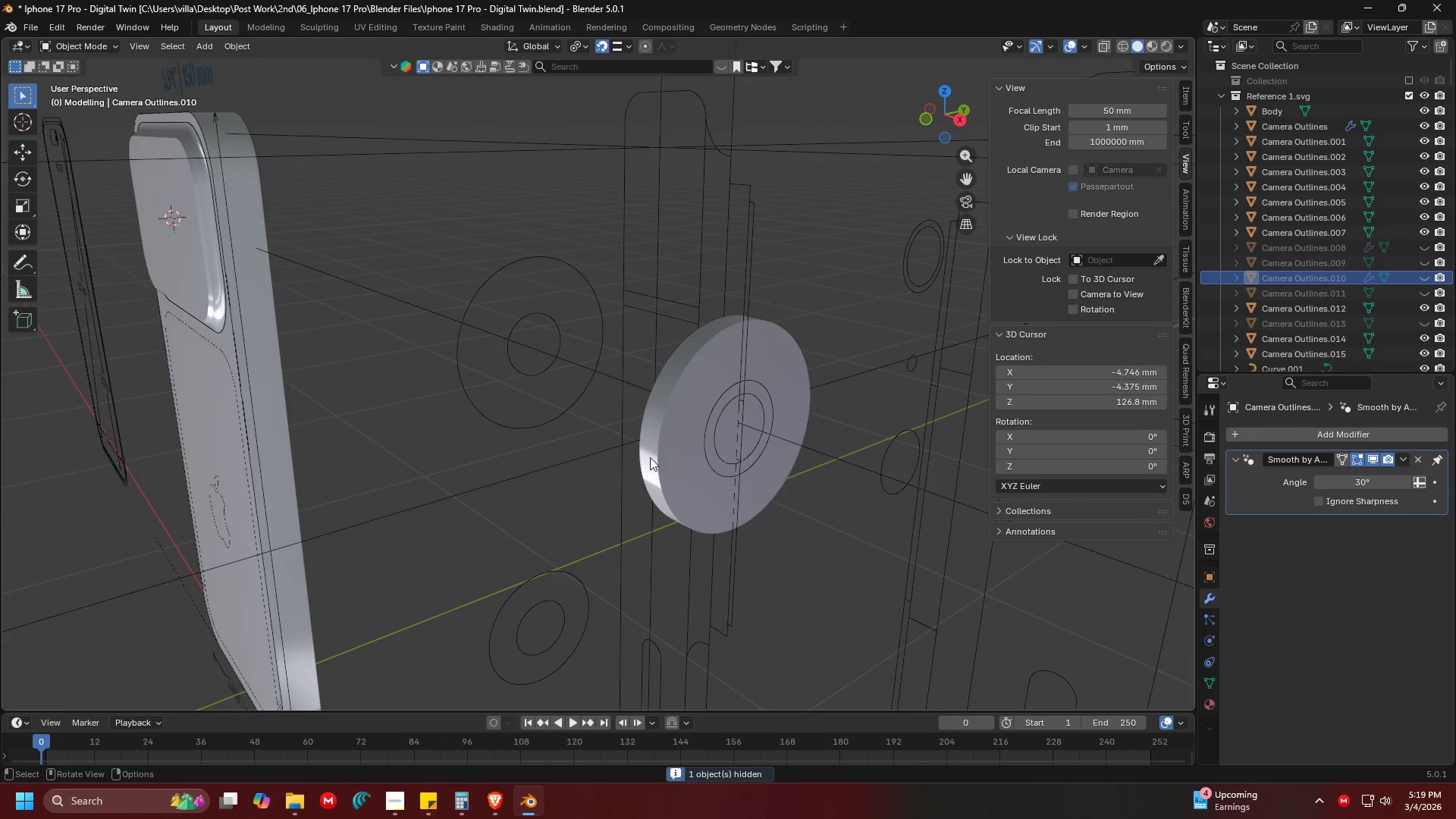 
left_click([665, 450])
 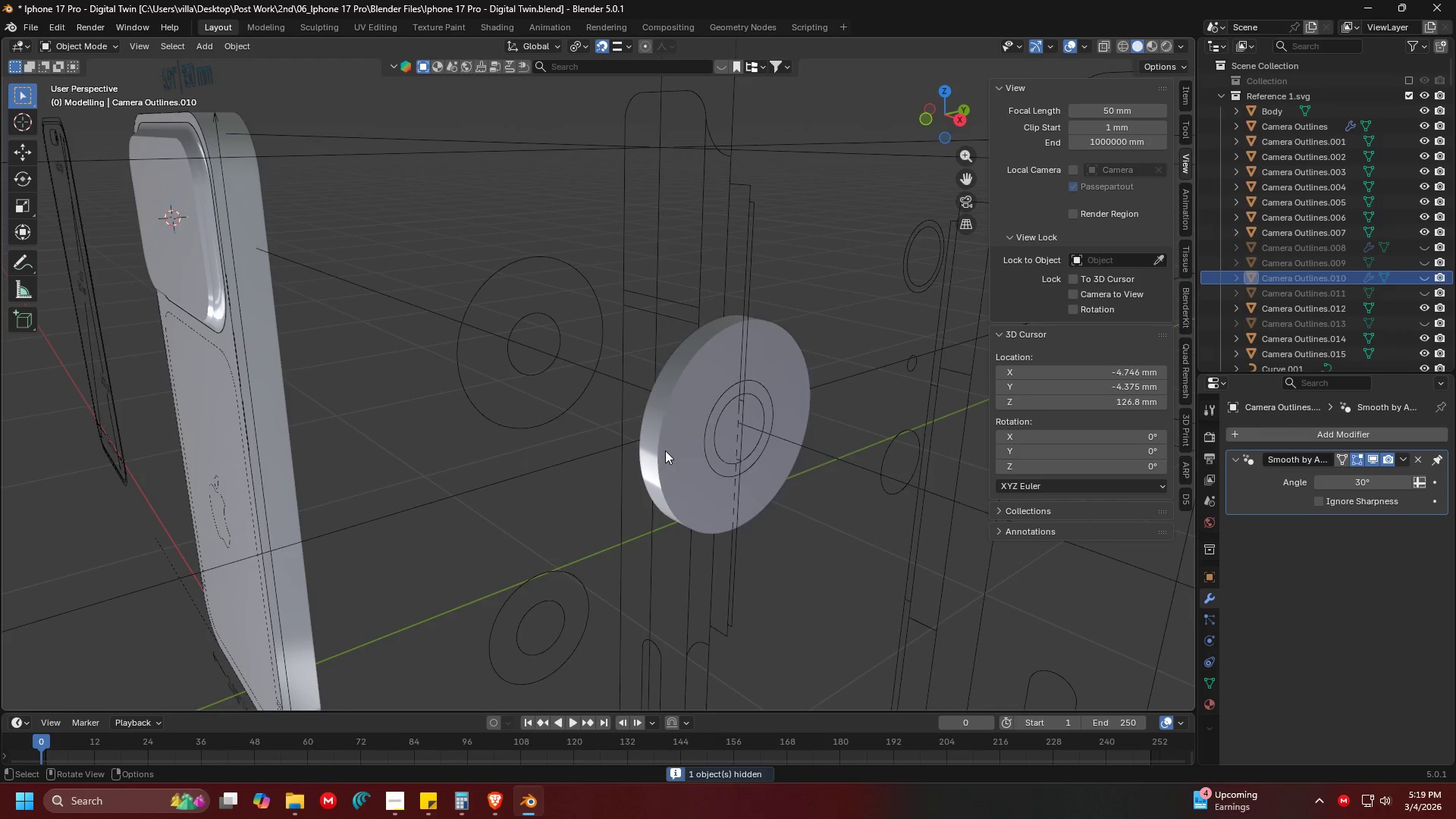 
key(H)
 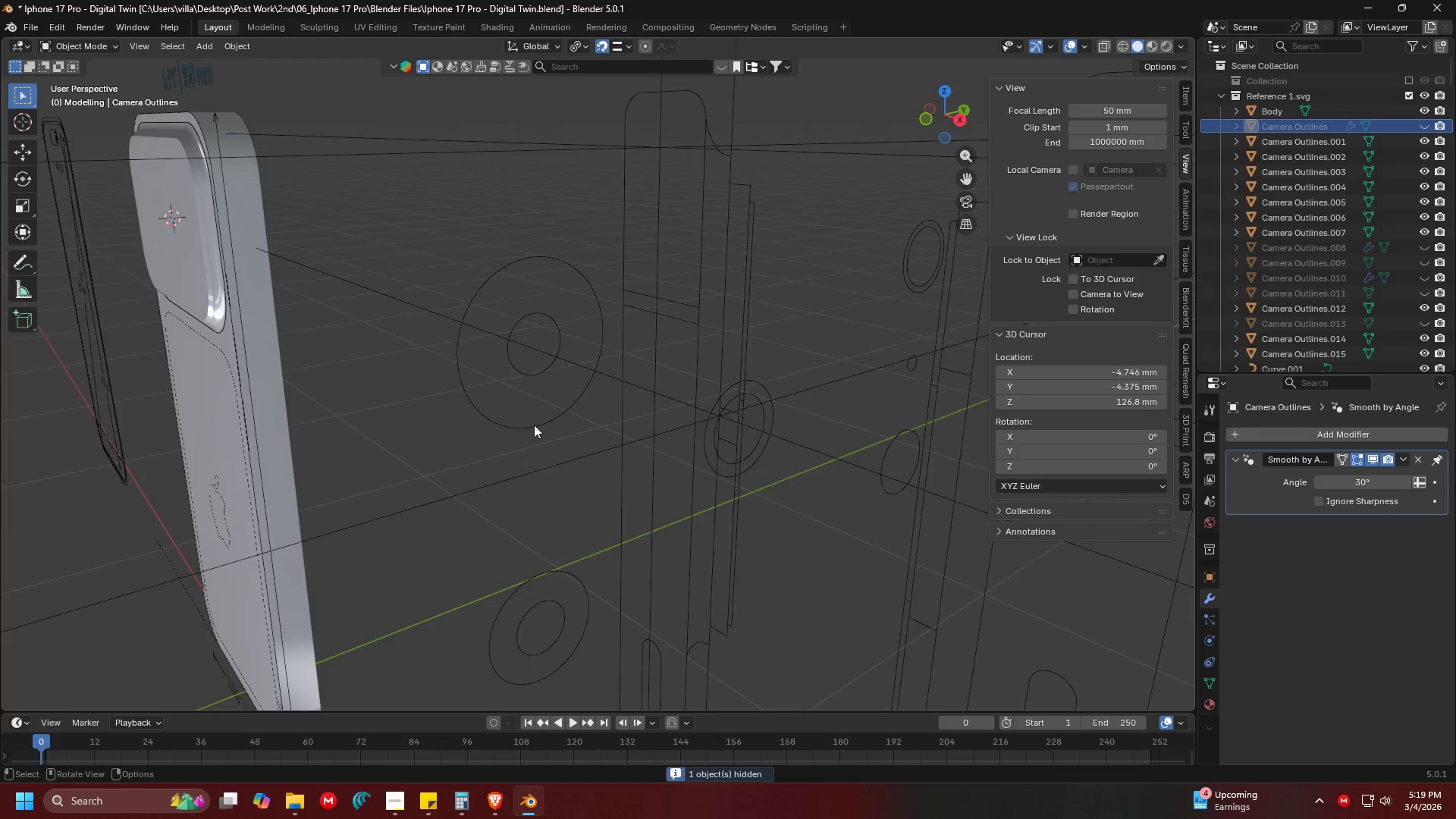 
left_click_drag(start_coordinate=[547, 456], to_coordinate=[517, 369])
 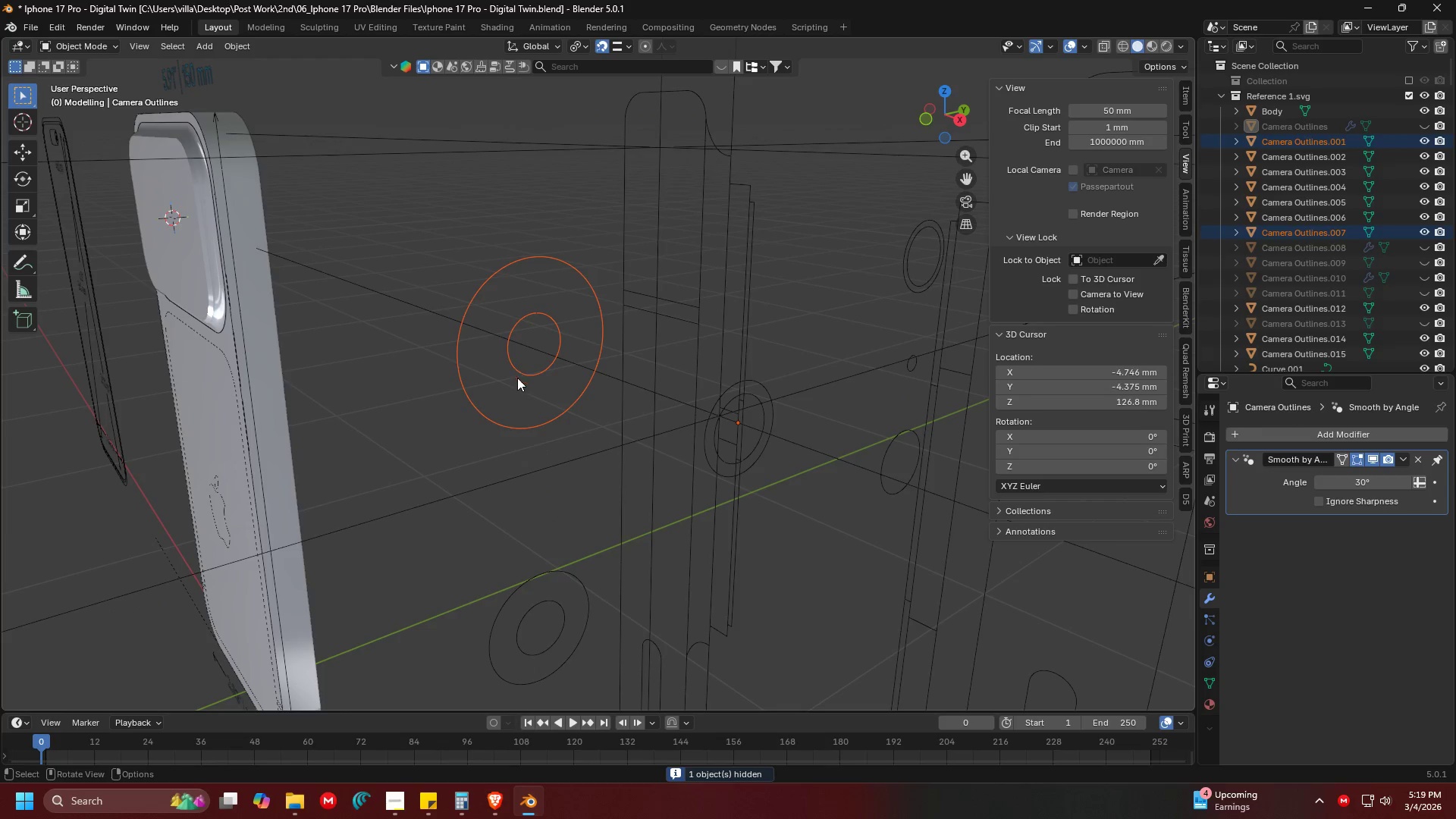 
hold_key(key=ShiftLeft, duration=0.94)
left_click_drag(start_coordinate=[532, 626], to_coordinate=[522, 567])
 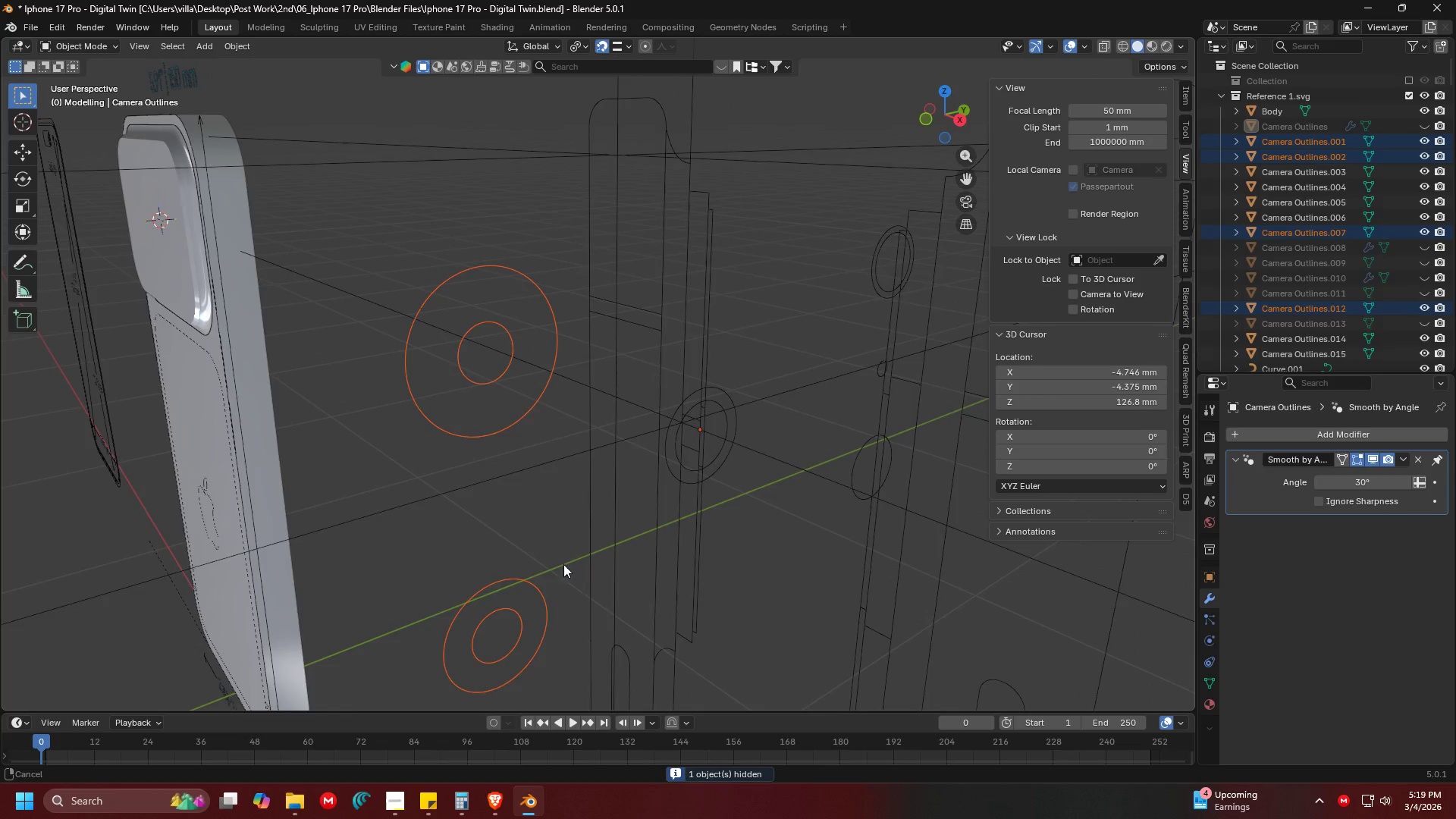 
hold_key(key=ShiftLeft, duration=0.86)
left_click_drag(start_coordinate=[719, 472], to_coordinate=[706, 441])
 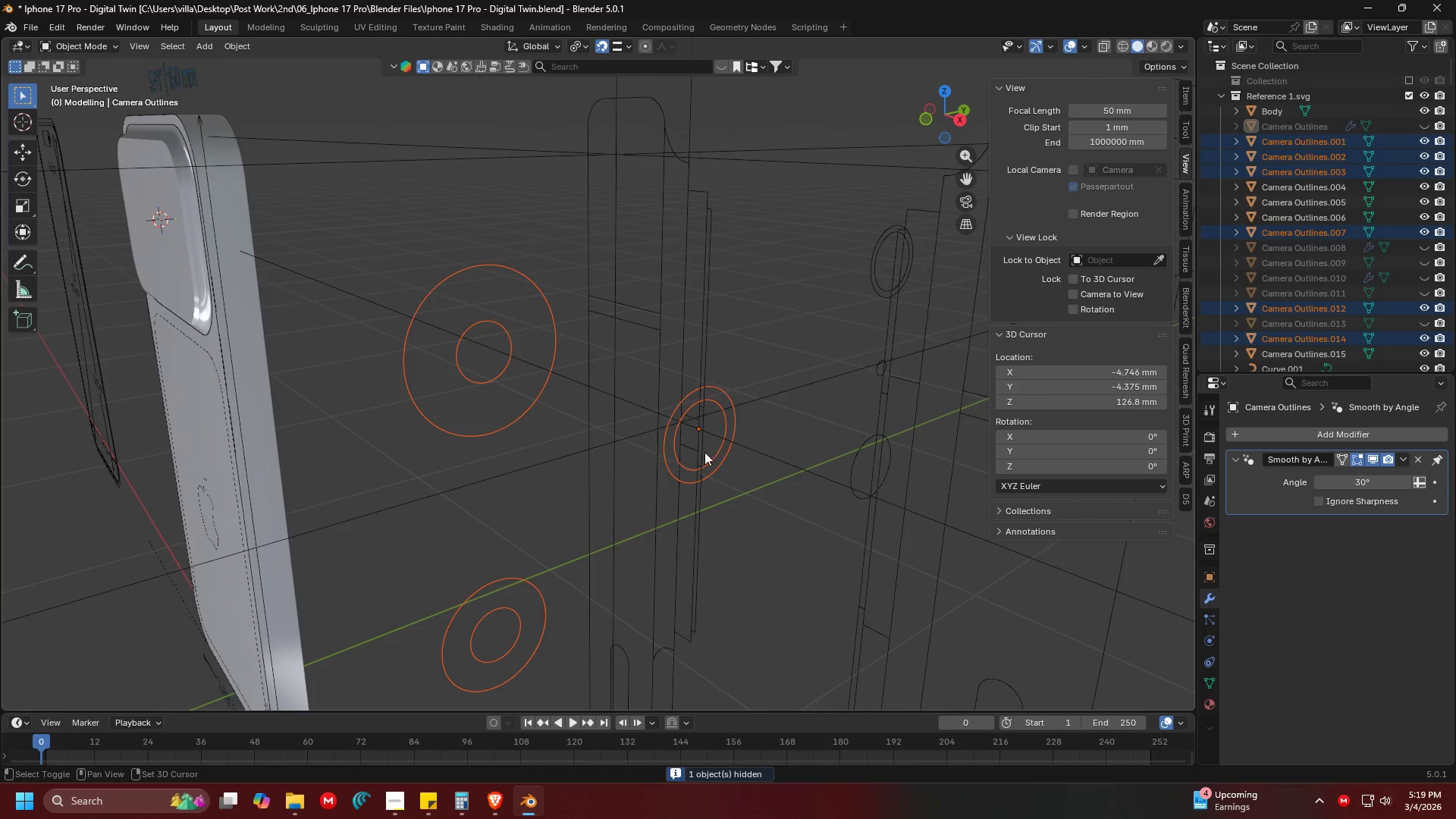 
scroll: coordinate [709, 465], scroll_direction: down, amount: 3.0
 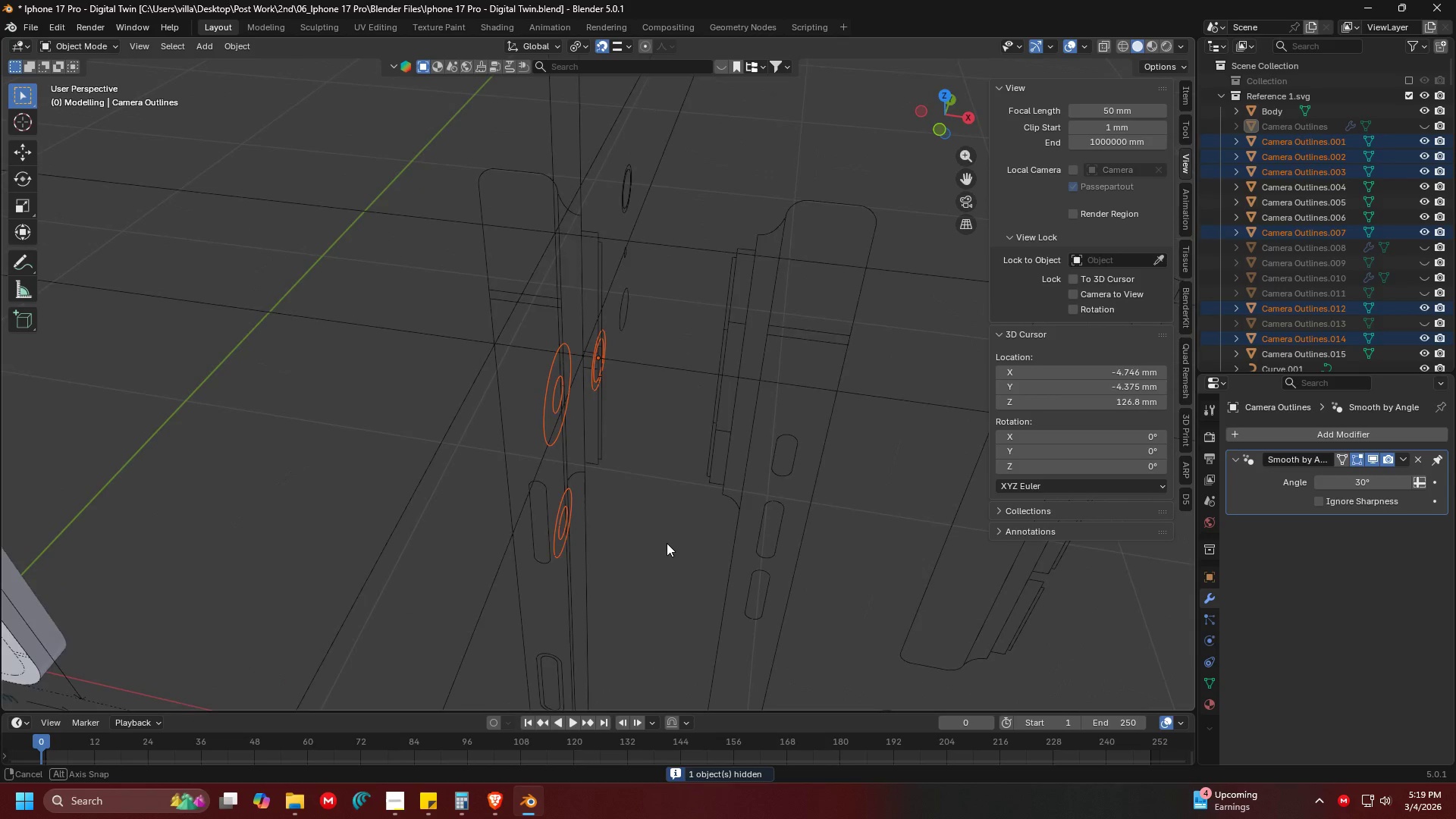 
key(G)
 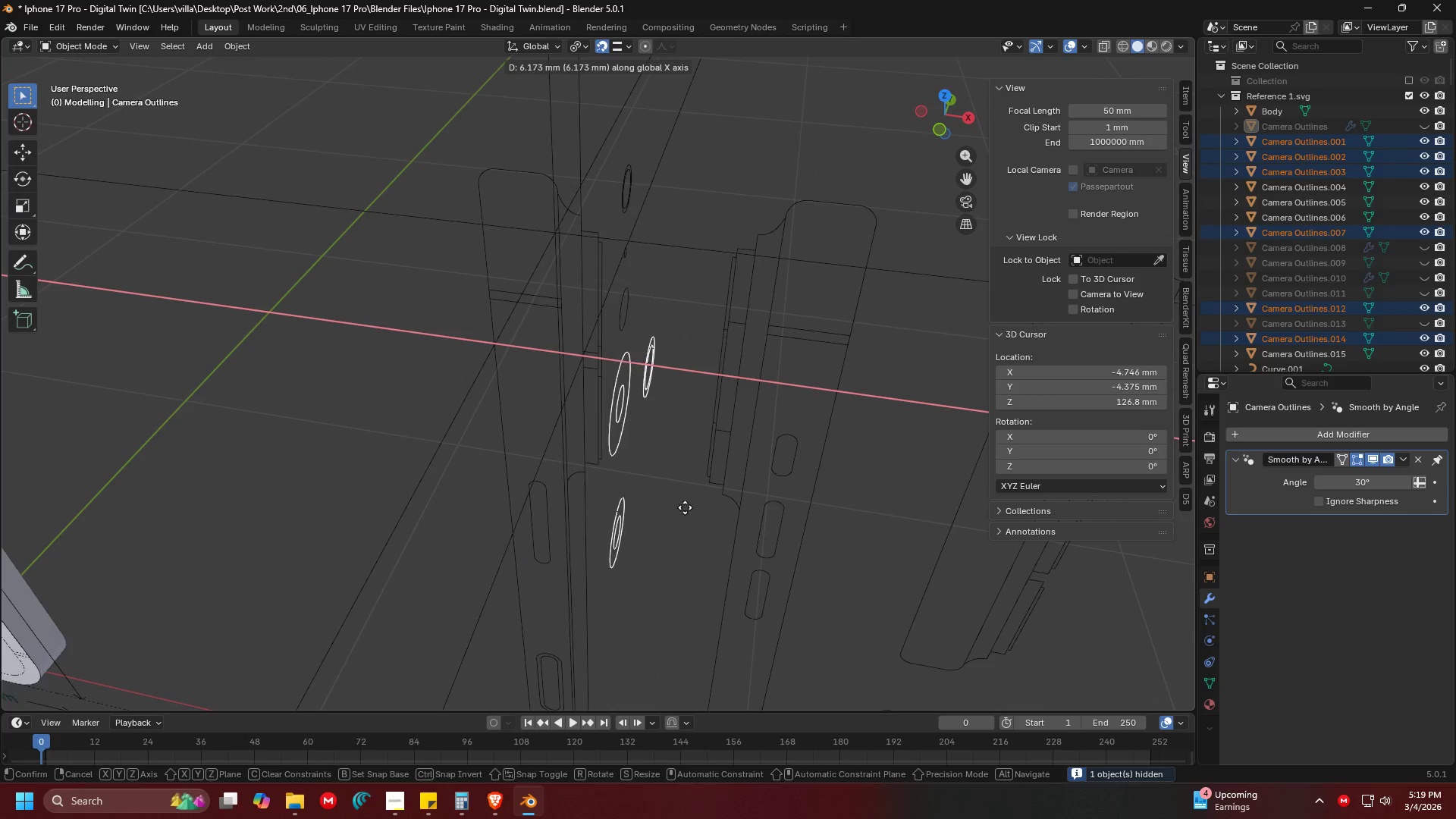 
left_click([690, 508])
 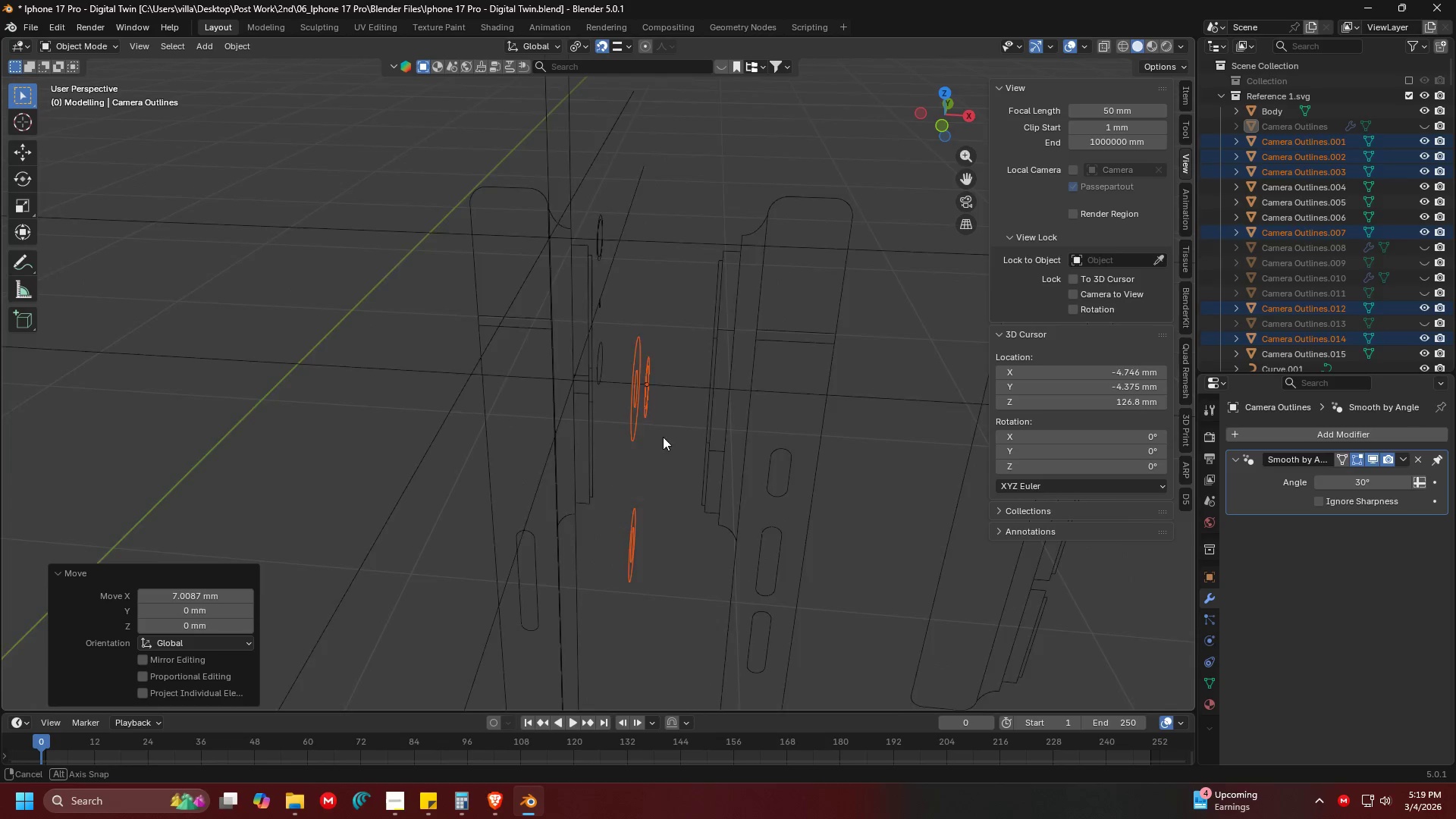 
scroll: coordinate [671, 419], scroll_direction: up, amount: 2.0
 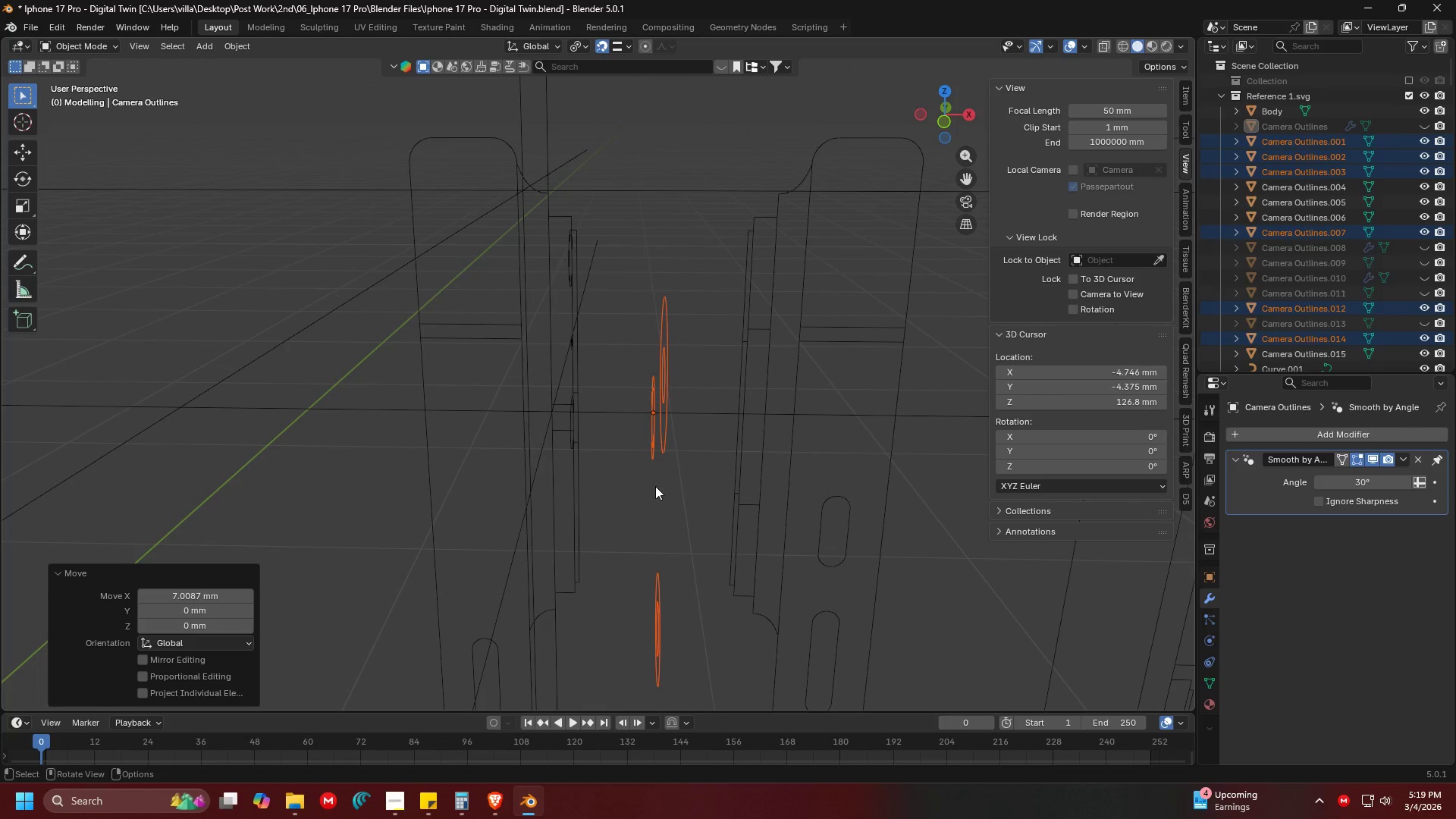 
left_click([664, 513])
 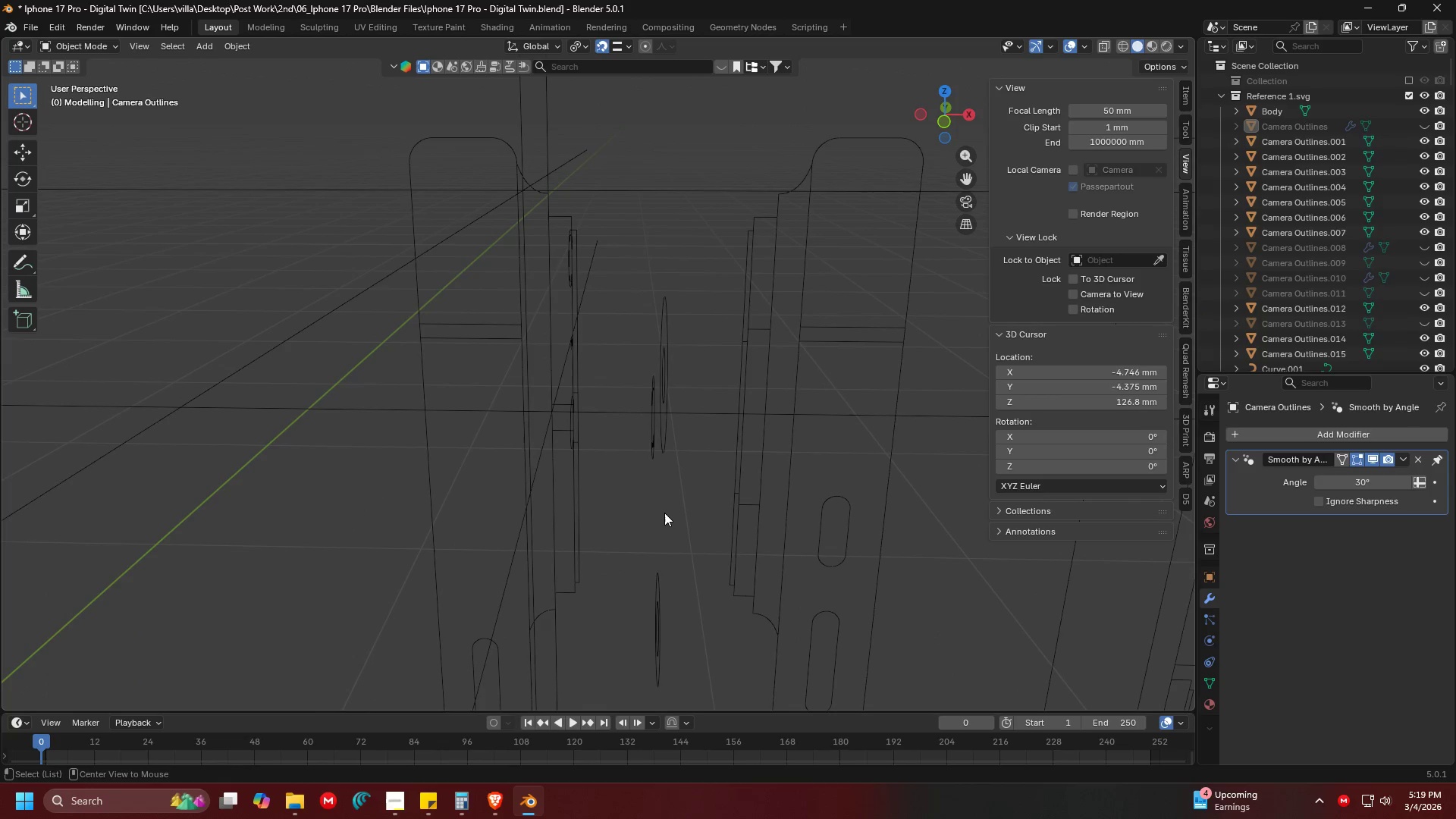 
key(Alt+H)
 